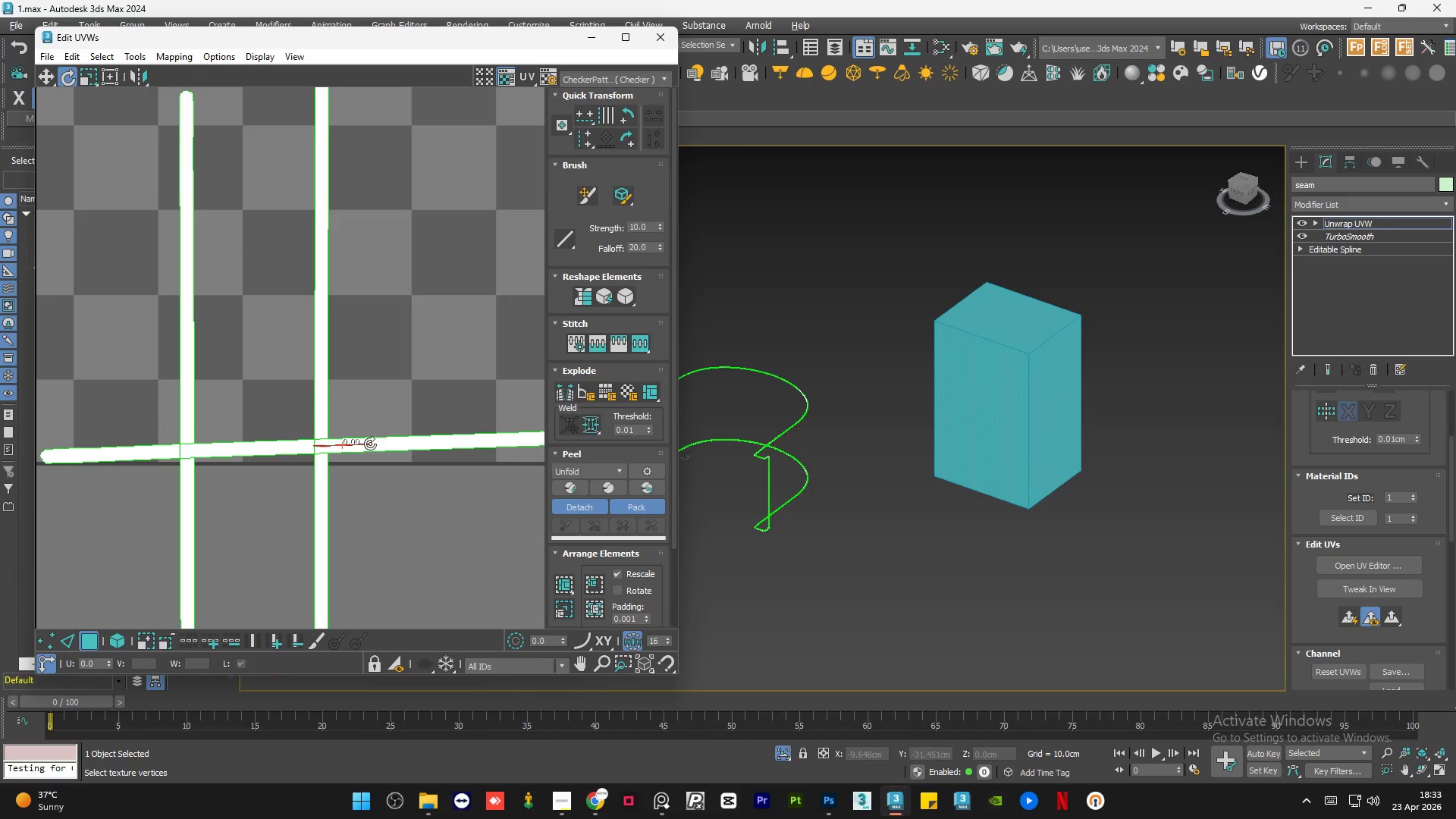 
double_click([370, 444])
 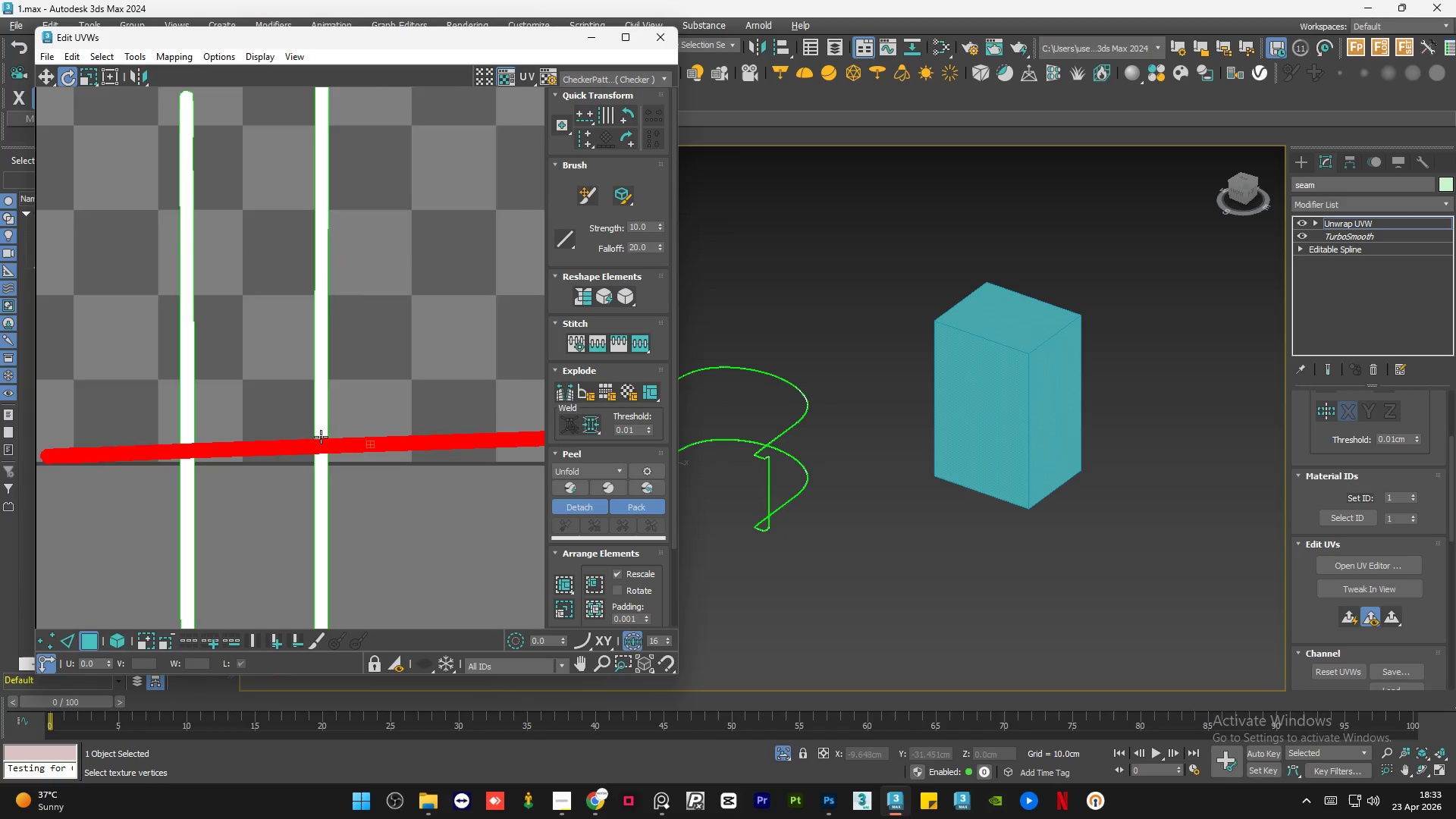 
scroll: coordinate [330, 436], scroll_direction: down, amount: 3.0
 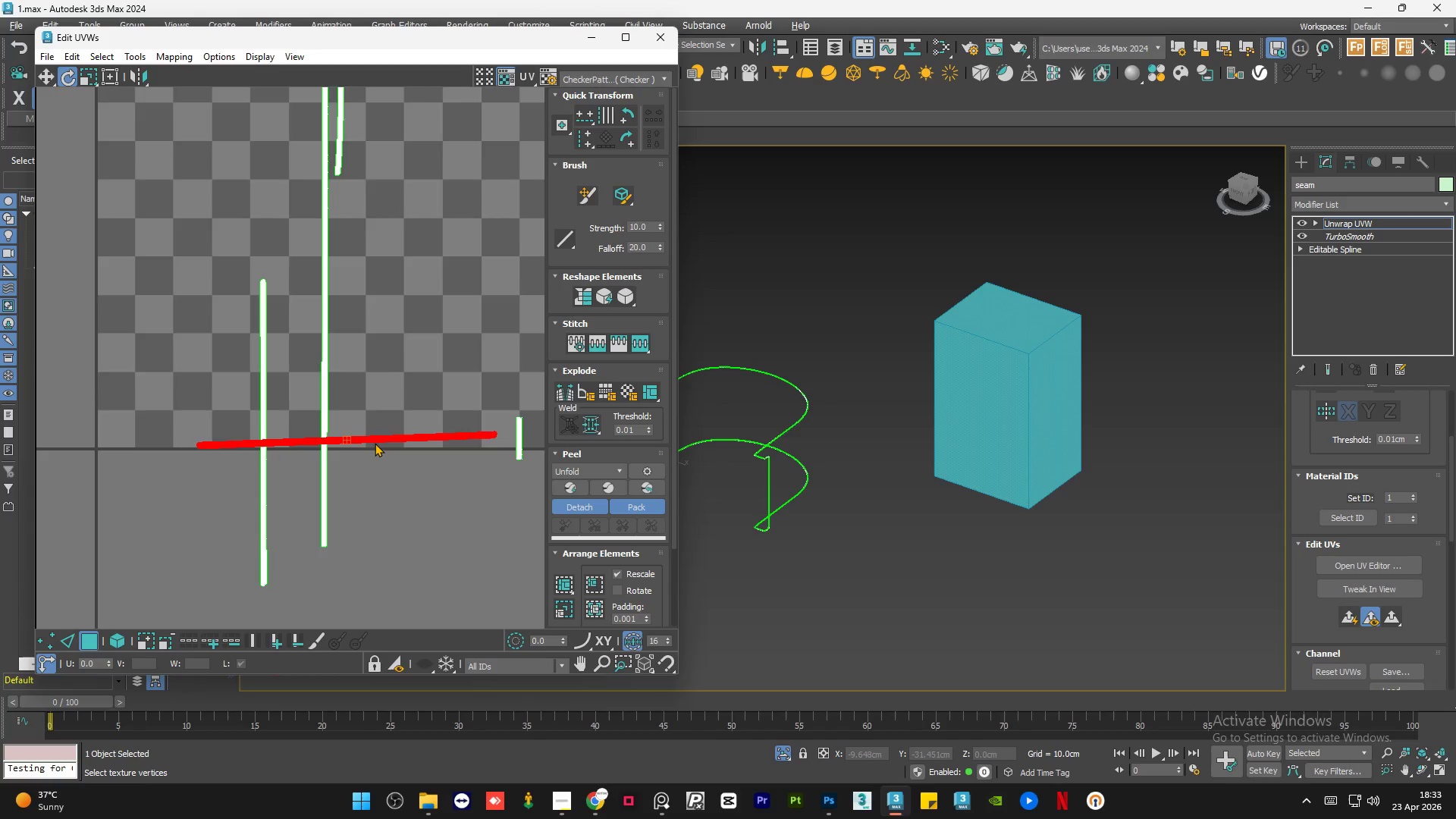 
scroll: coordinate [375, 443], scroll_direction: up, amount: 1.0
 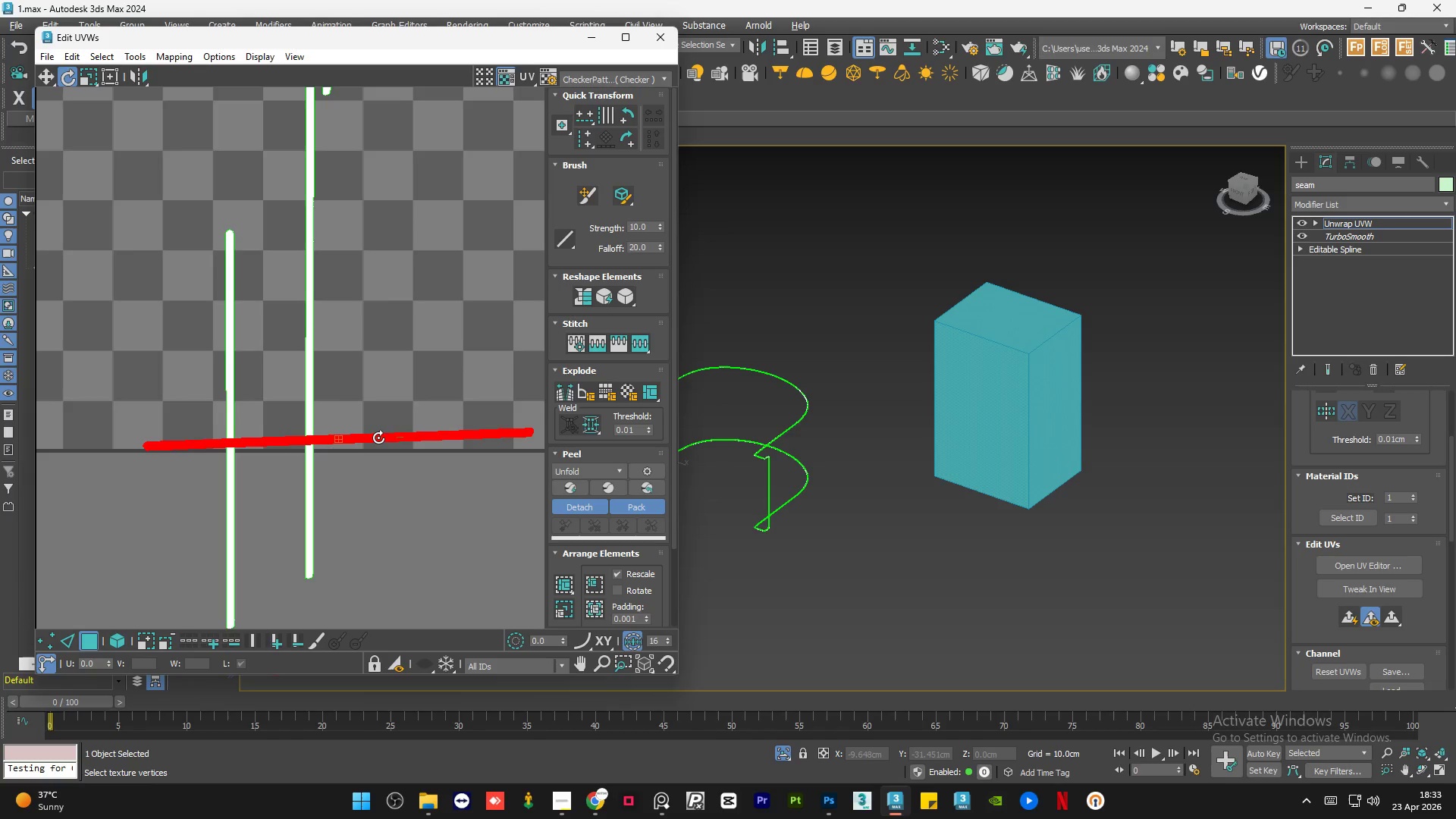 
left_click_drag(start_coordinate=[378, 438], to_coordinate=[340, 393])
 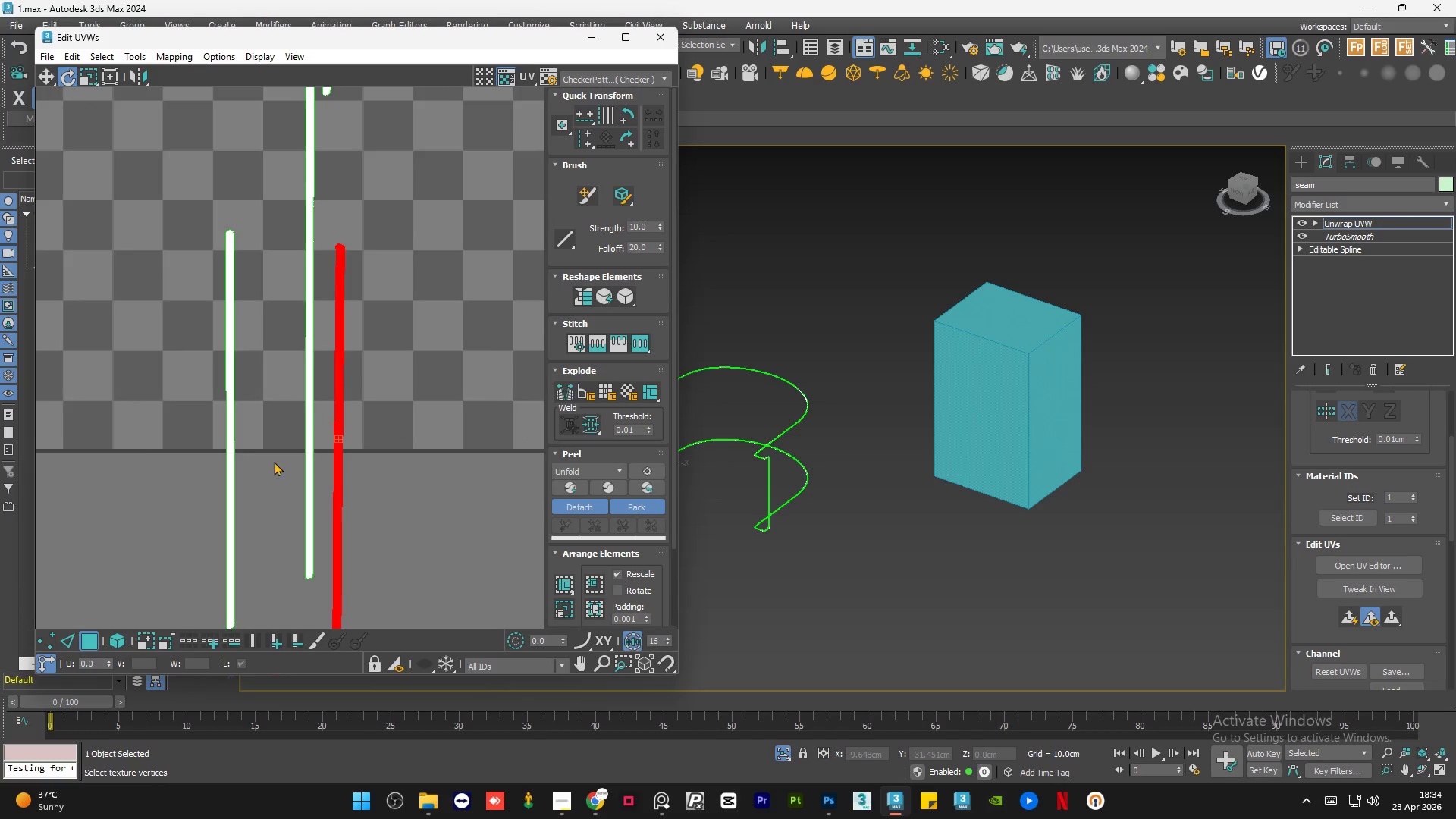 
scroll: coordinate [264, 486], scroll_direction: down, amount: 6.0
 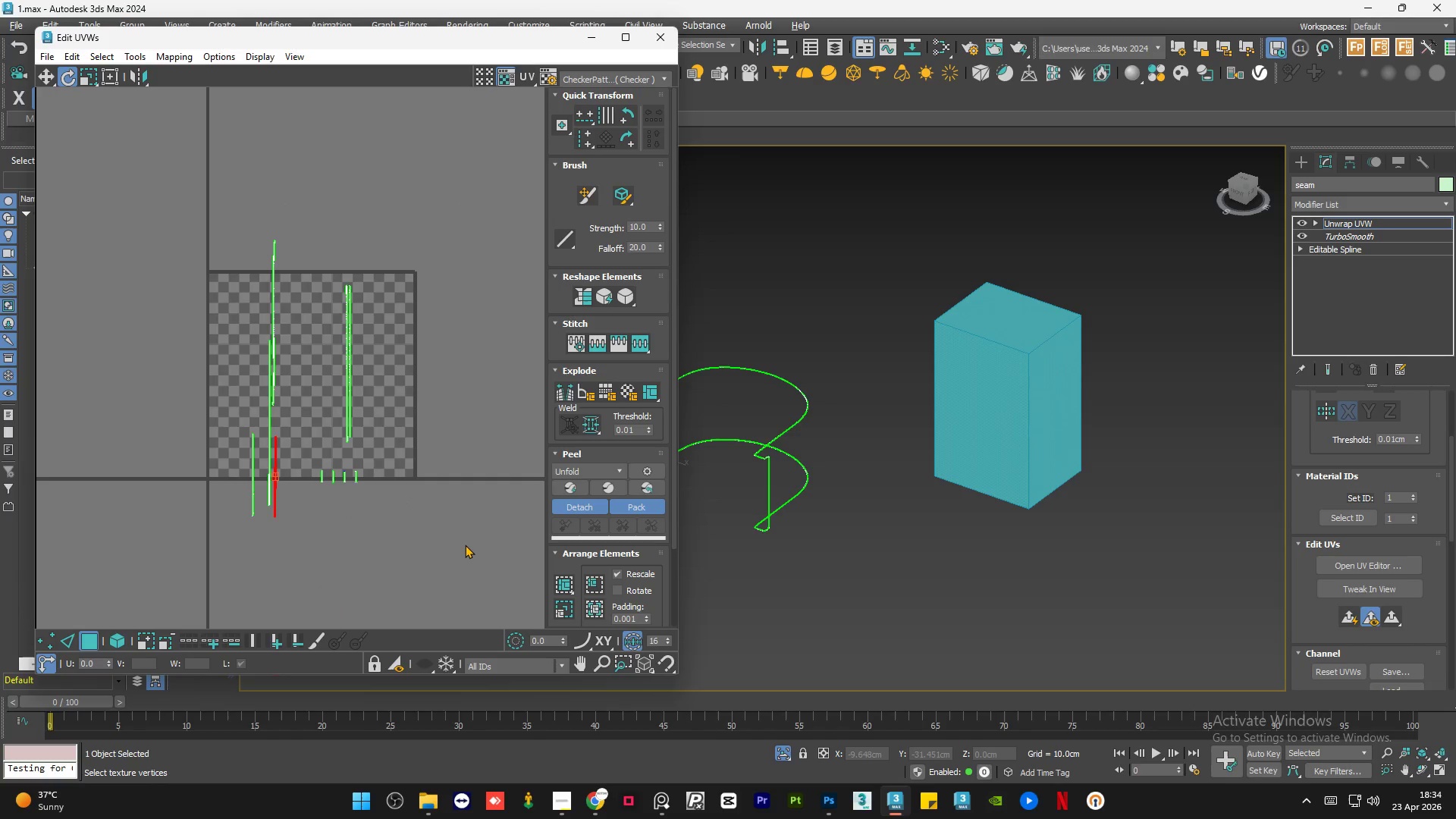 
key(Control+A)
 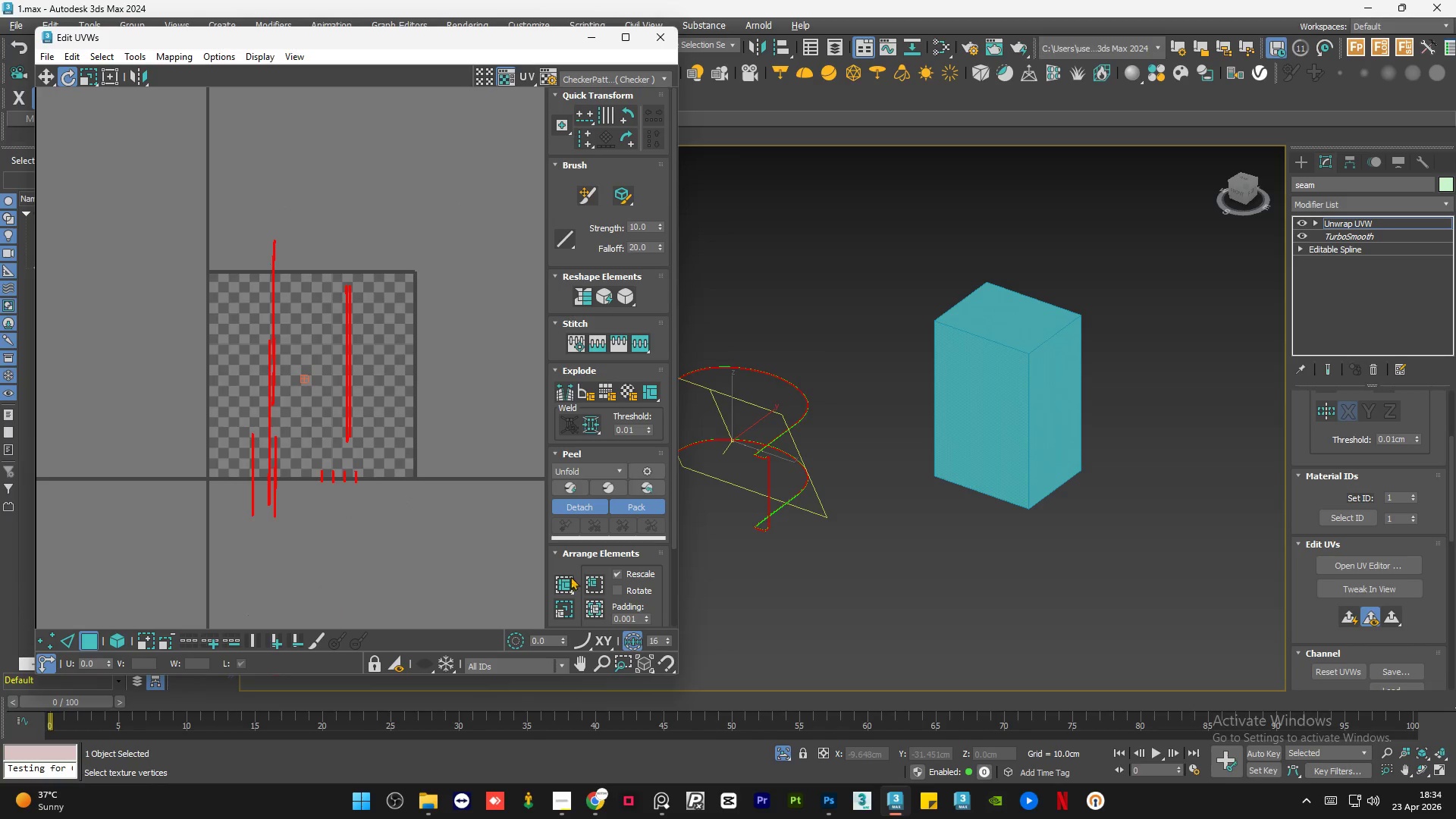 
left_click([569, 582])
 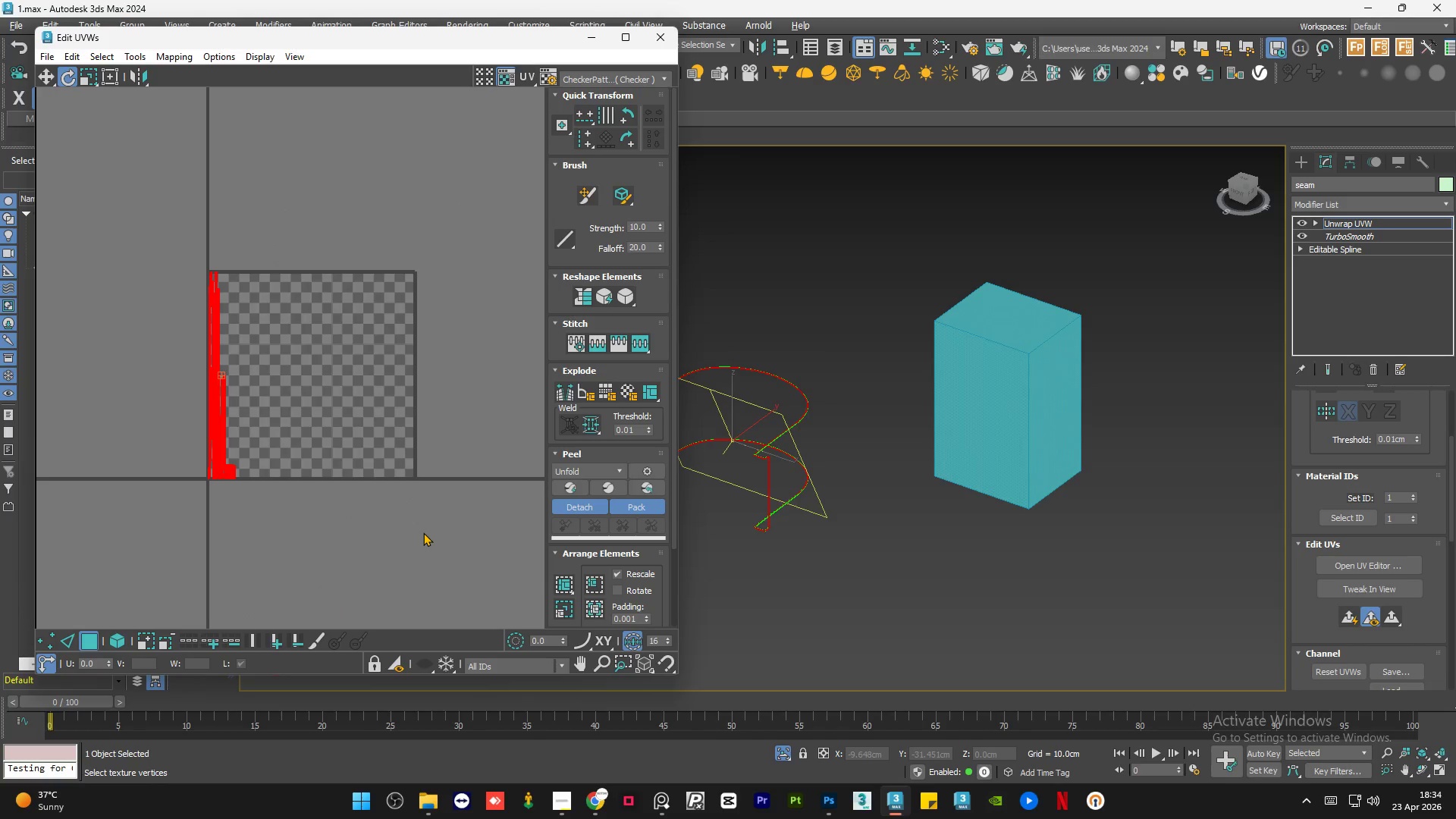 
left_click([415, 519])
 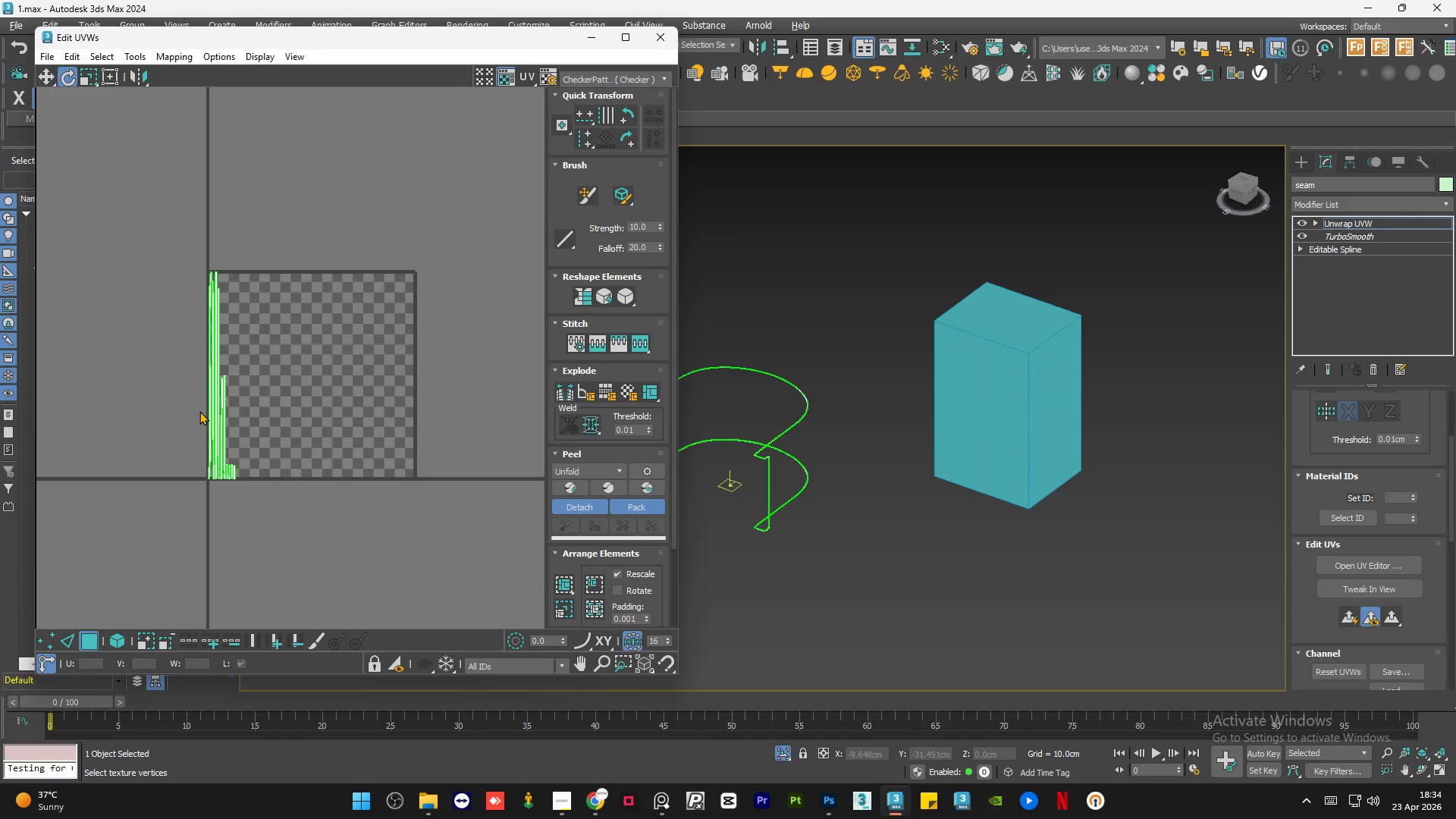 
scroll: coordinate [212, 450], scroll_direction: up, amount: 6.0
 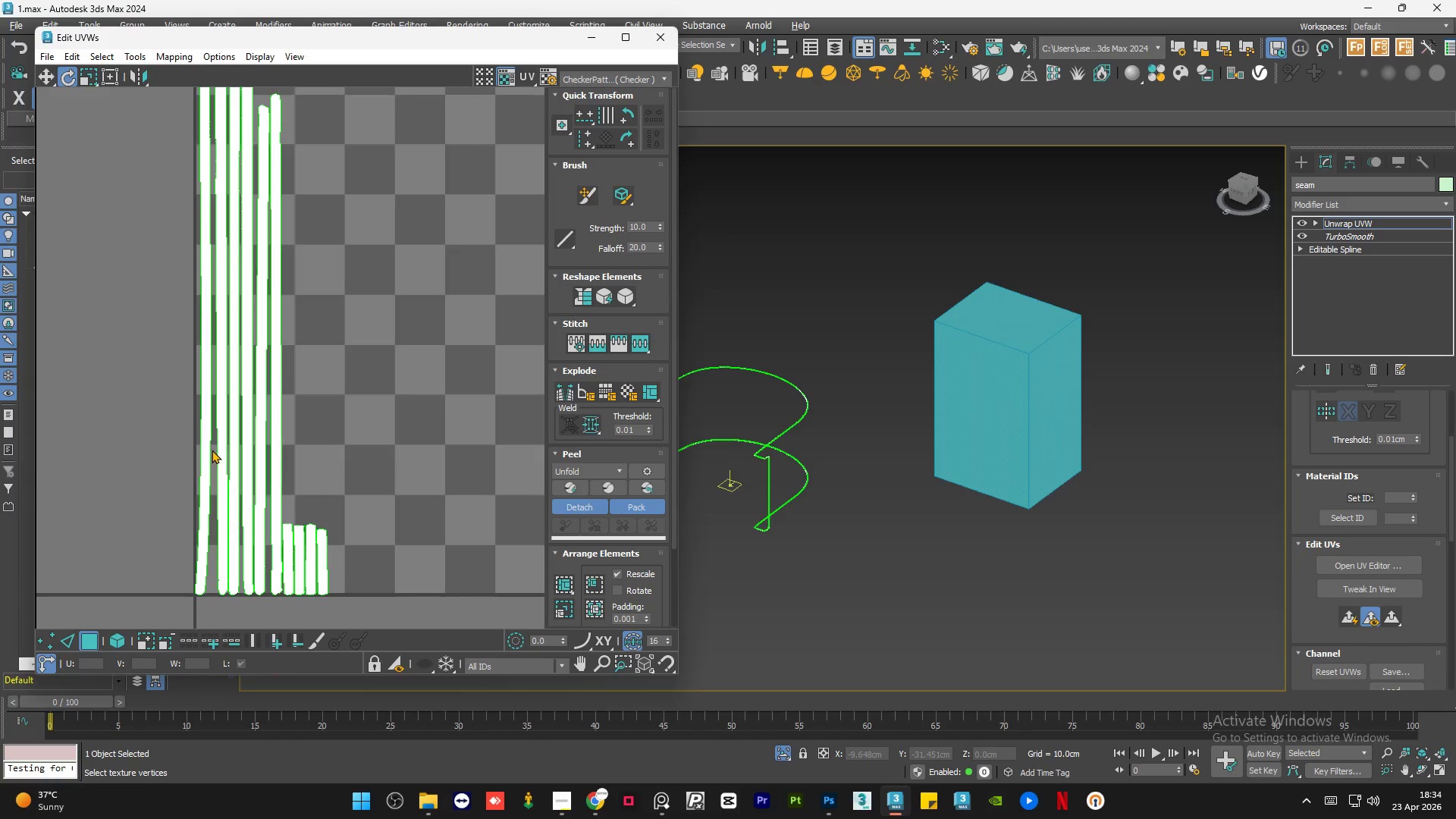 
scroll: coordinate [212, 450], scroll_direction: down, amount: 2.0
 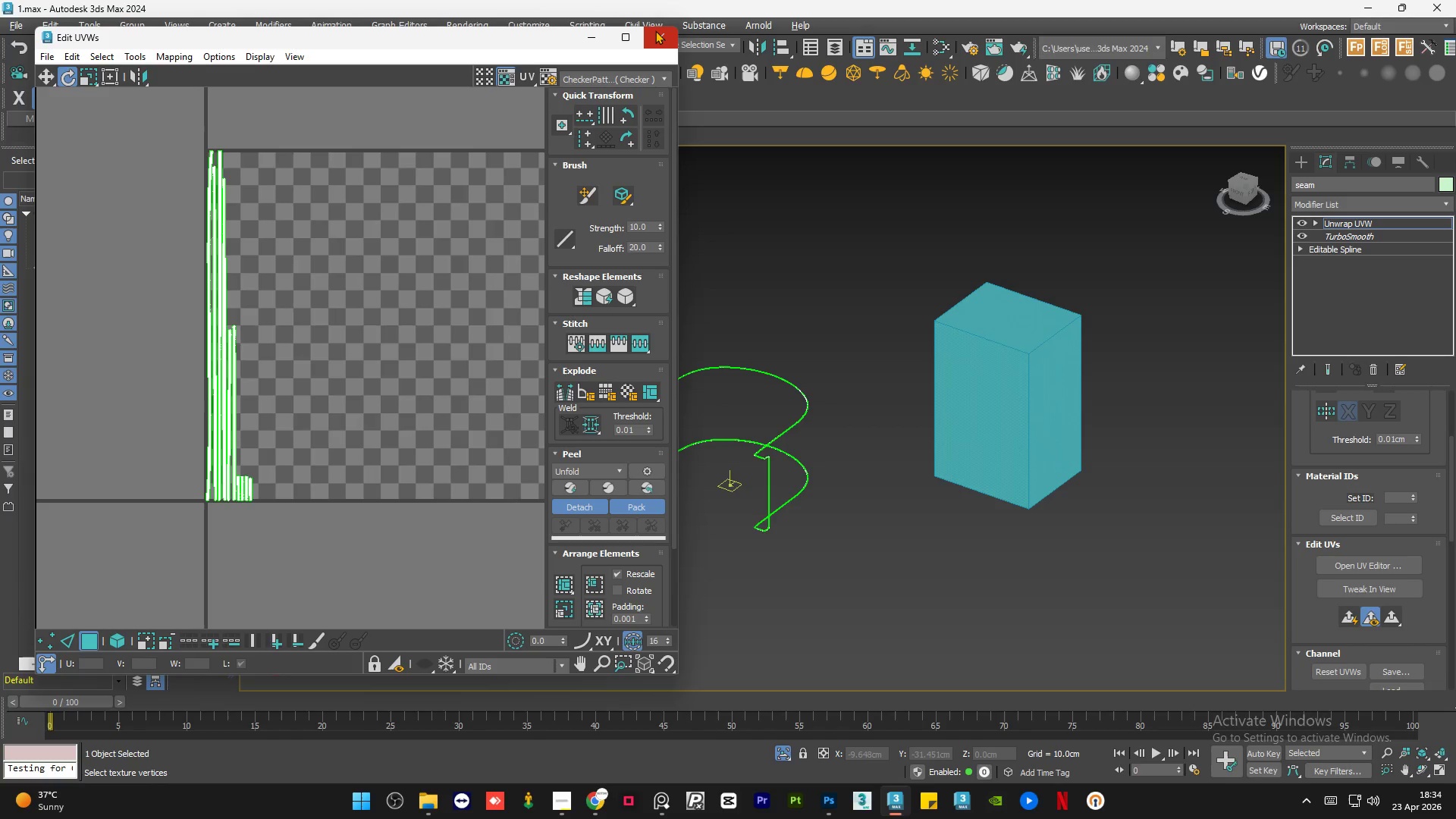 
left_click([655, 30])
 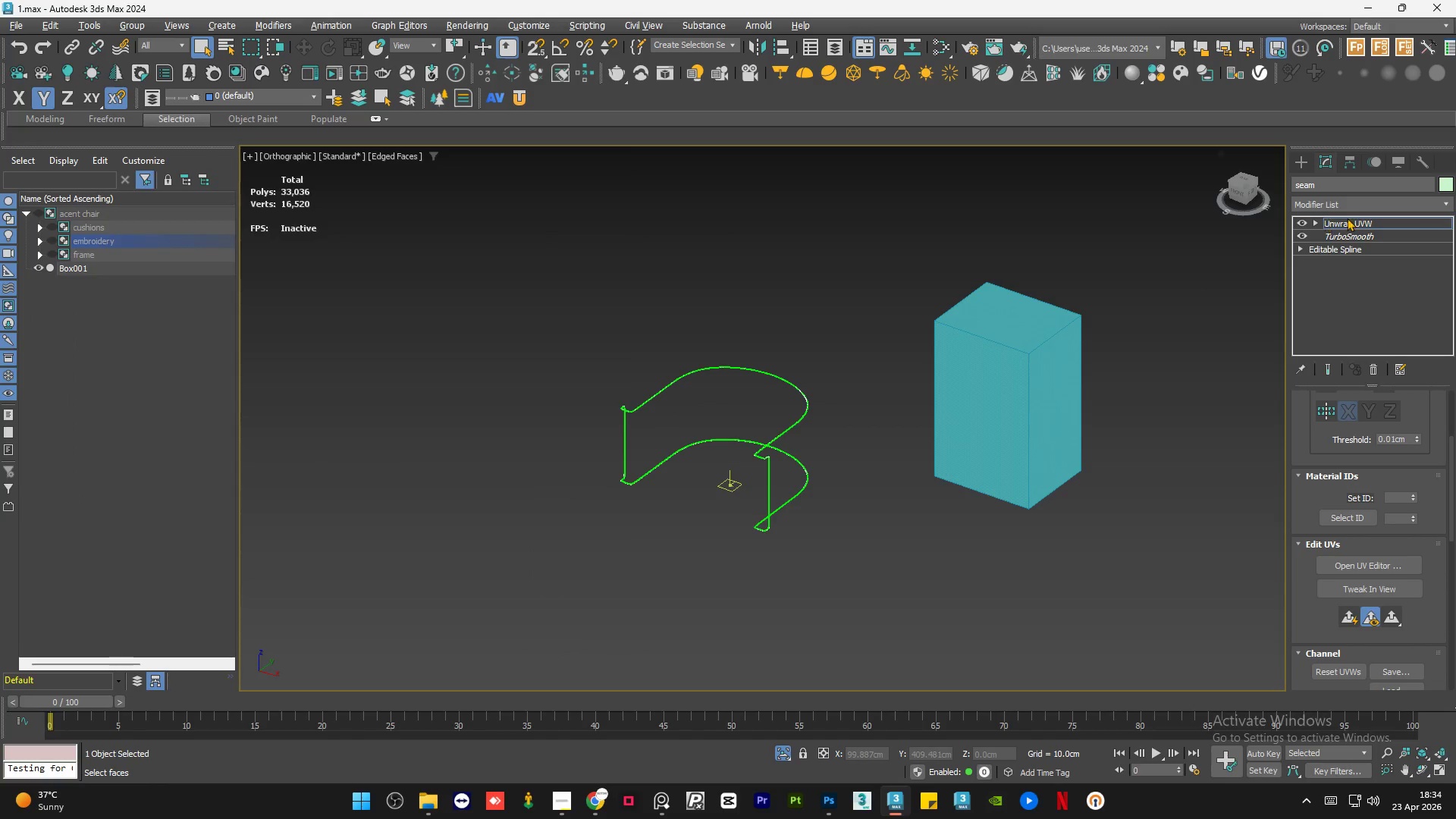 
left_click([1357, 221])
 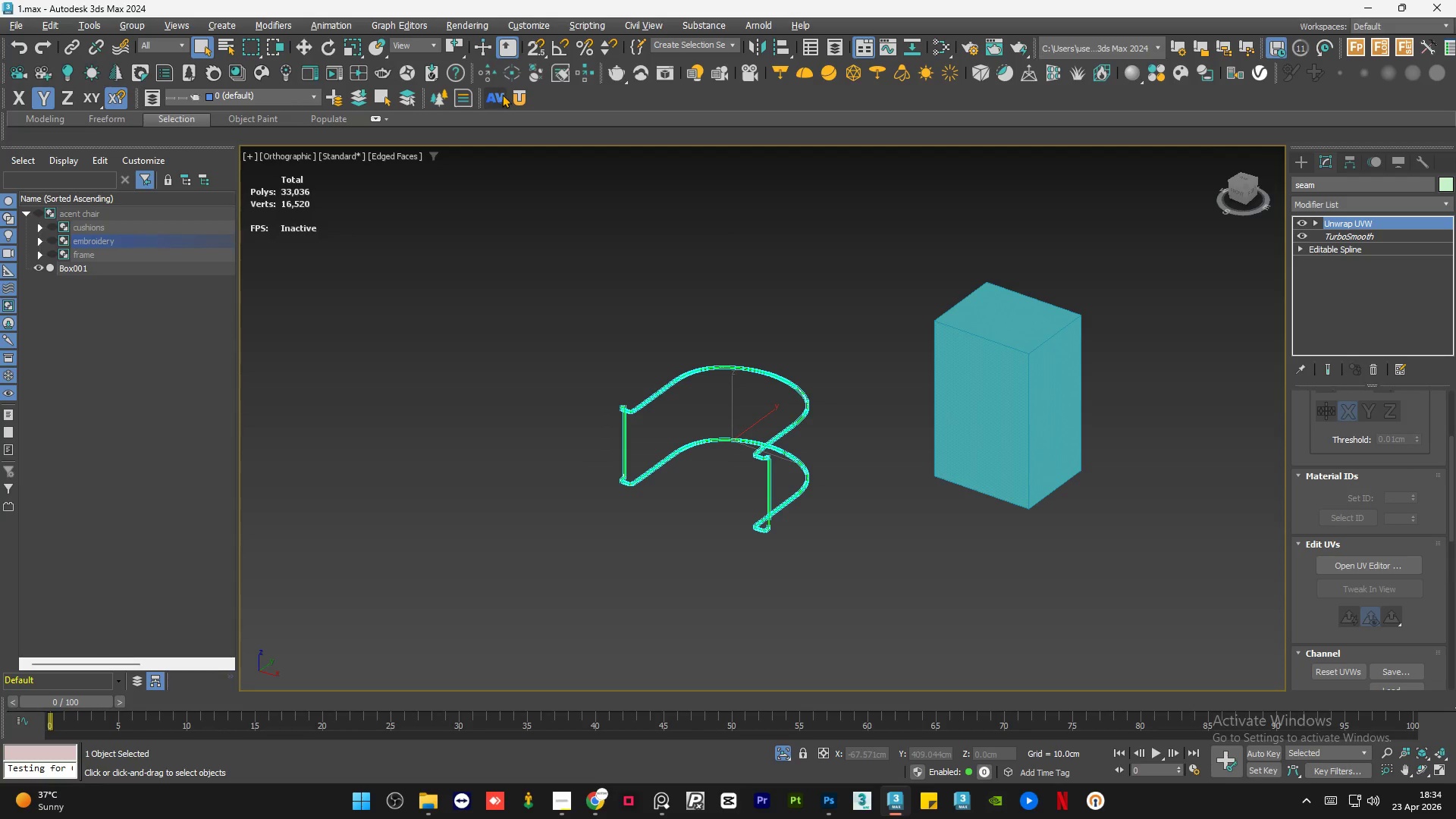 
left_click([516, 96])
 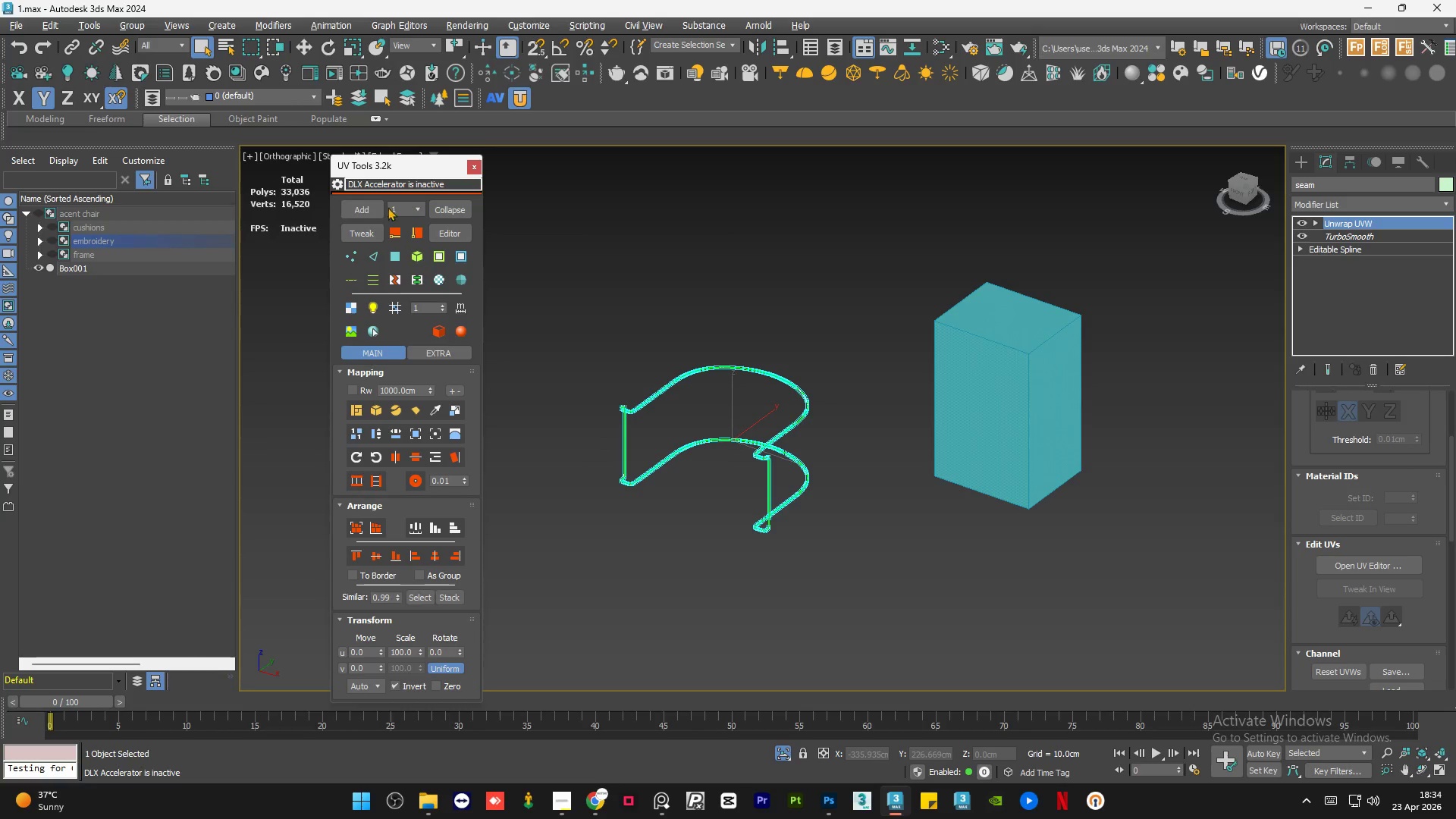 
left_click([367, 232])
 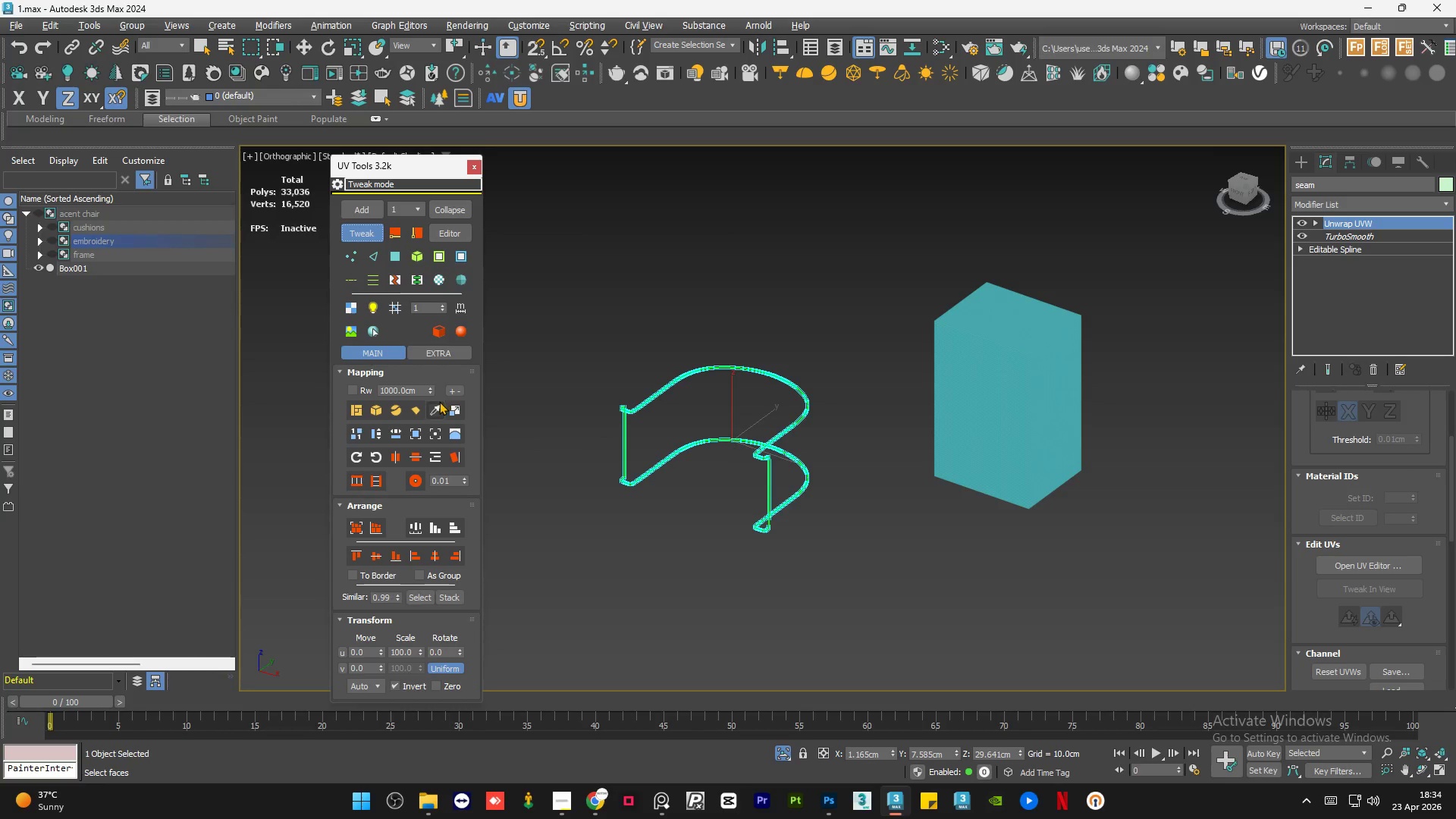 
left_click([435, 405])
 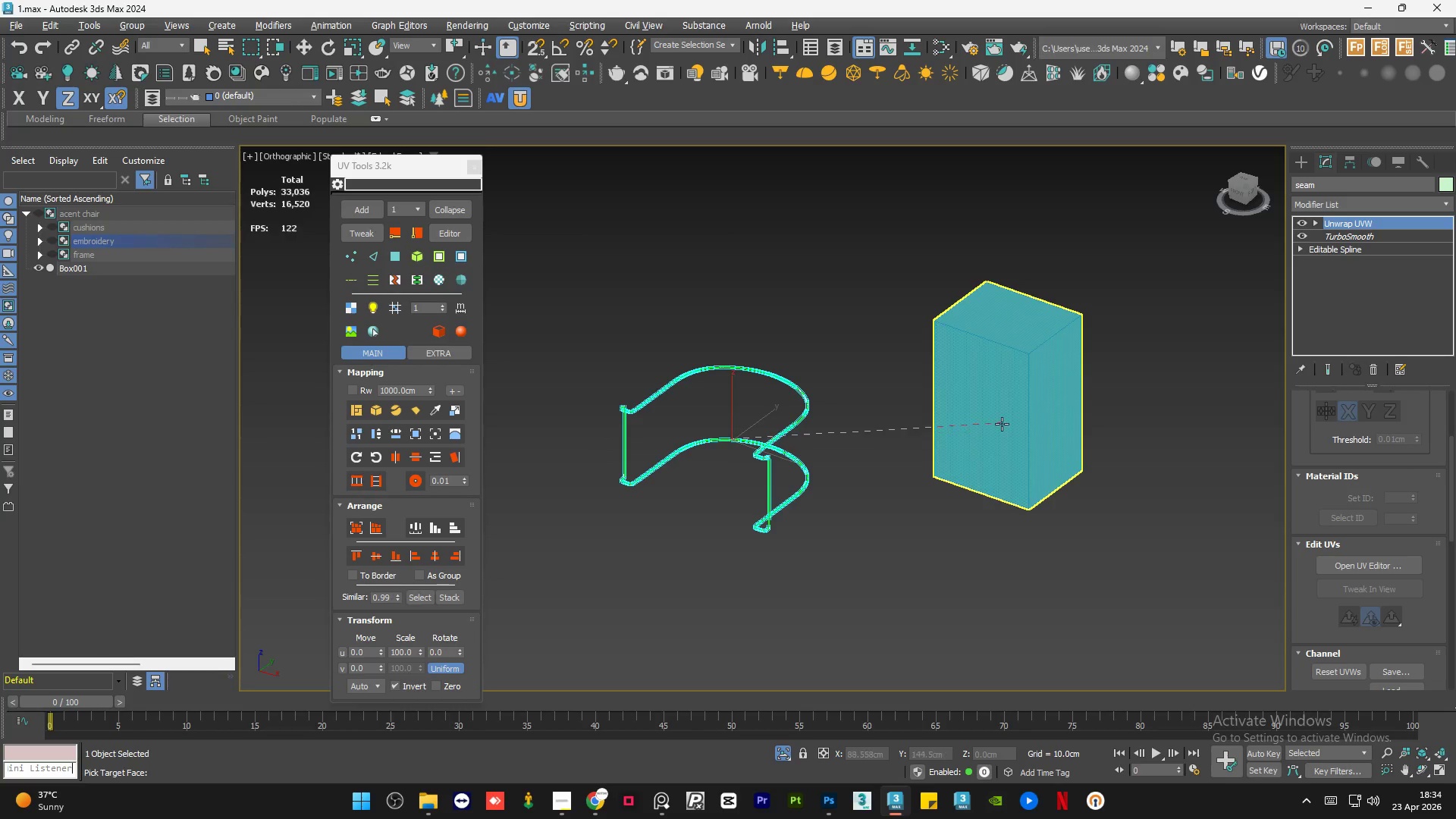 
left_click([1002, 424])
 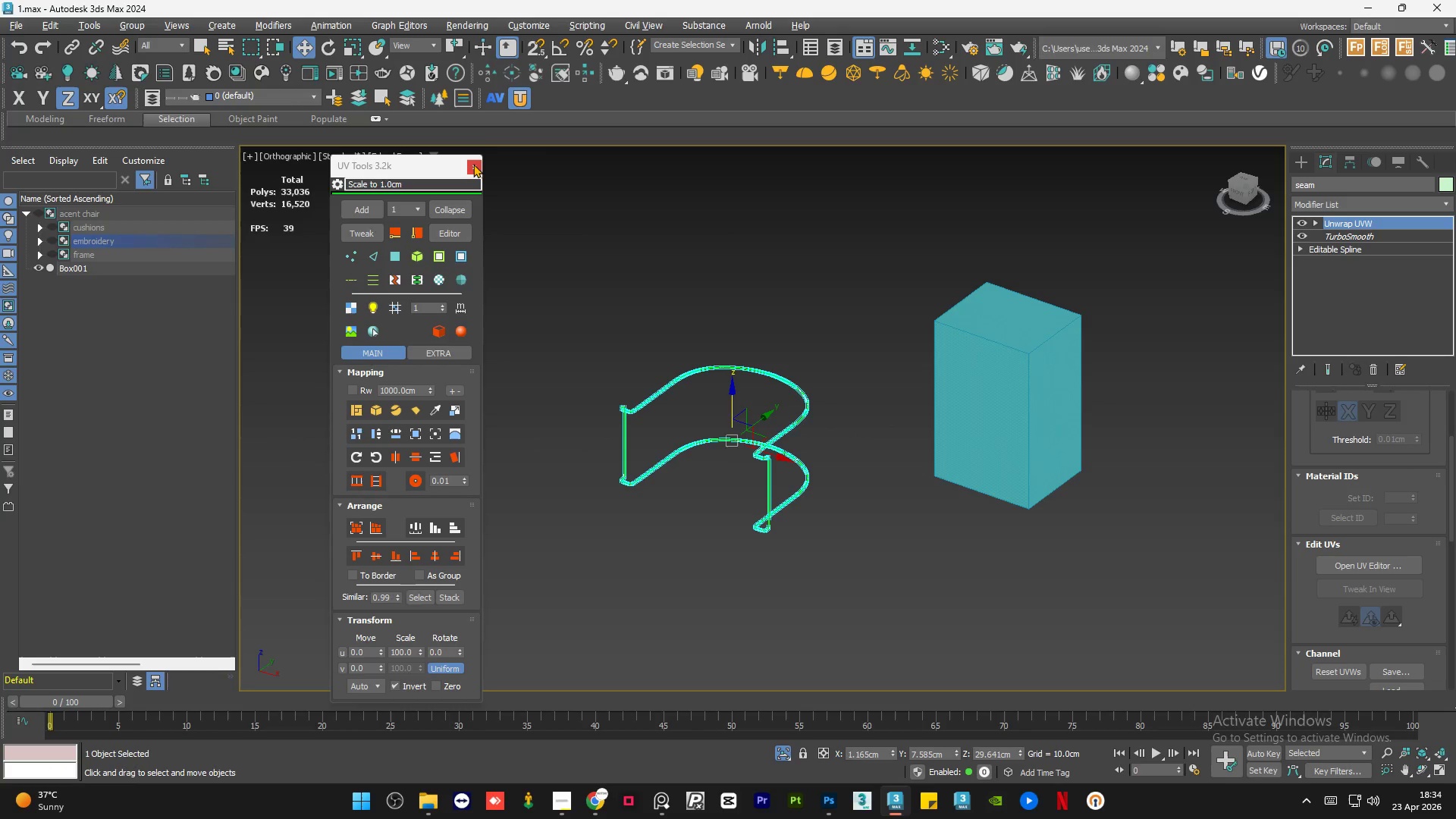 
double_click([841, 326])
 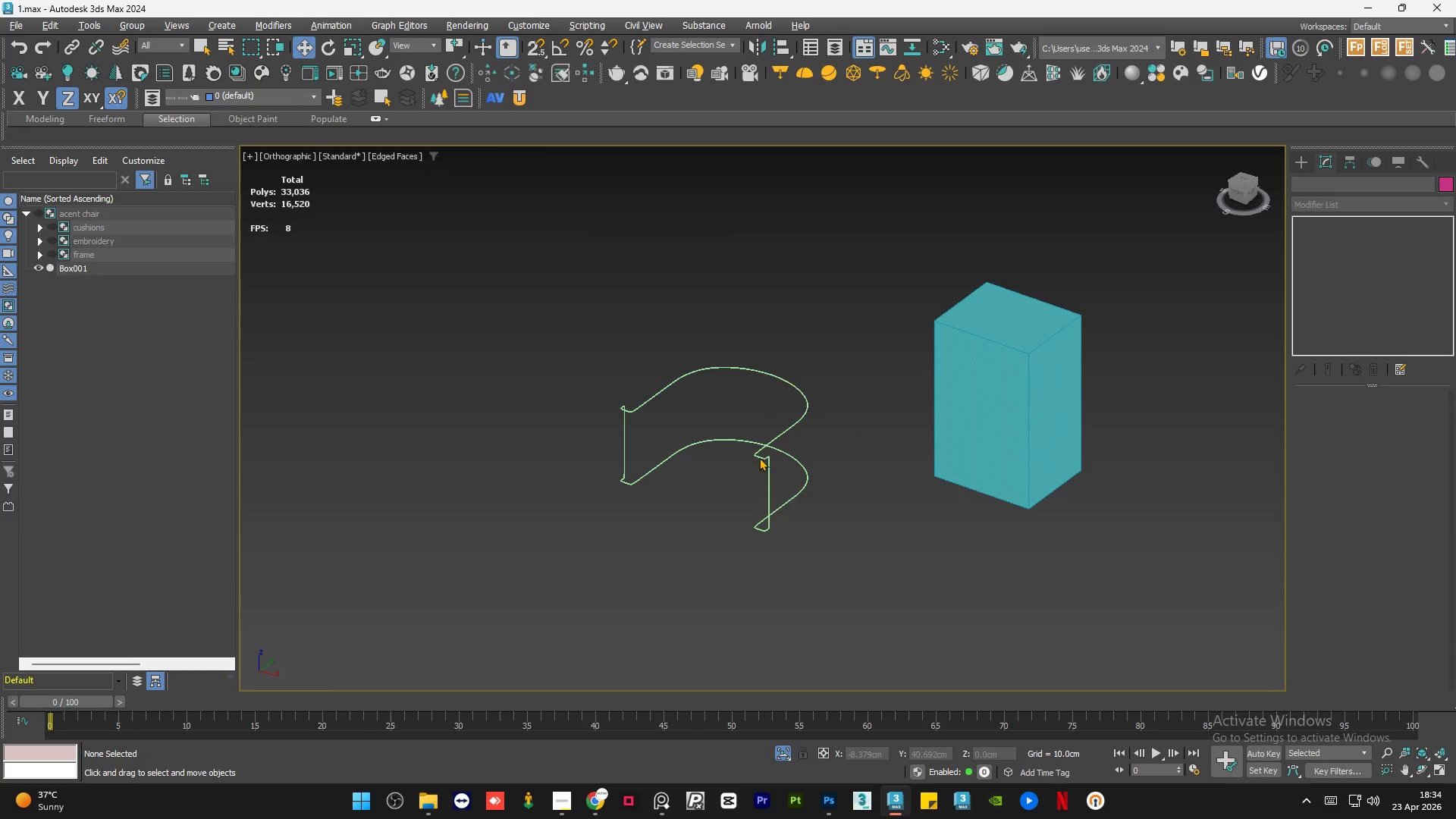 
scroll: coordinate [763, 447], scroll_direction: up, amount: 9.0
 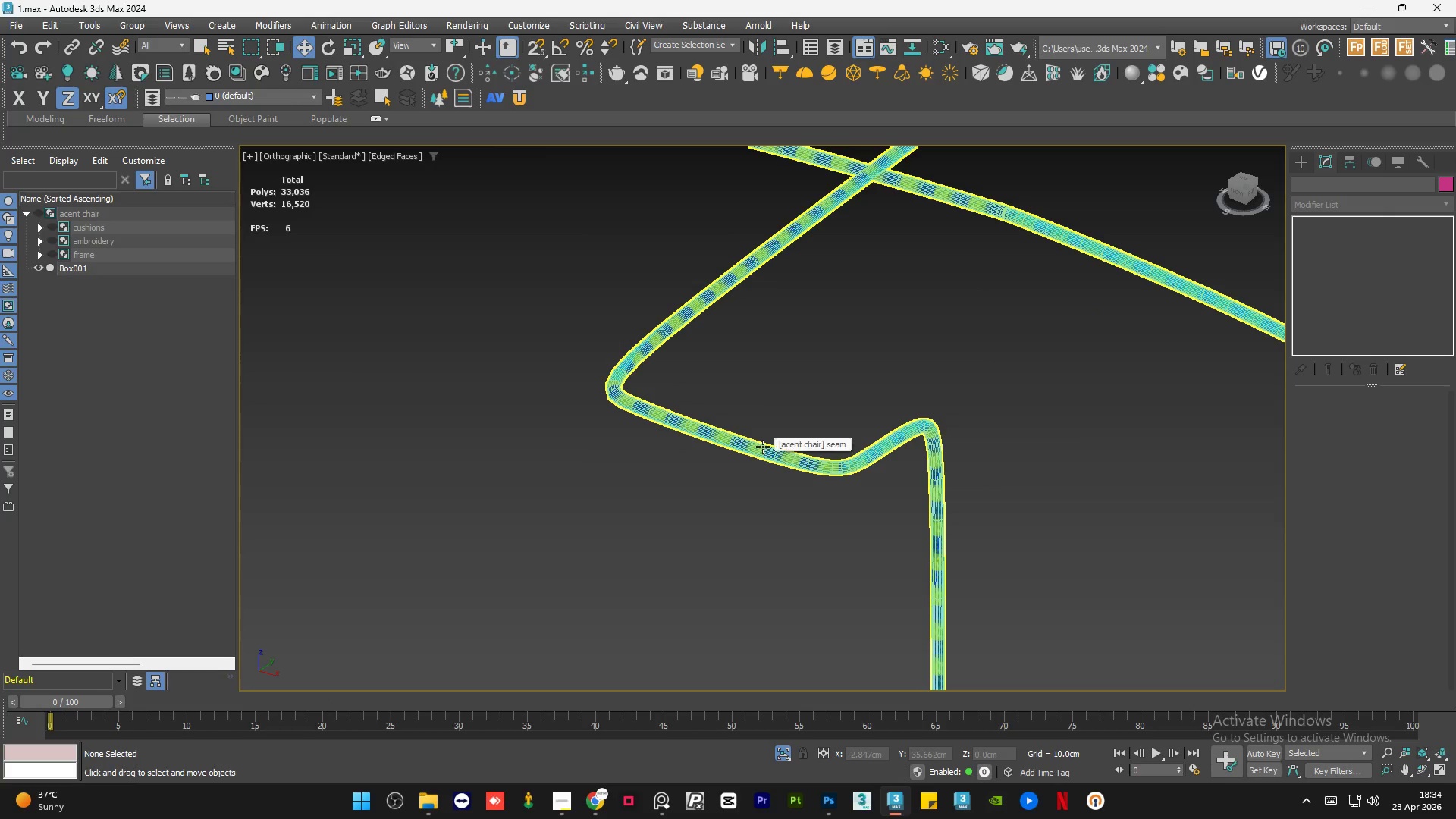 
key(F4)
 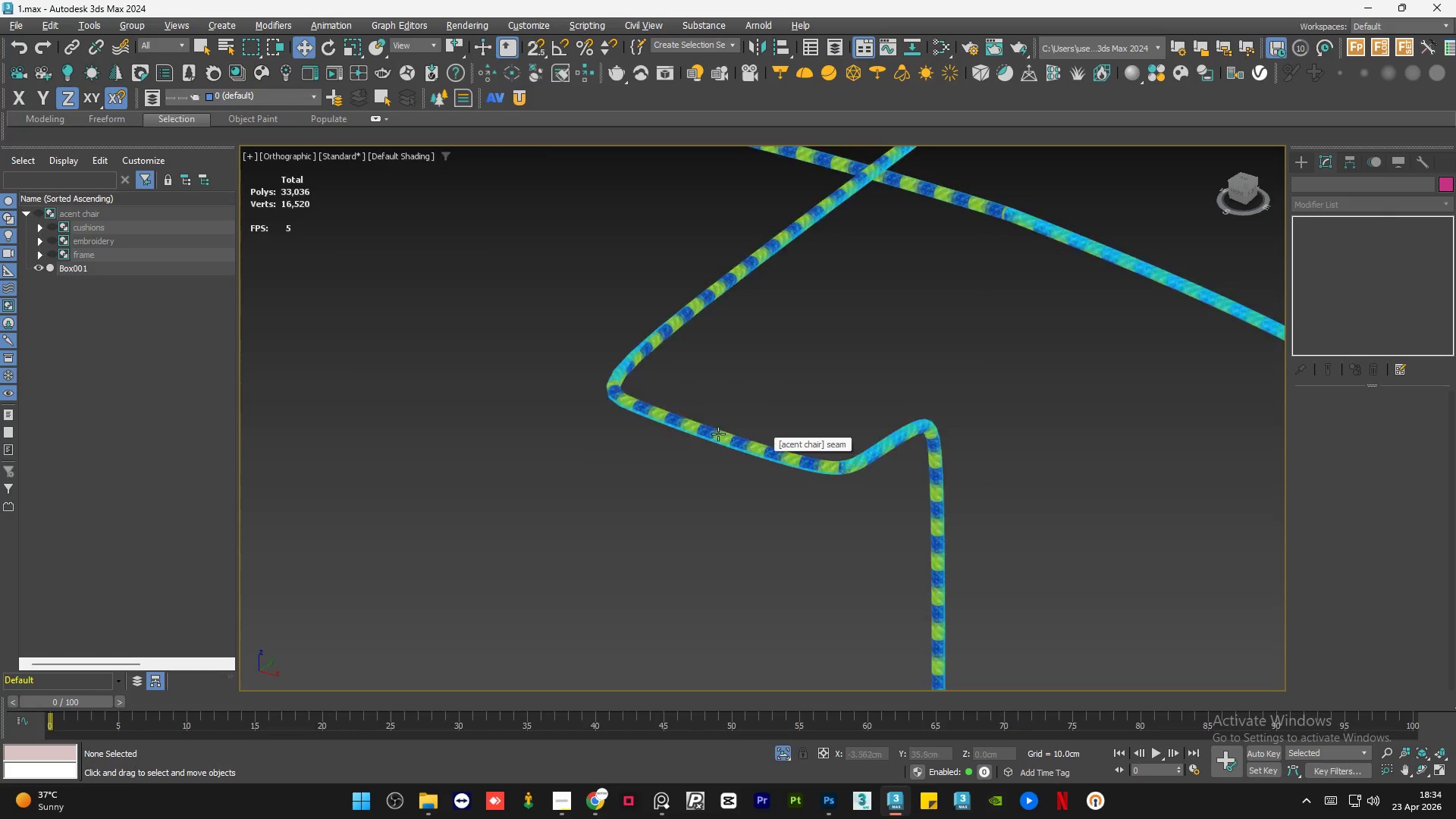 
scroll: coordinate [682, 426], scroll_direction: up, amount: 5.0
 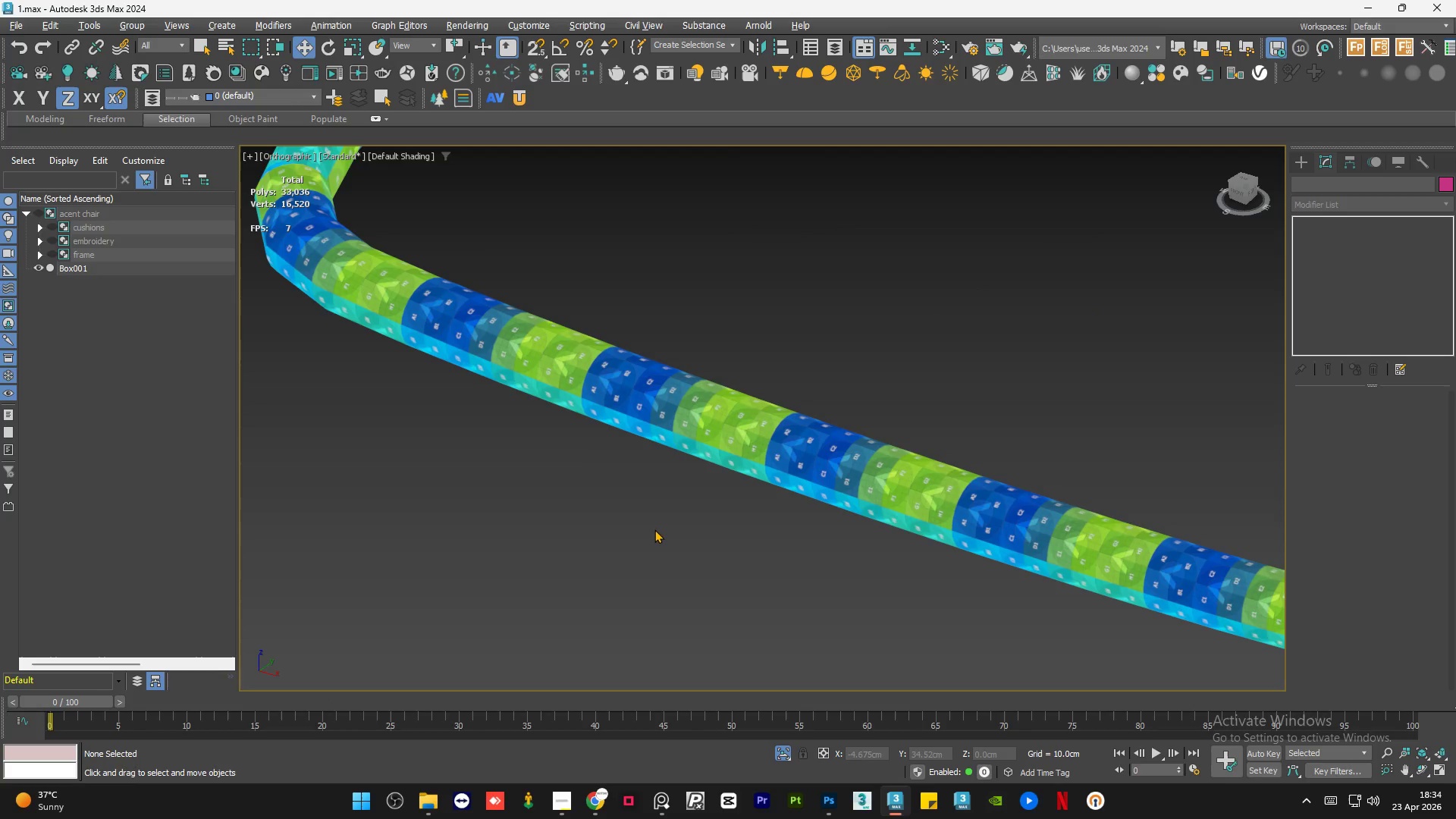 
left_click([653, 530])
 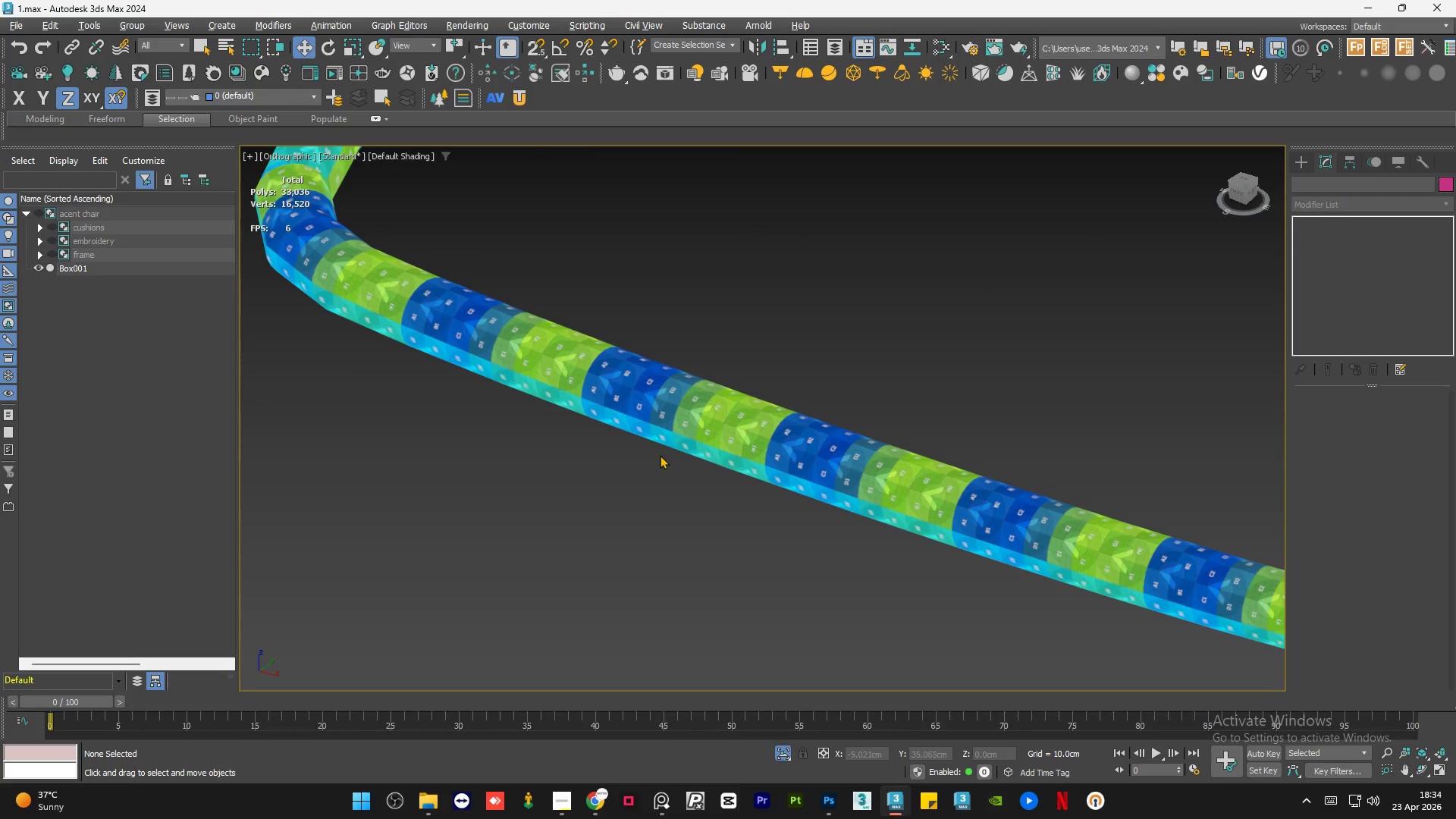 
scroll: coordinate [667, 435], scroll_direction: down, amount: 1.0
 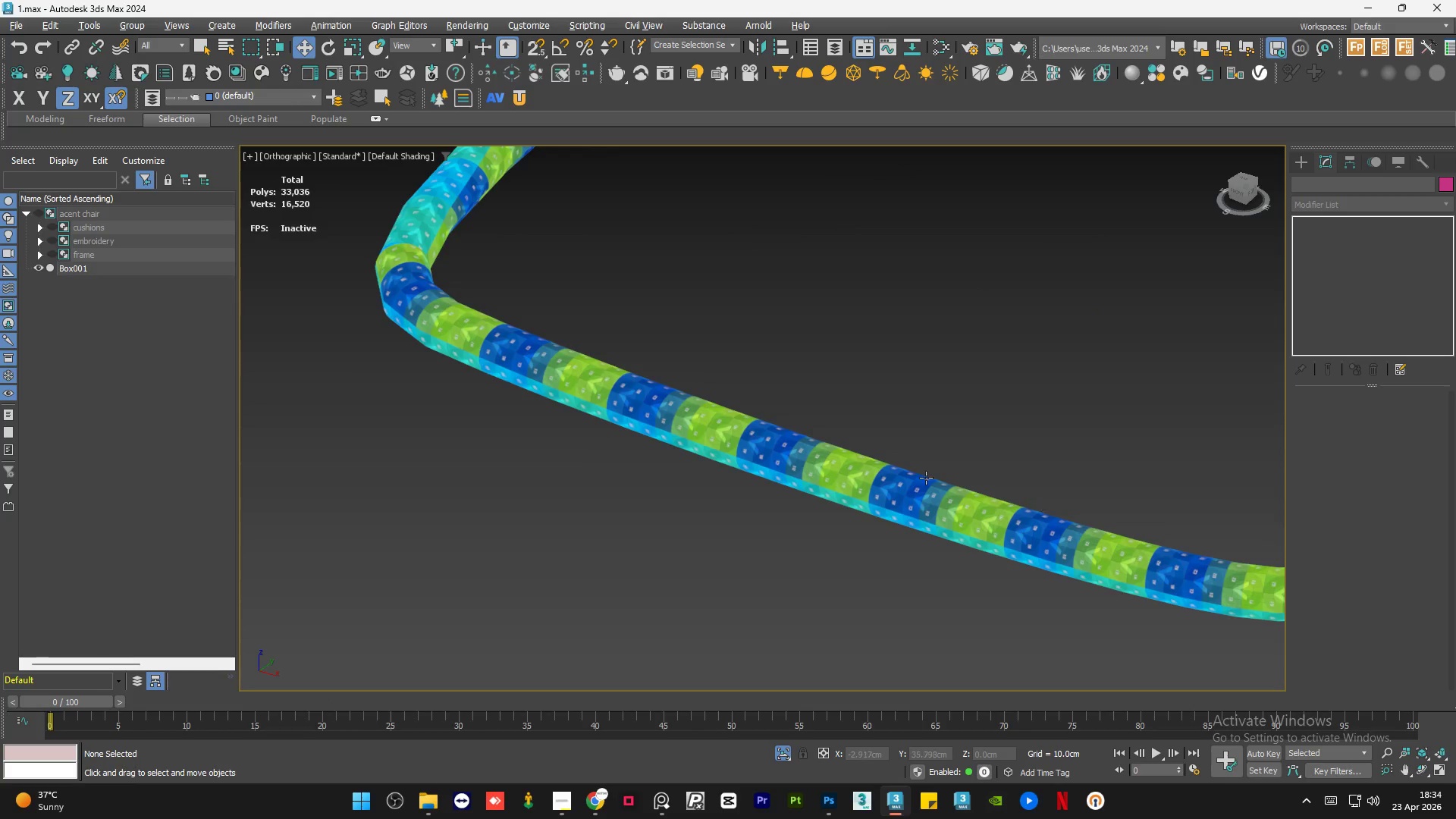 
scroll: coordinate [768, 399], scroll_direction: none, amount: 0.0
 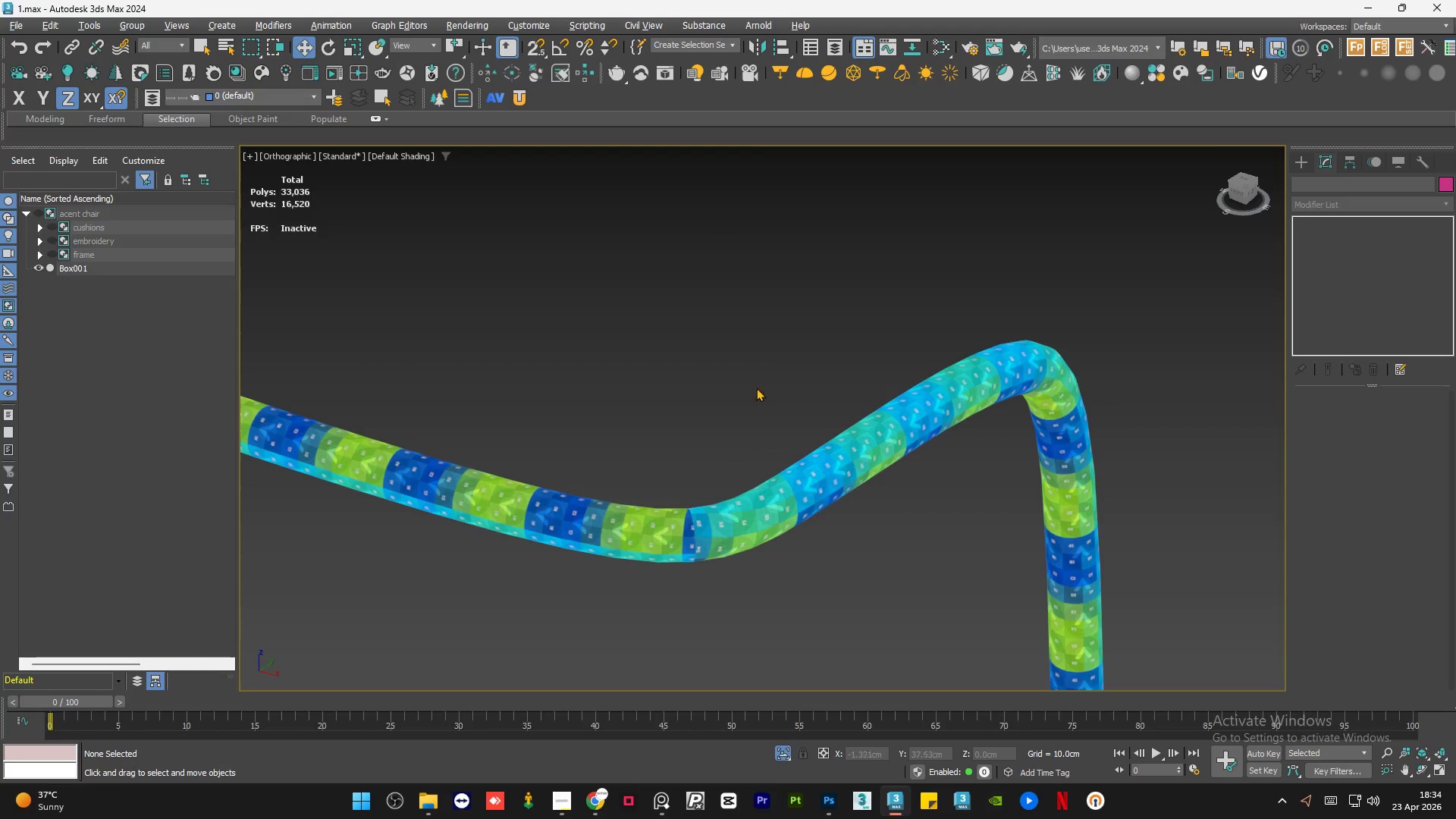 
scroll: coordinate [970, 457], scroll_direction: down, amount: 13.0
 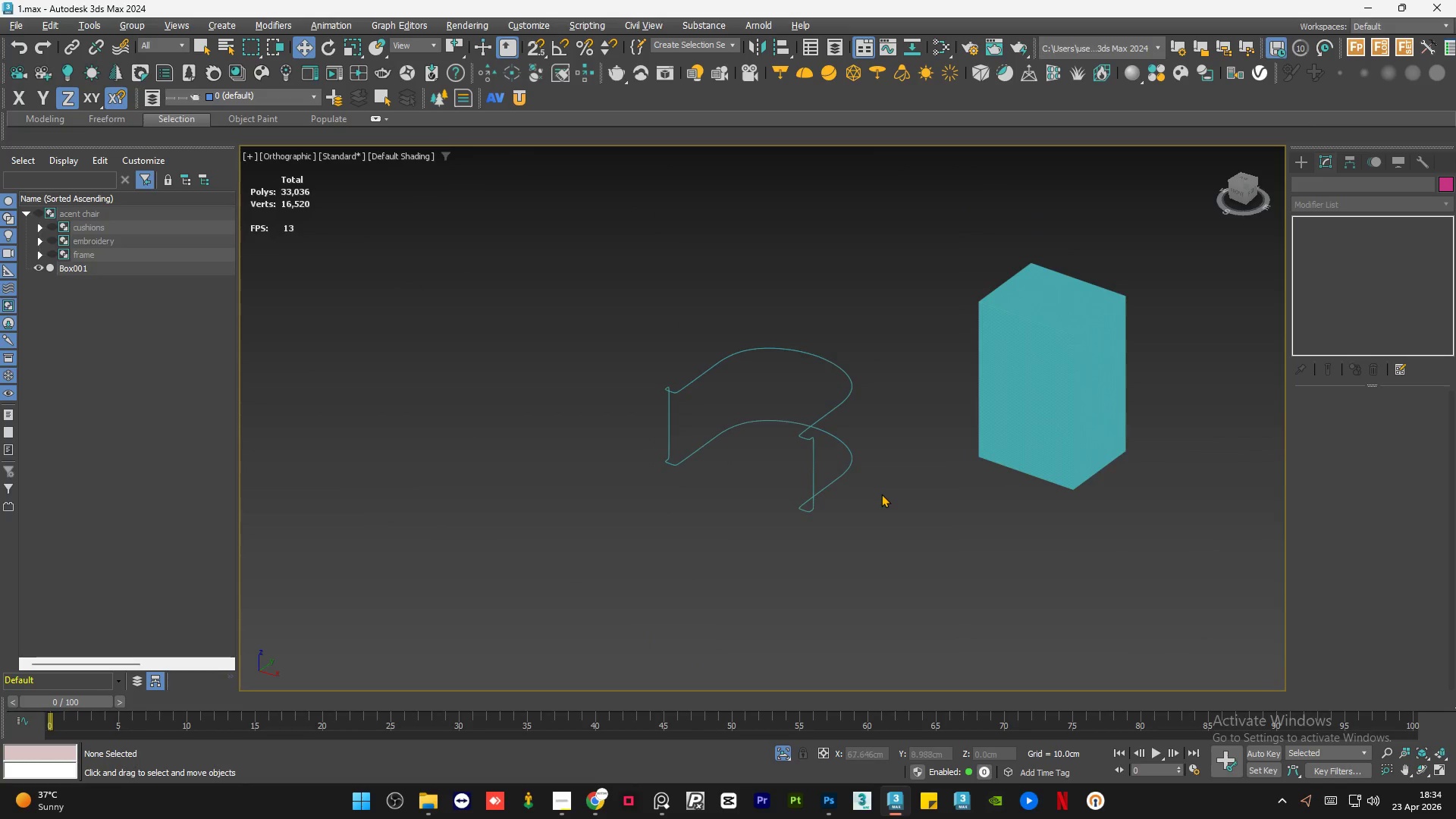 
key(Control+ControlLeft)
 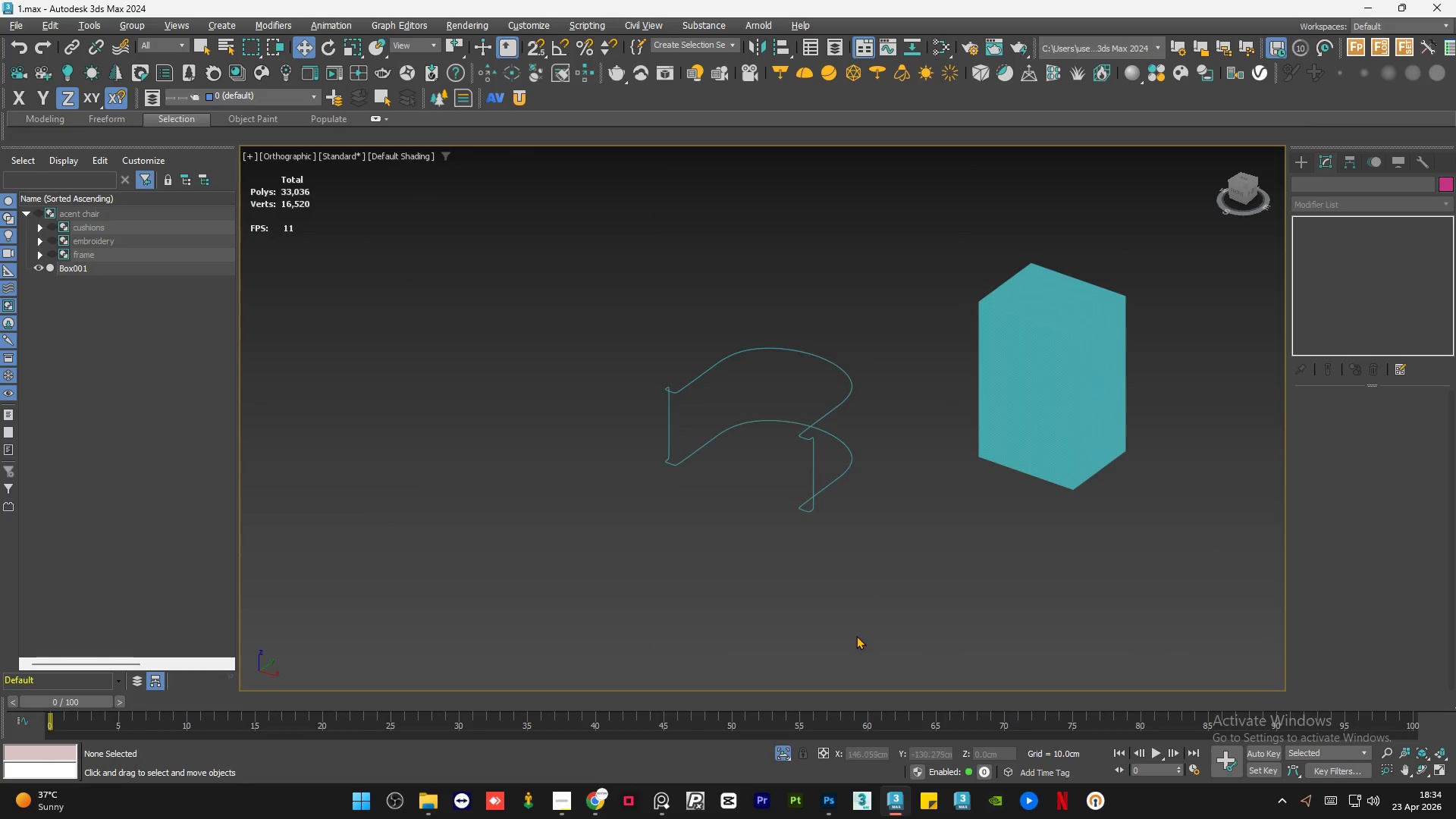 
key(Control+S)
 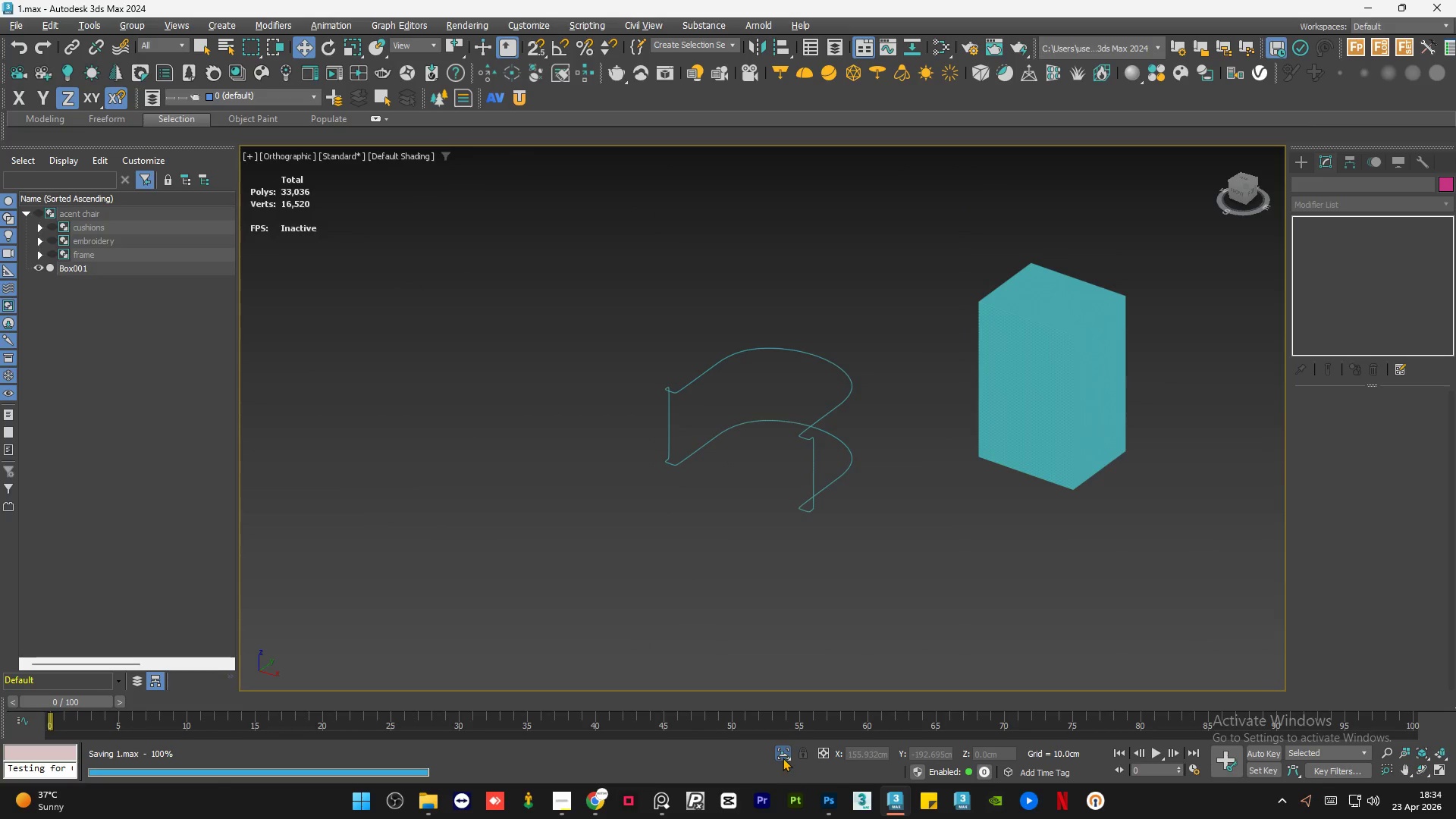 
left_click([782, 752])
 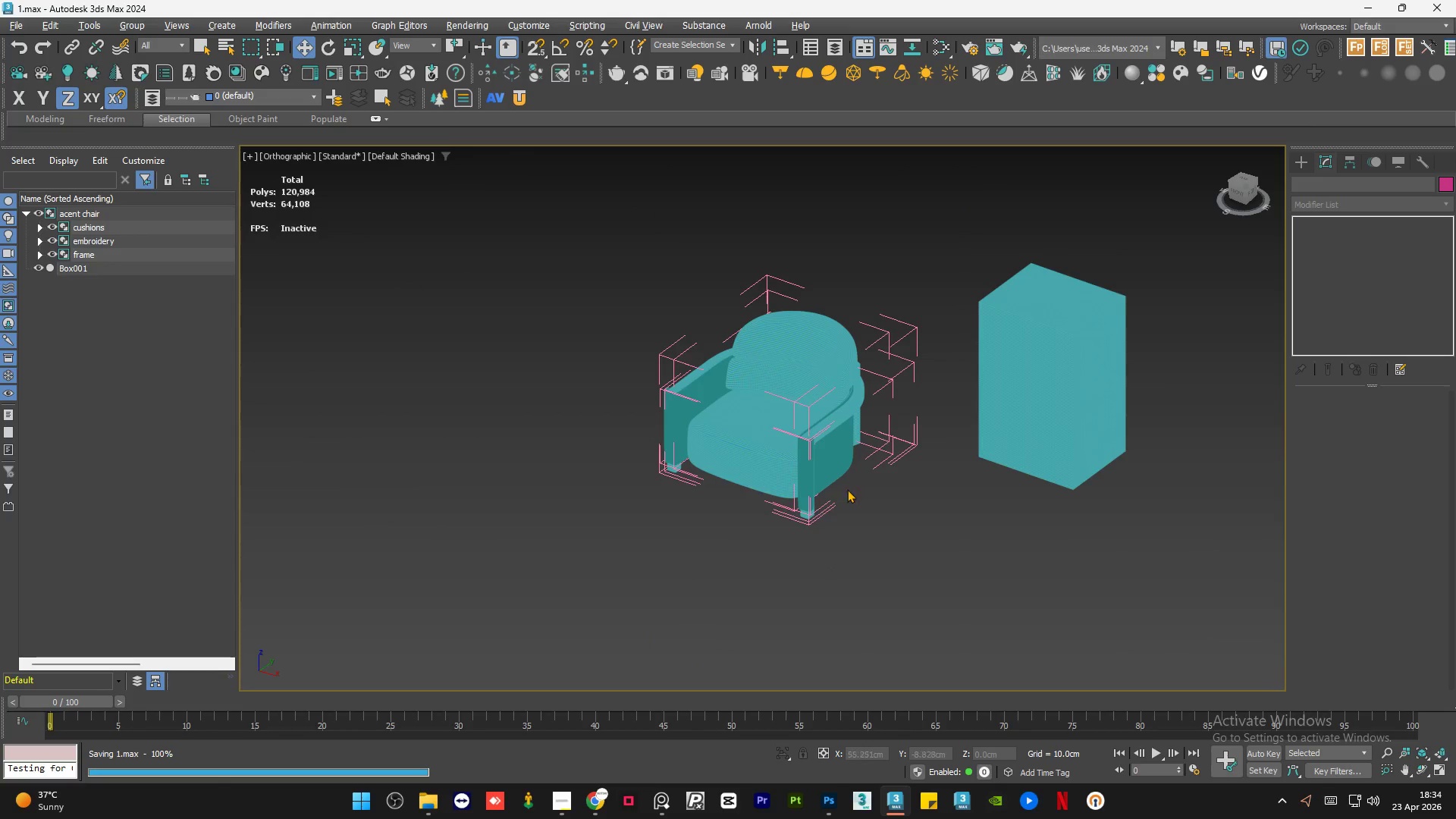 
scroll: coordinate [802, 420], scroll_direction: up, amount: 13.0
 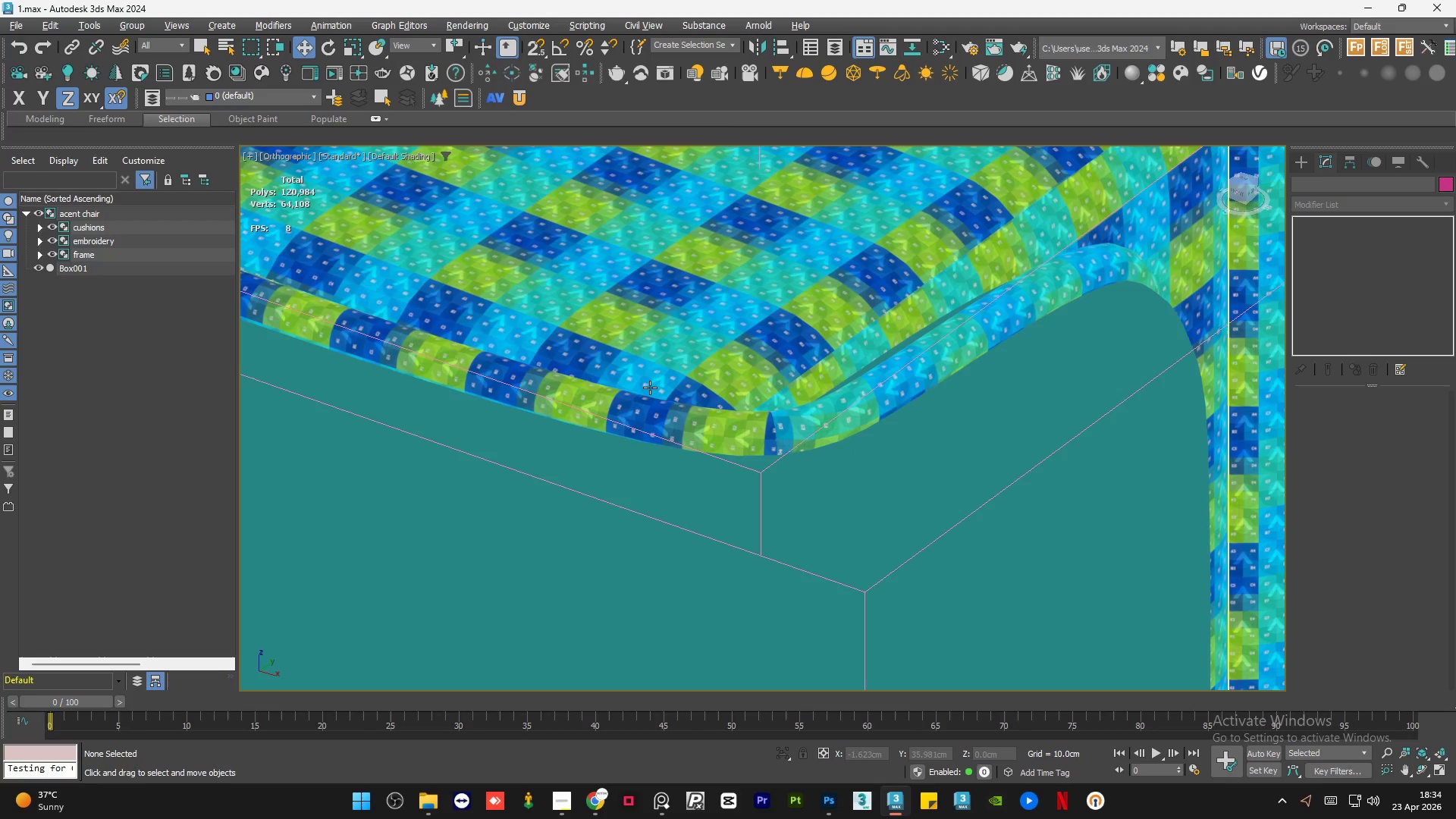 
scroll: coordinate [650, 391], scroll_direction: down, amount: 7.0
 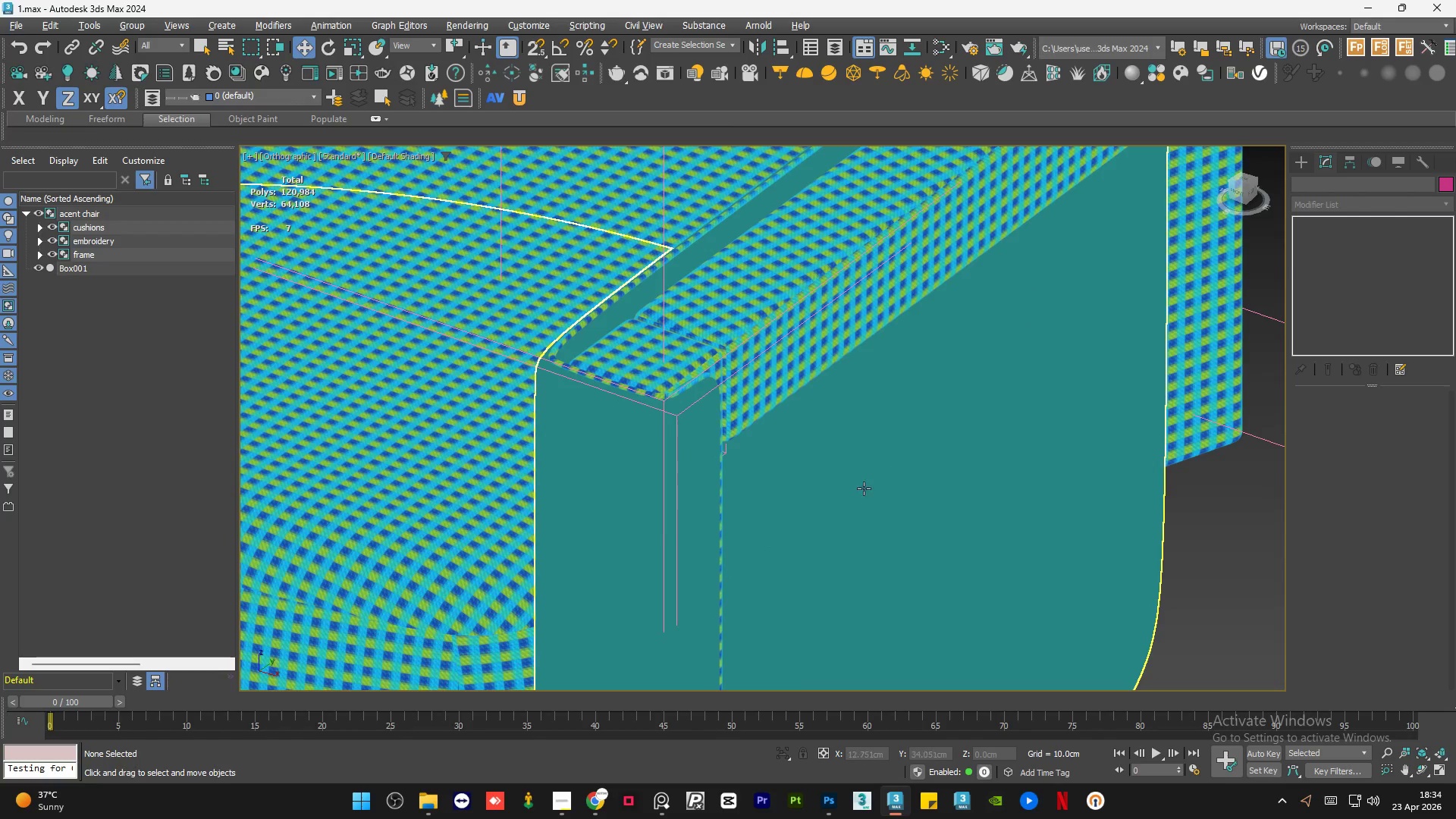 
left_click([864, 488])
 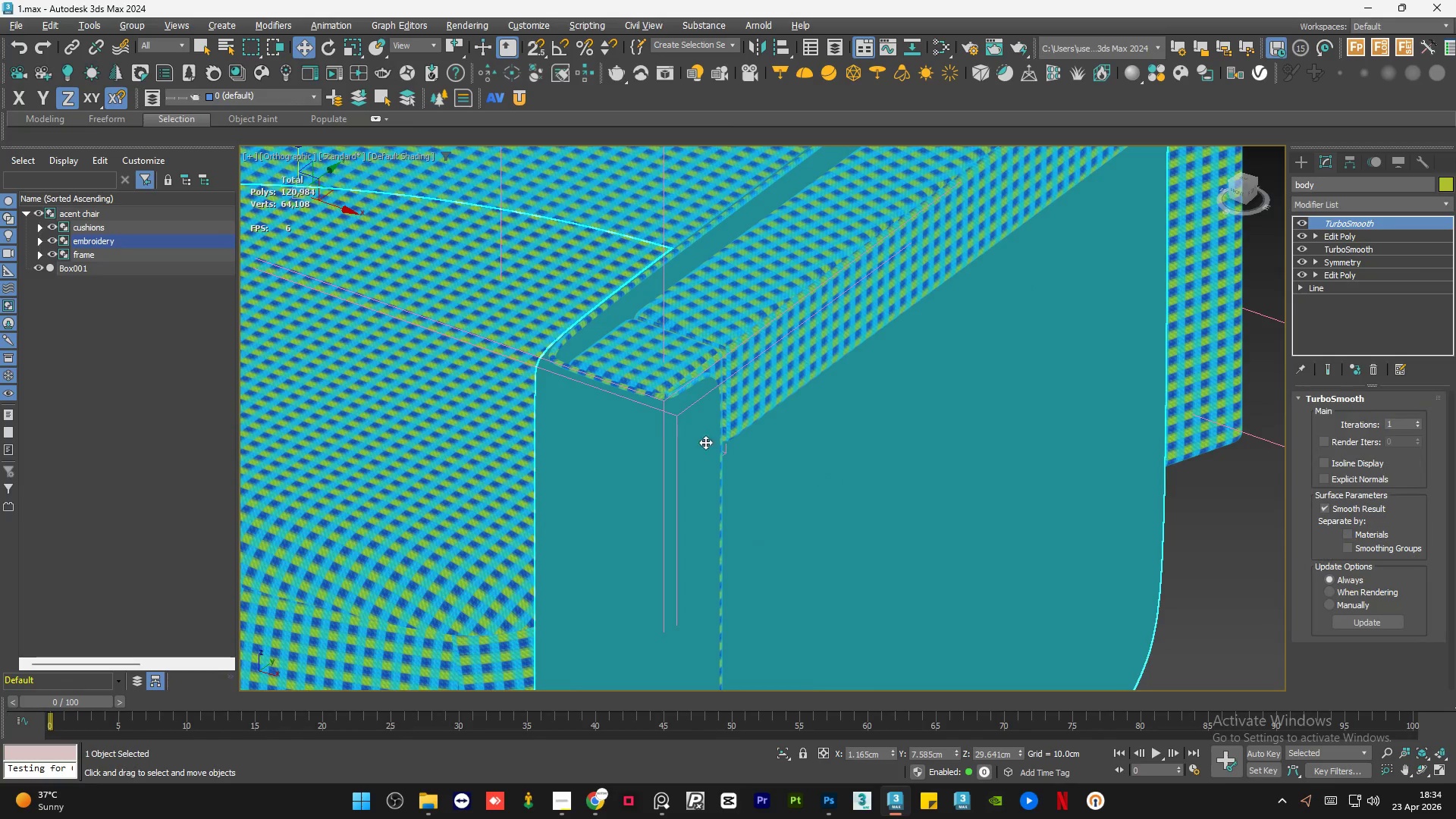 
hold_key(key=ControlLeft, duration=0.61)
 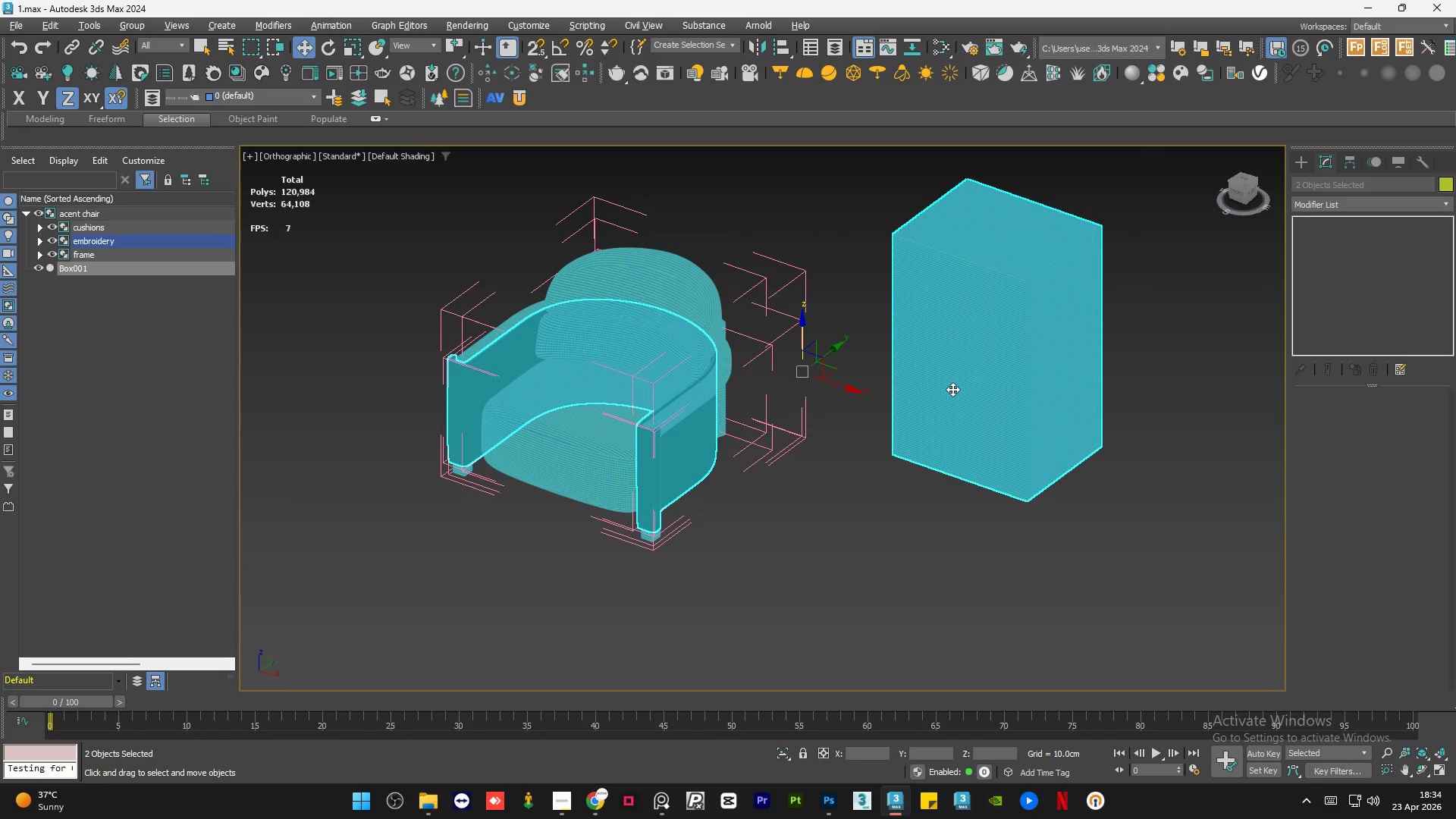 
scroll: coordinate [651, 434], scroll_direction: down, amount: 6.0
 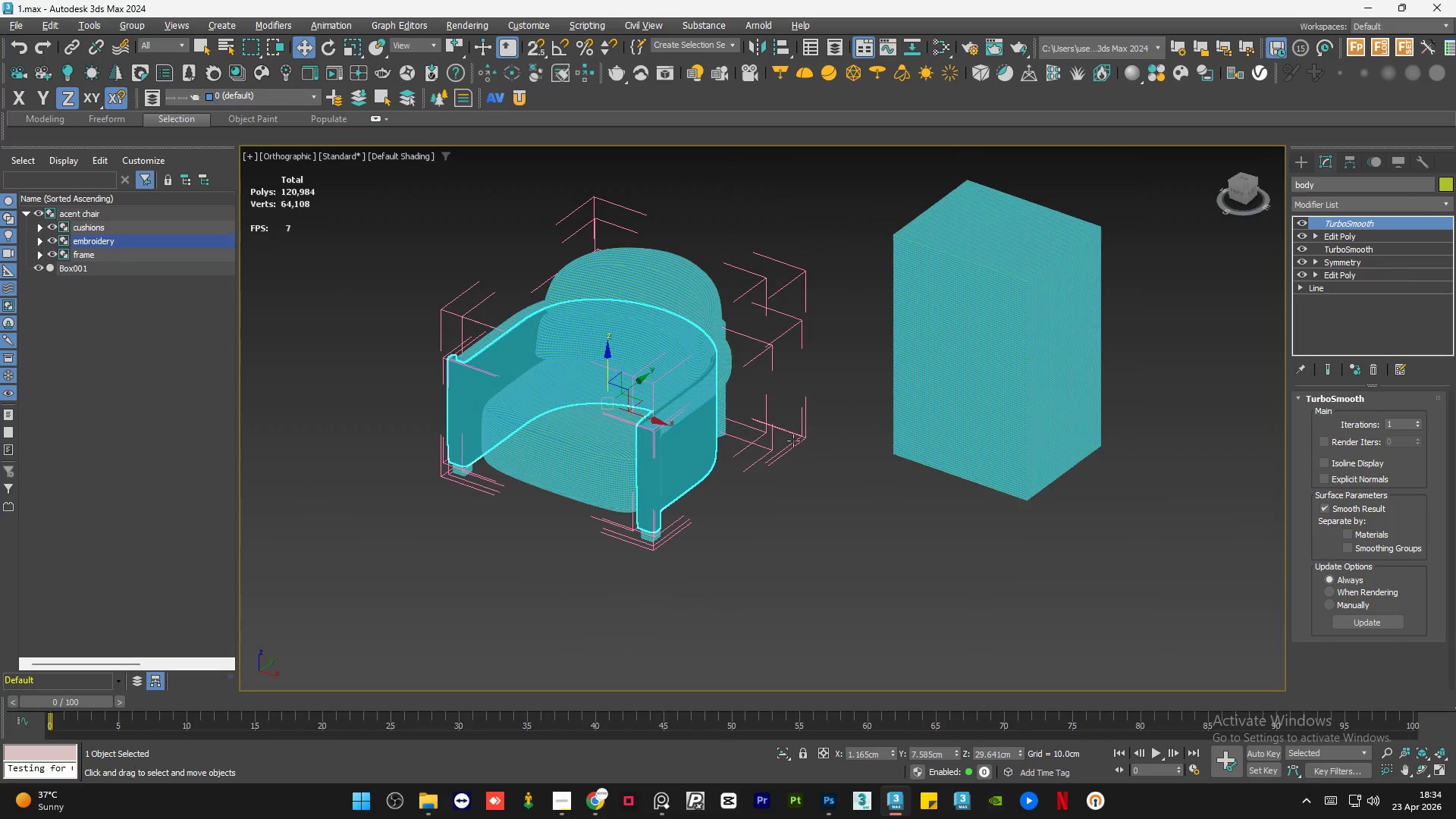 
left_click([952, 389])
 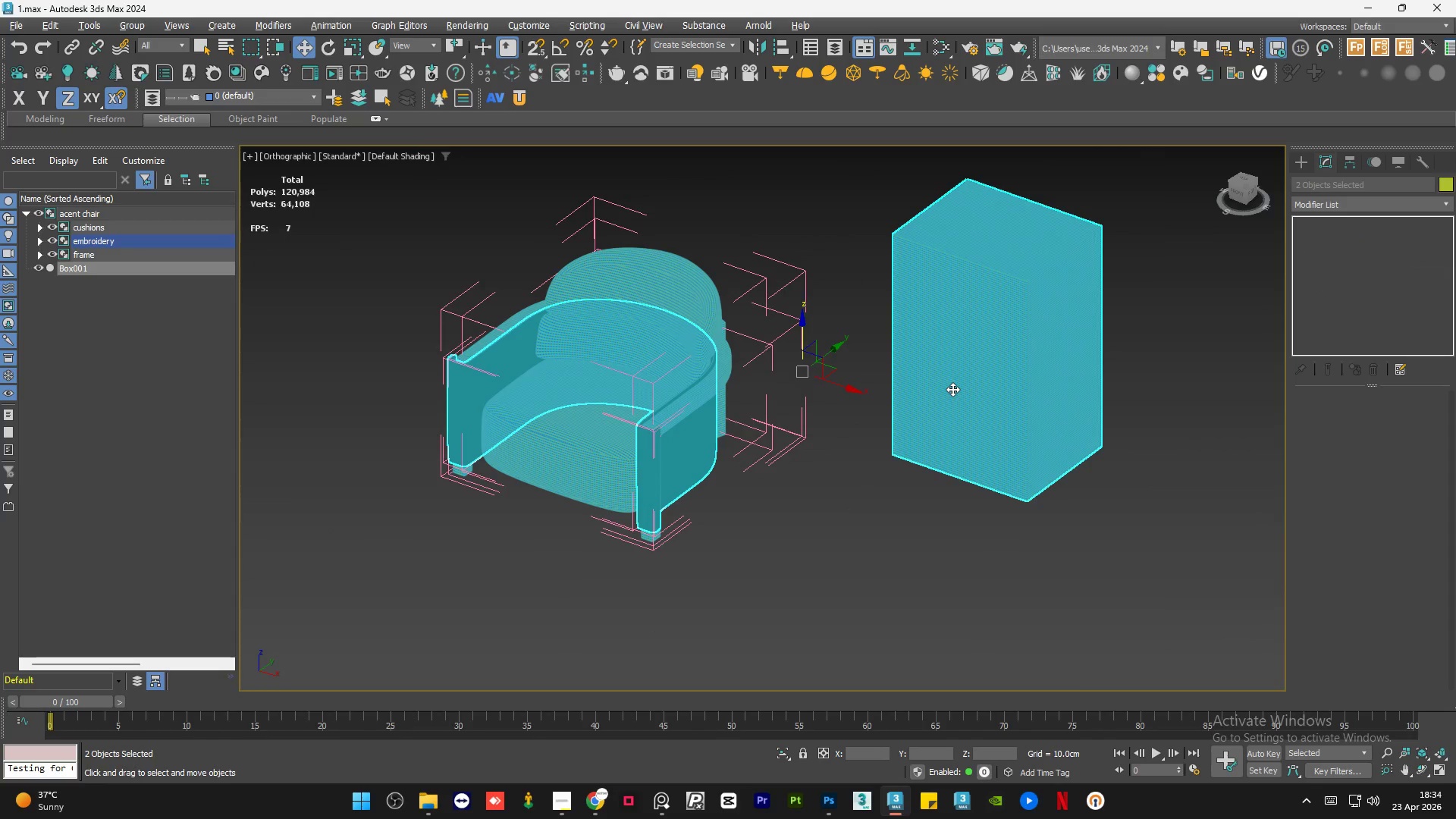 
key(Alt+Q)
 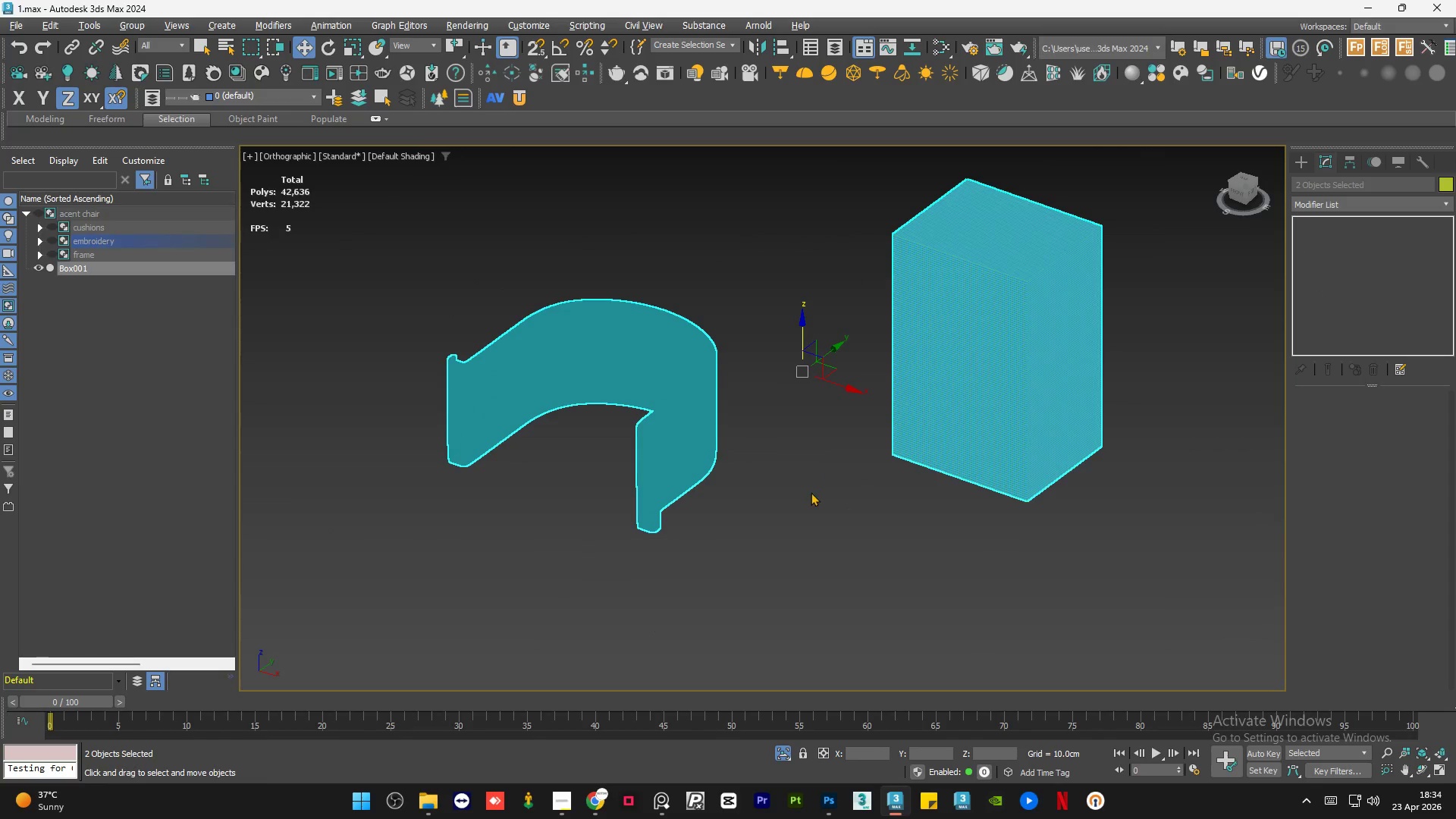 
left_click([811, 494])
 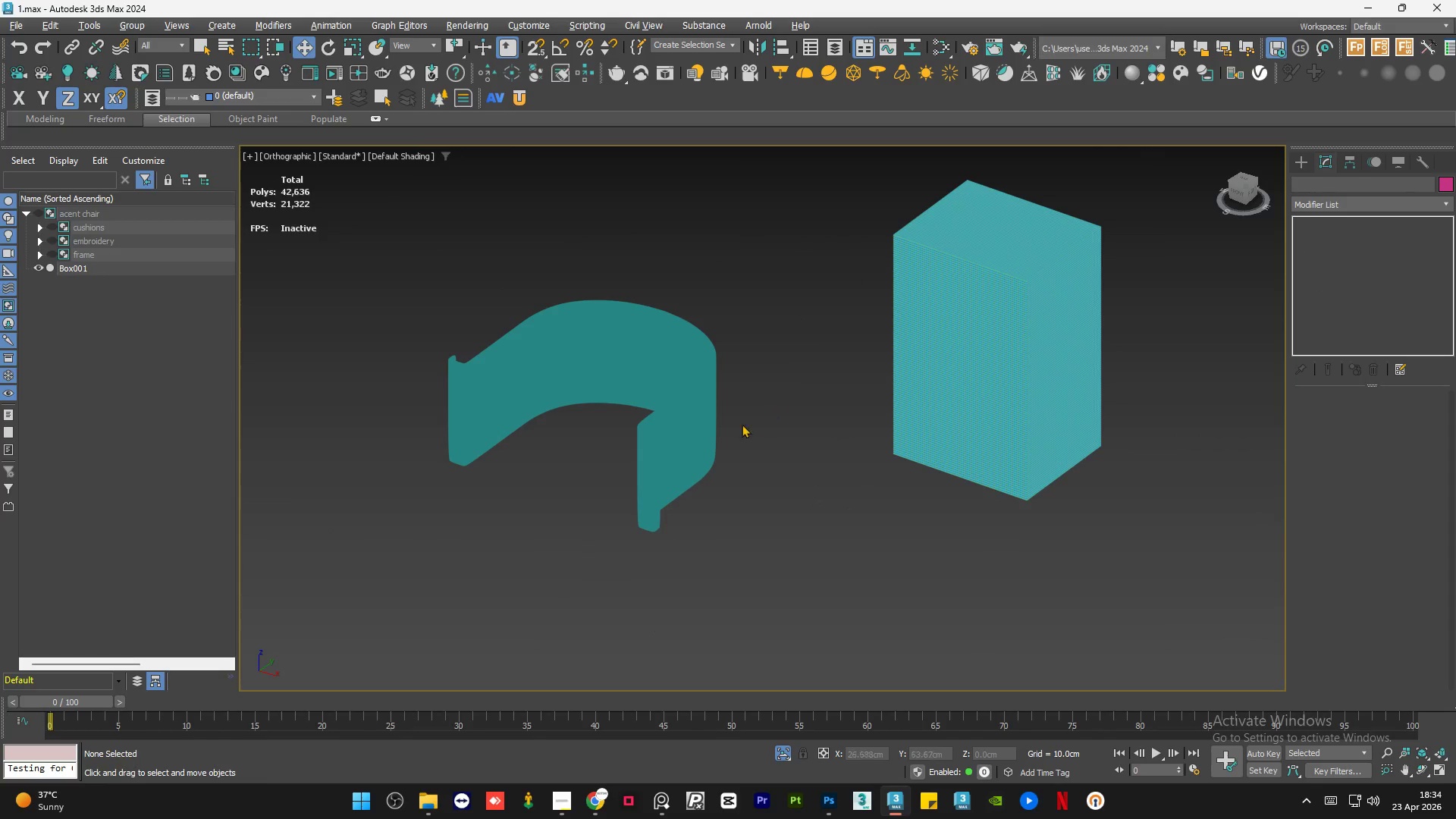 
left_click([686, 435])
 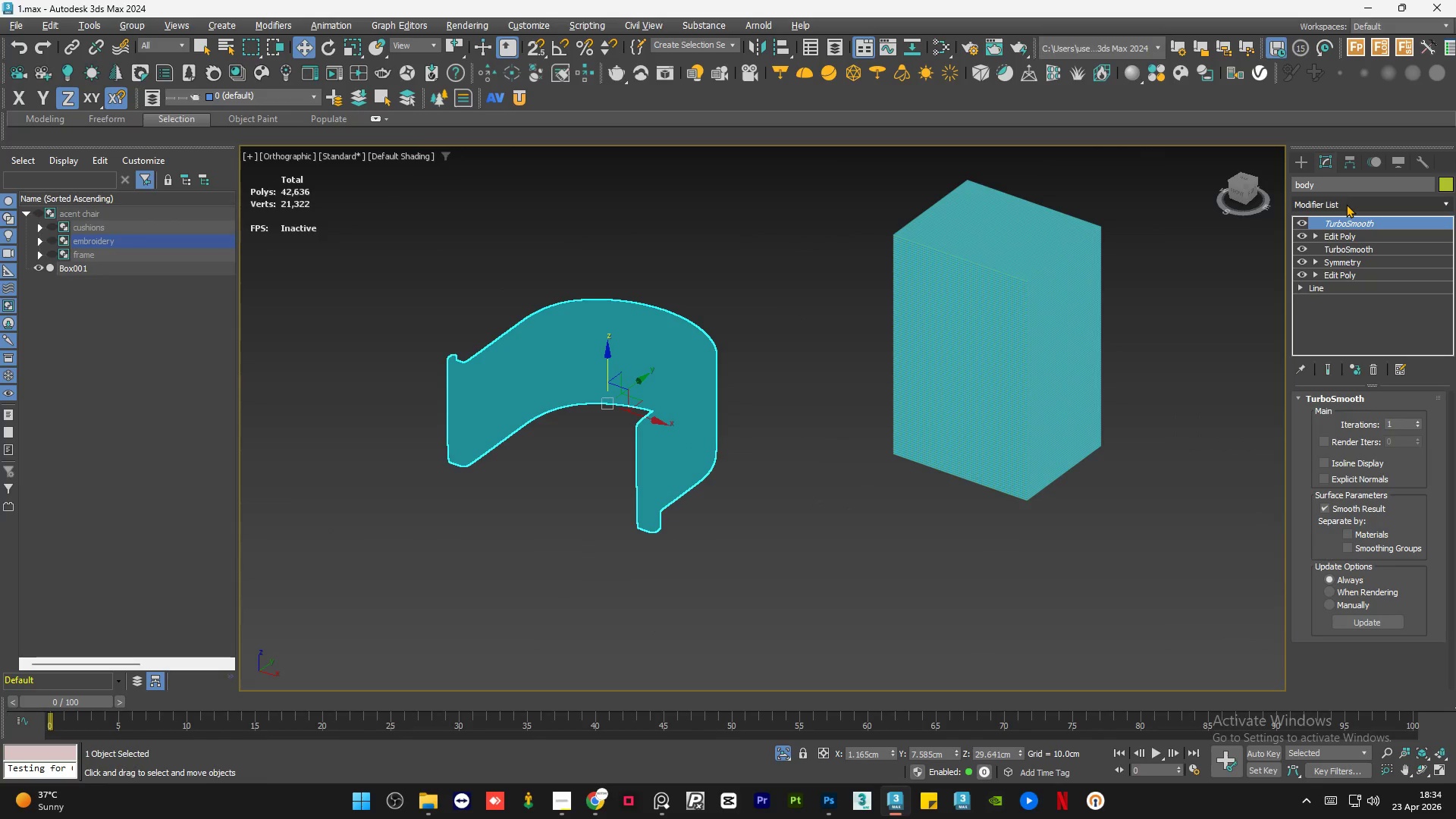 
key(Control+Z)
 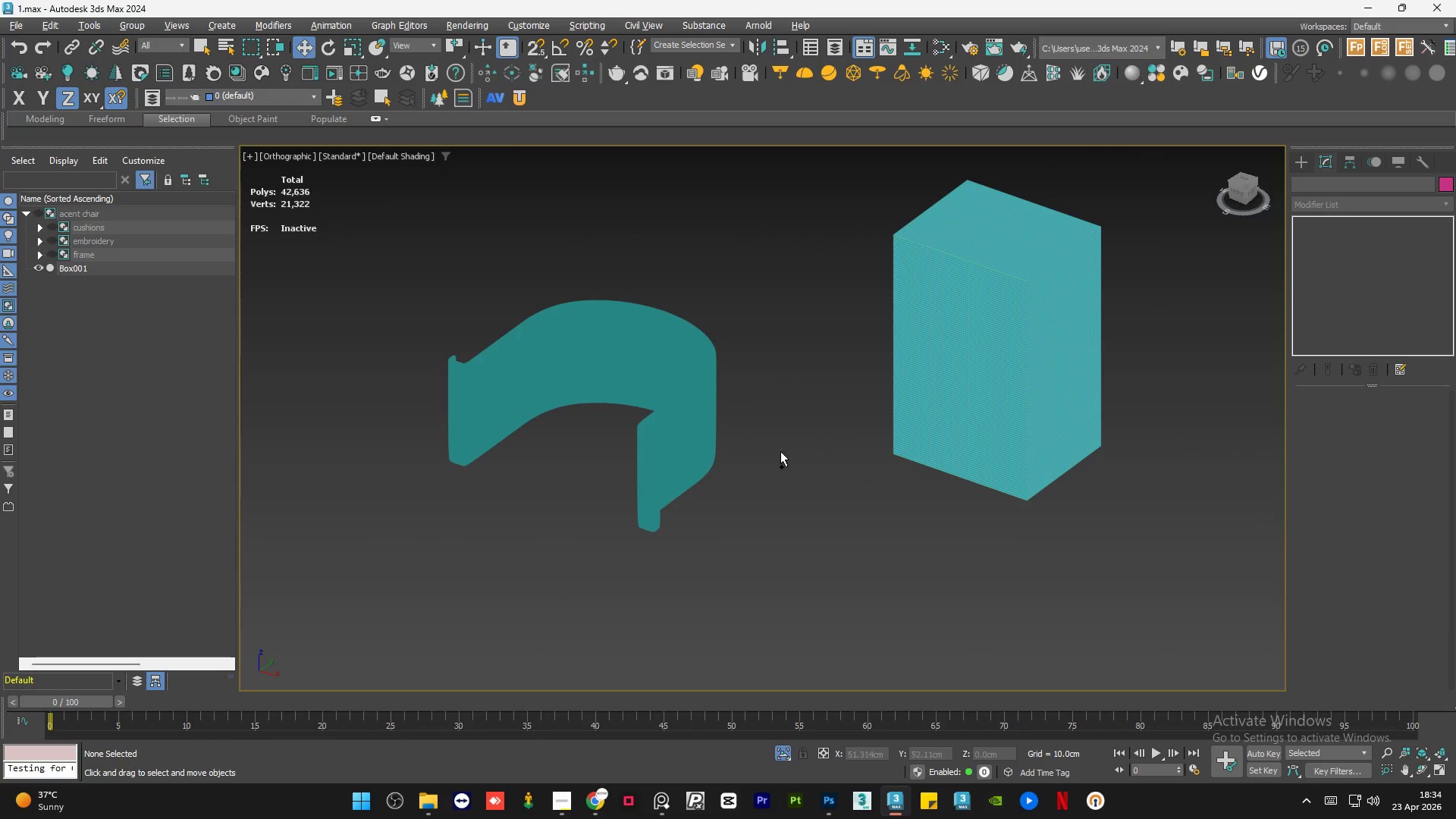 
key(Control+Z)
 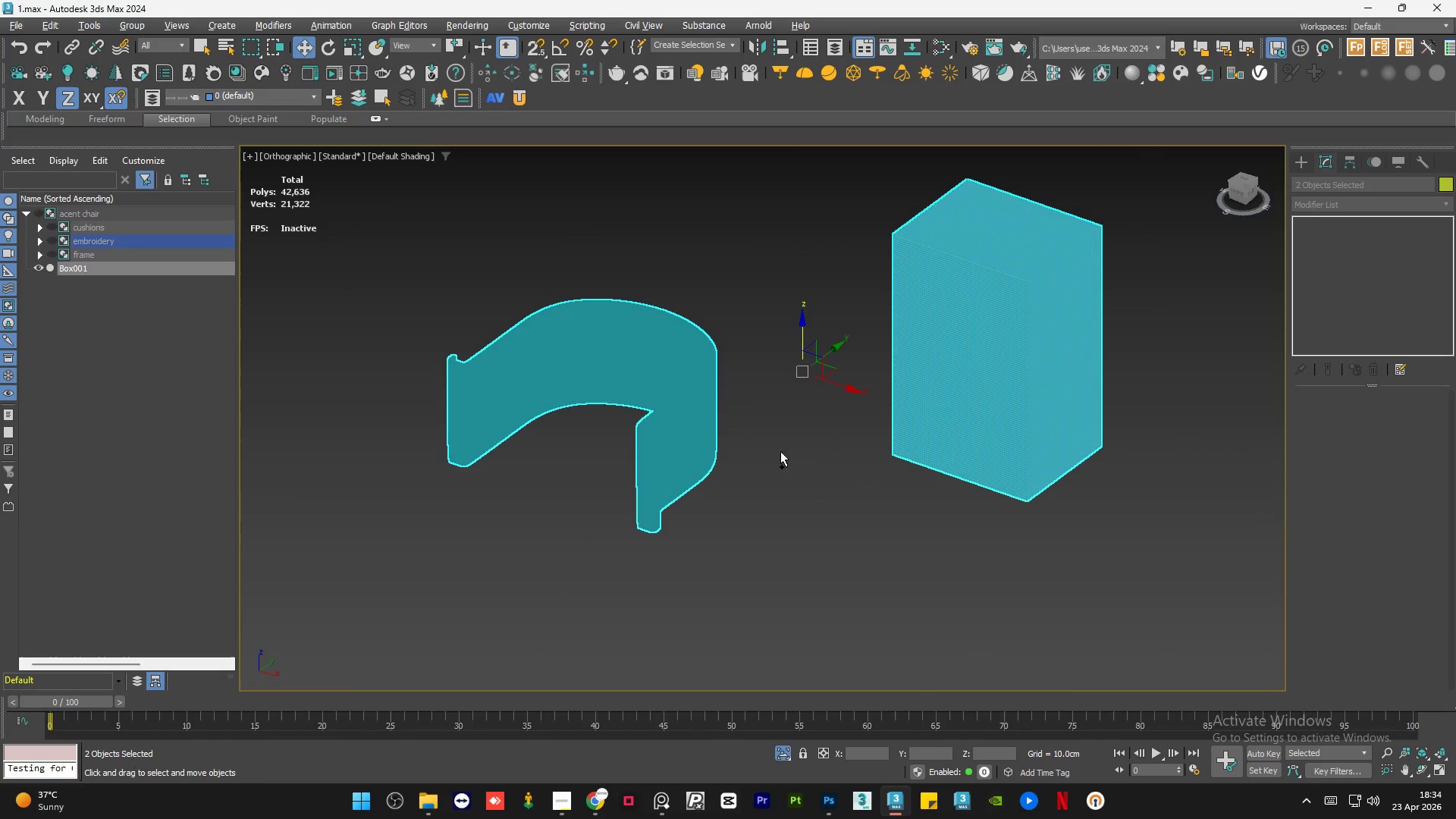 
key(Control+Z)
 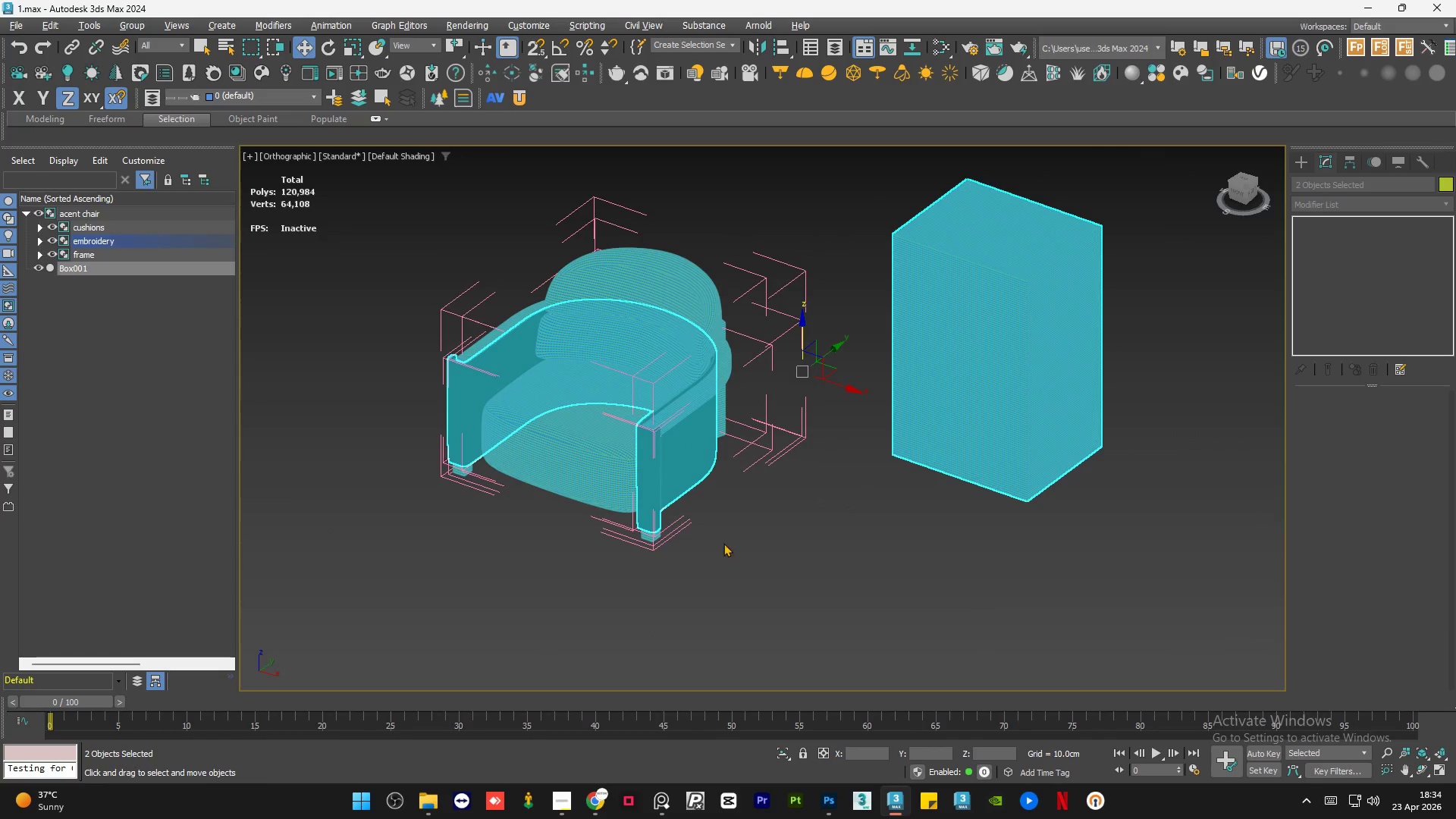 
left_click([722, 590])
 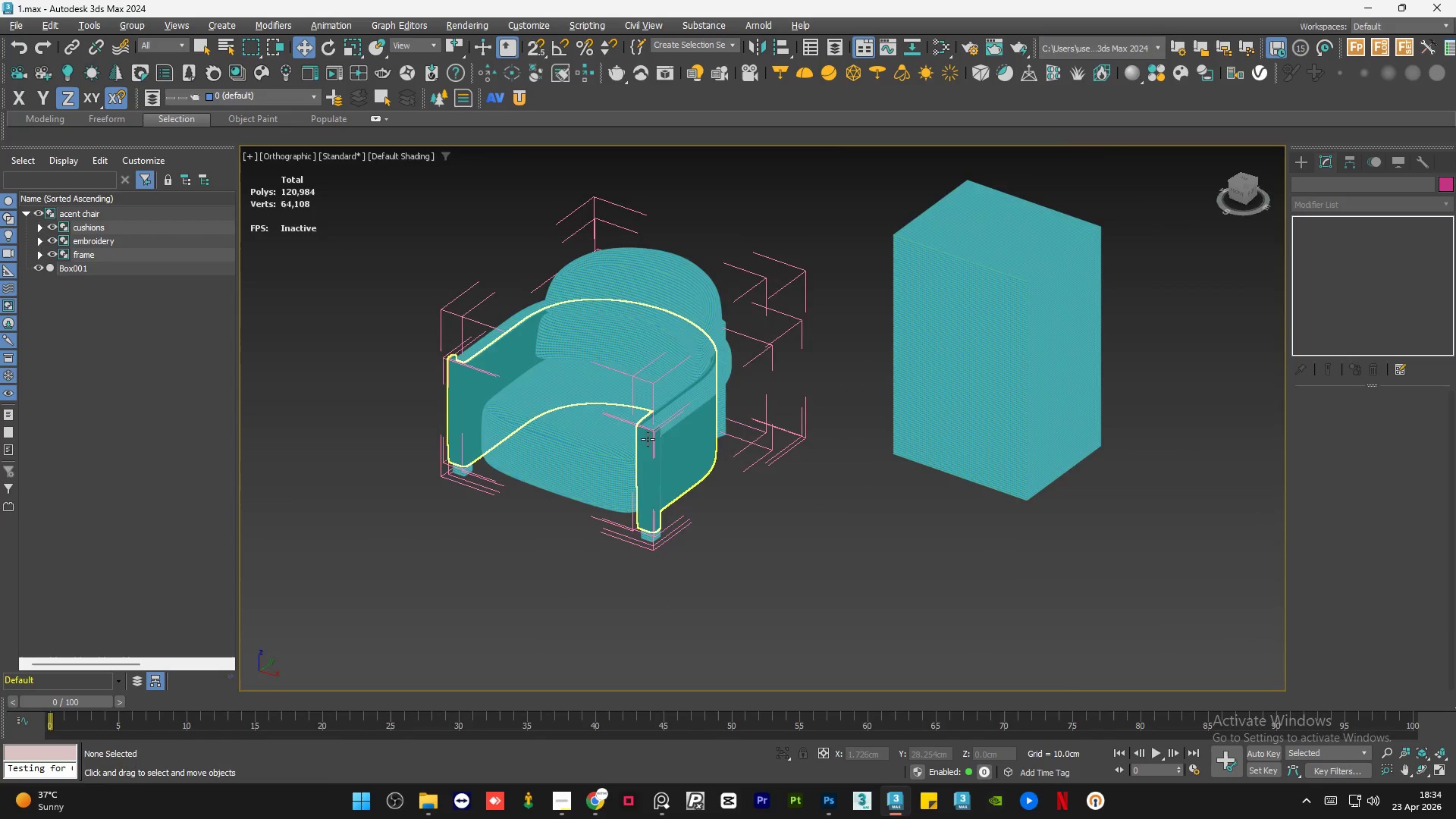 
scroll: coordinate [661, 431], scroll_direction: up, amount: 7.0
 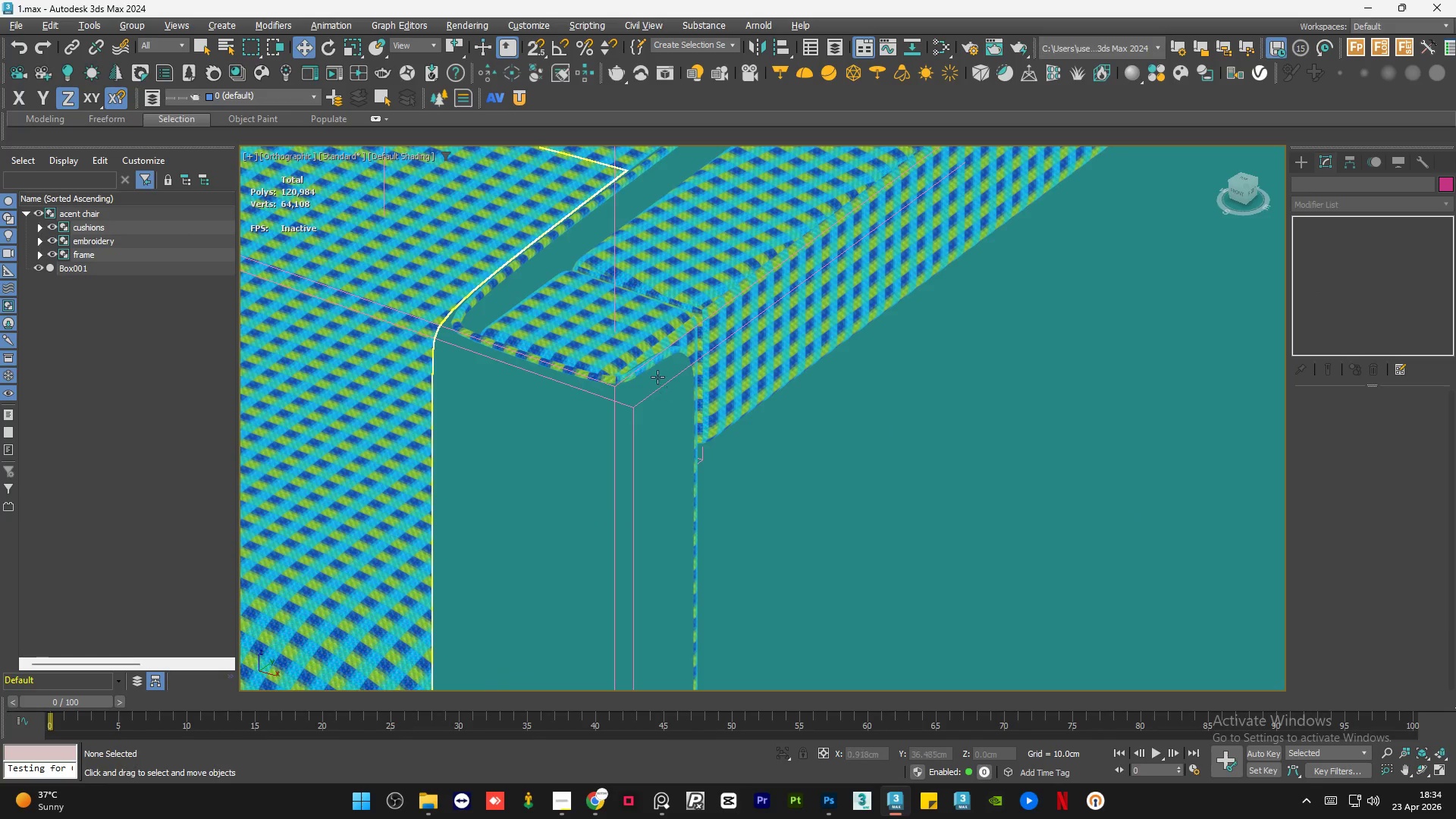 
left_click([647, 360])
 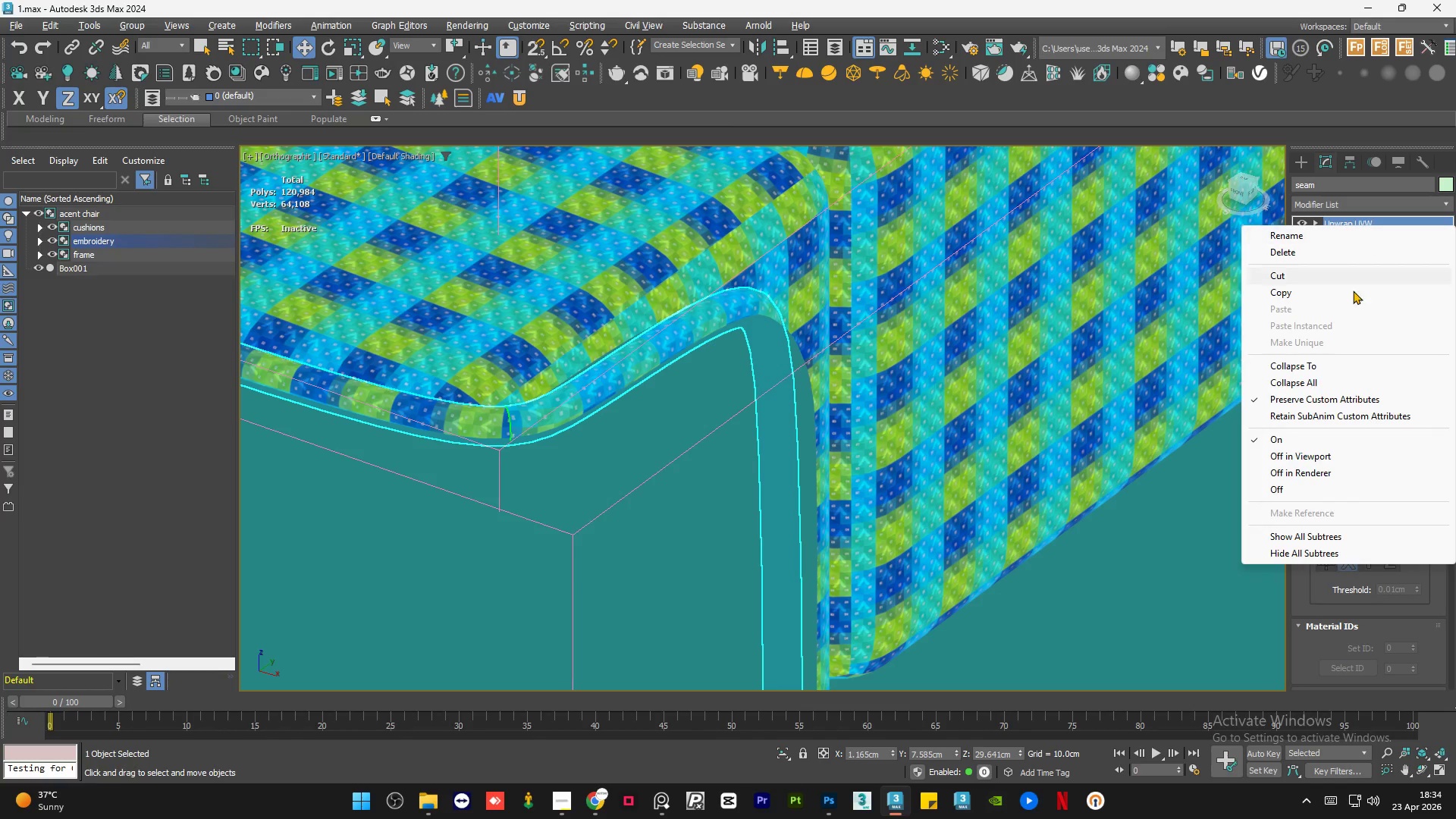 
scroll: coordinate [653, 365], scroll_direction: up, amount: 4.0
 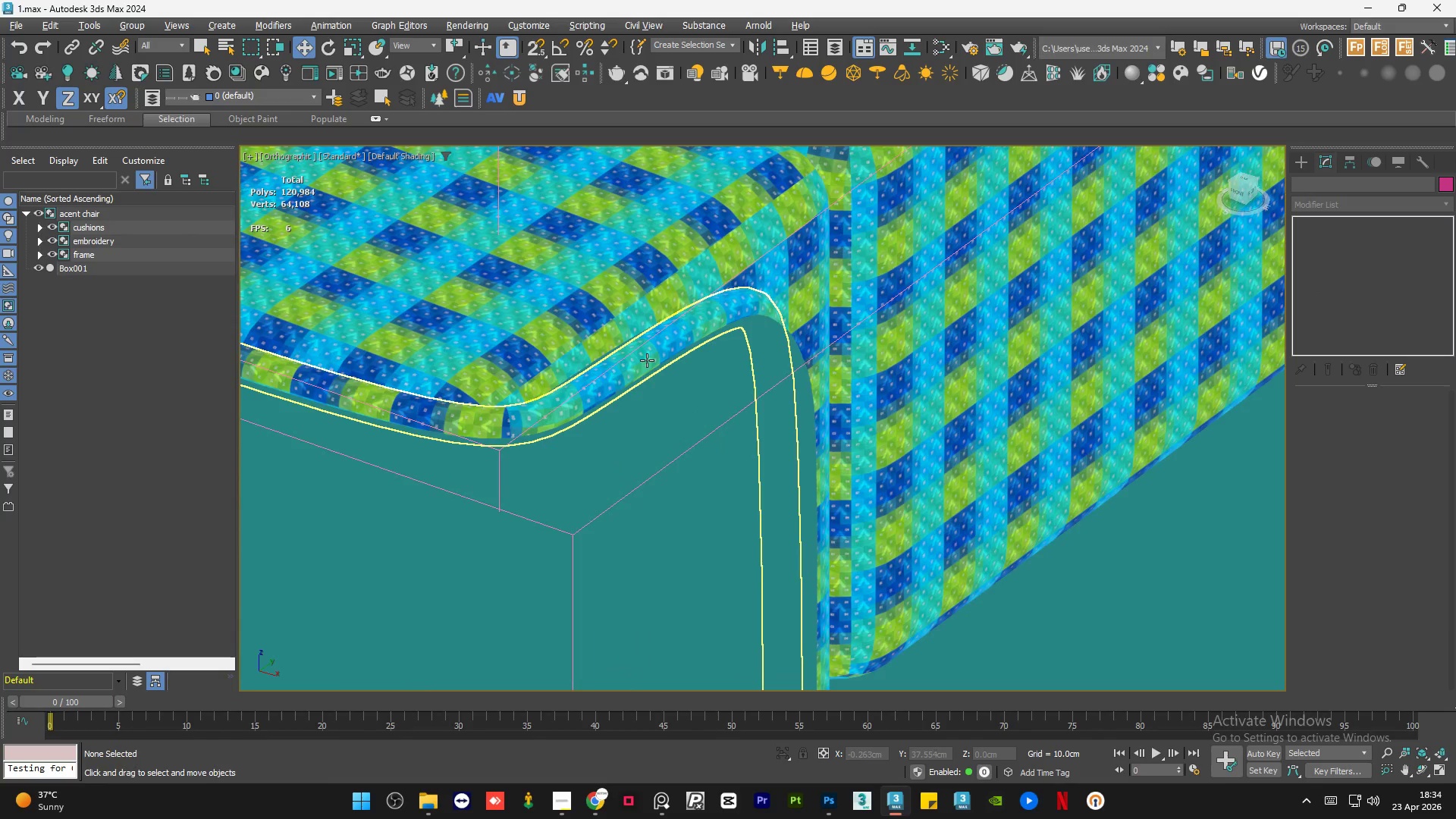 
left_click([1320, 381])
 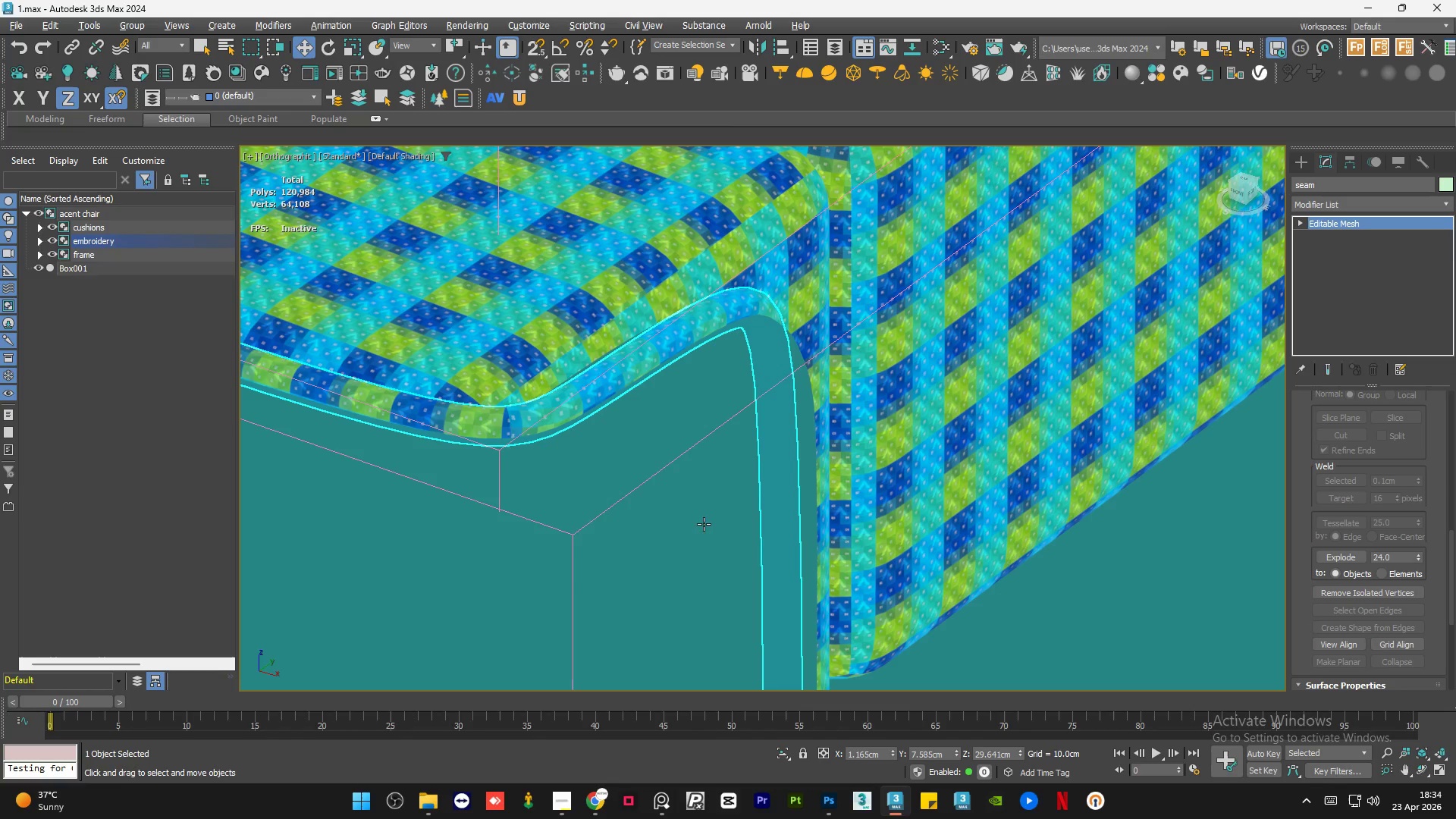 
left_click([704, 525])
 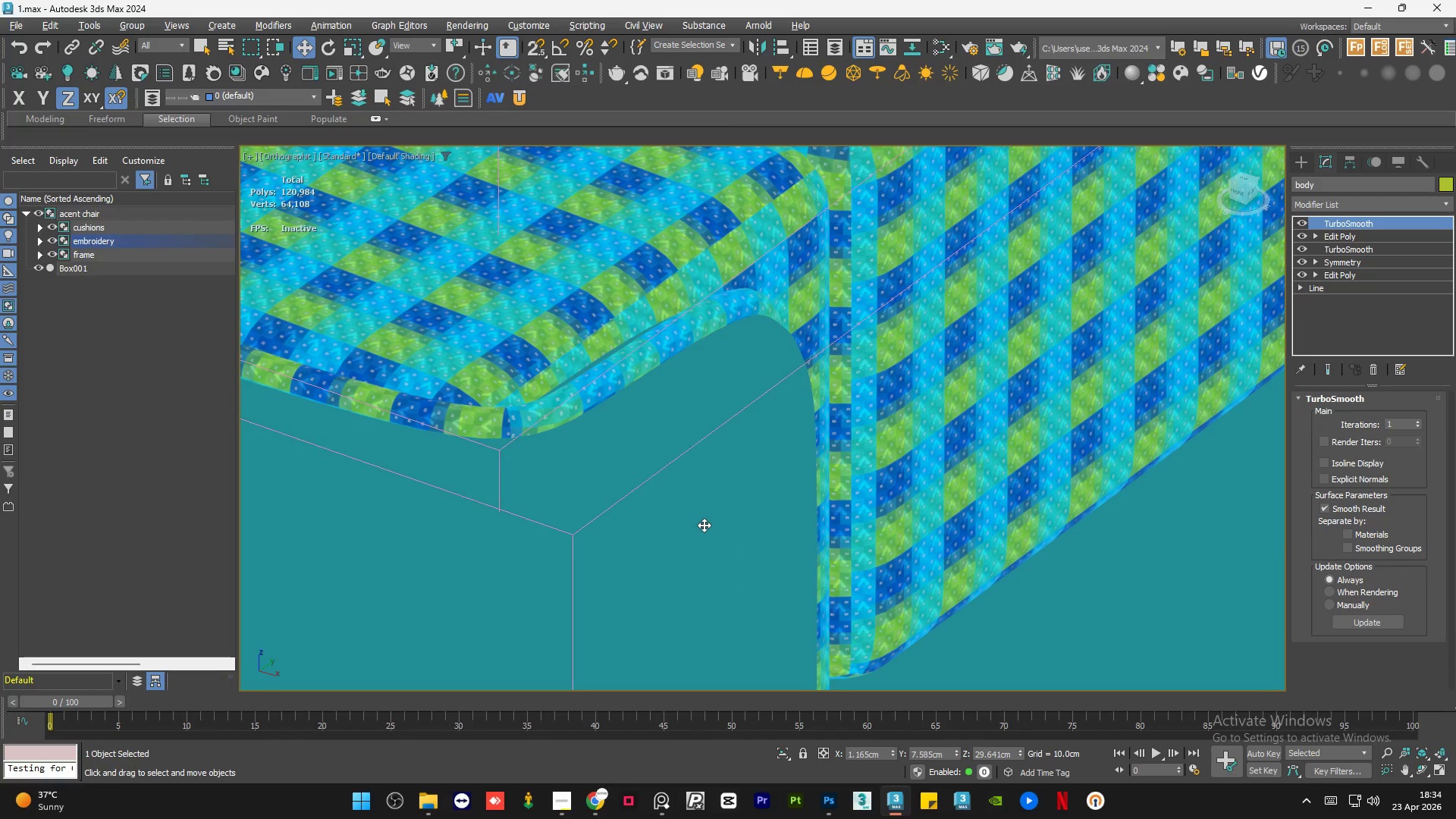 
hold_key(key=ControlLeft, duration=0.39)
 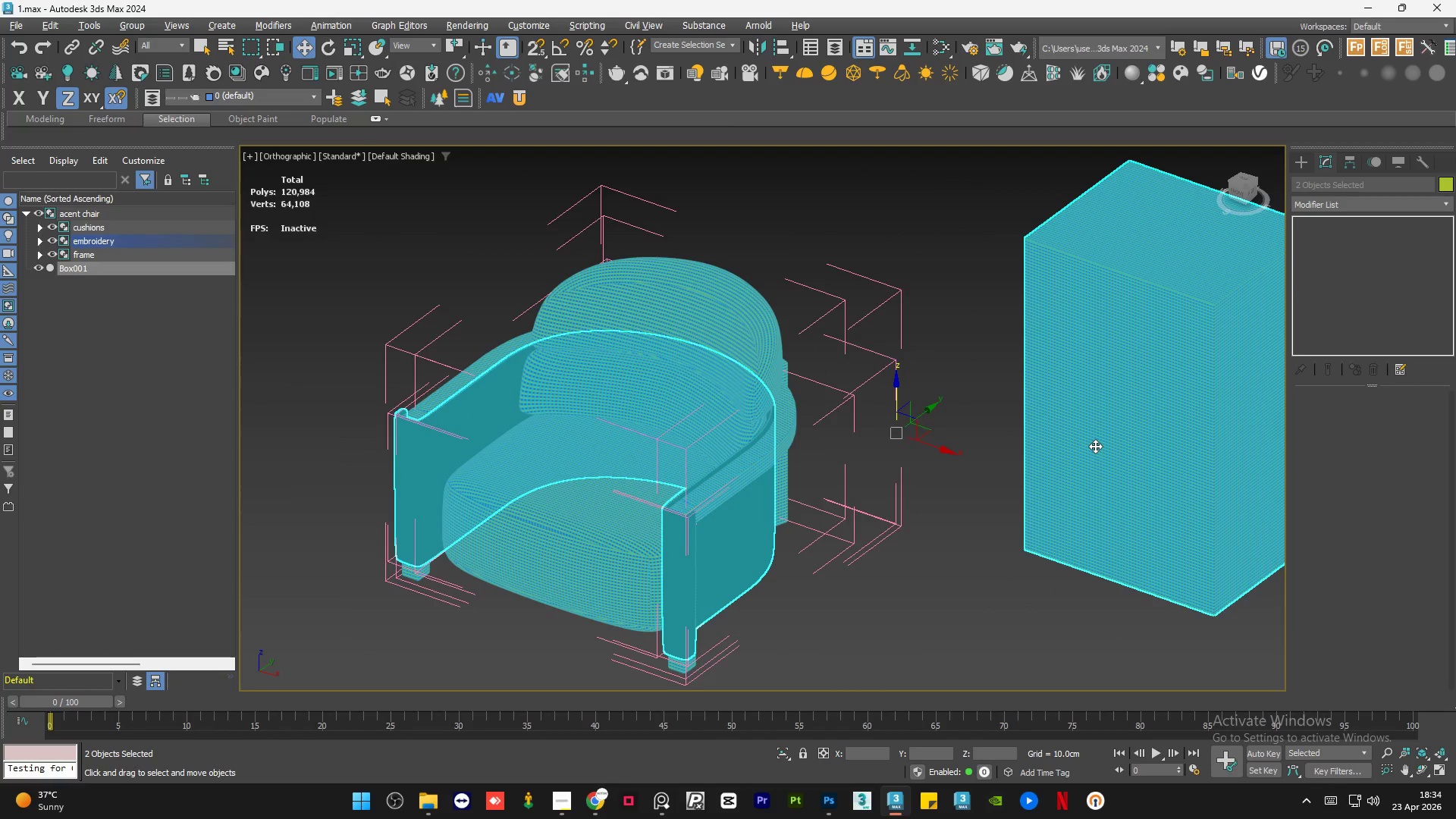 
scroll: coordinate [685, 512], scroll_direction: down, amount: 10.0
 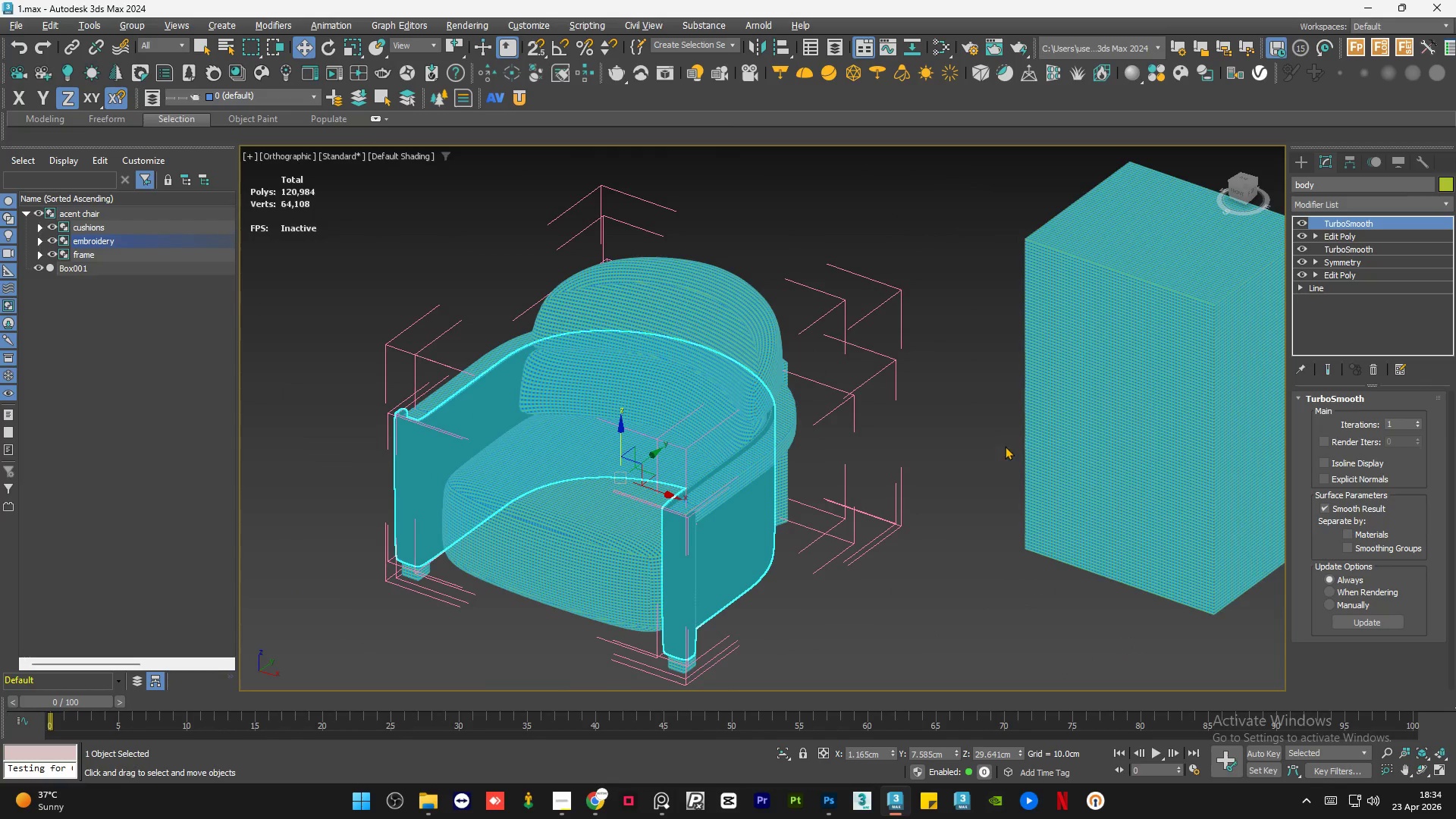 
left_click([1095, 446])
 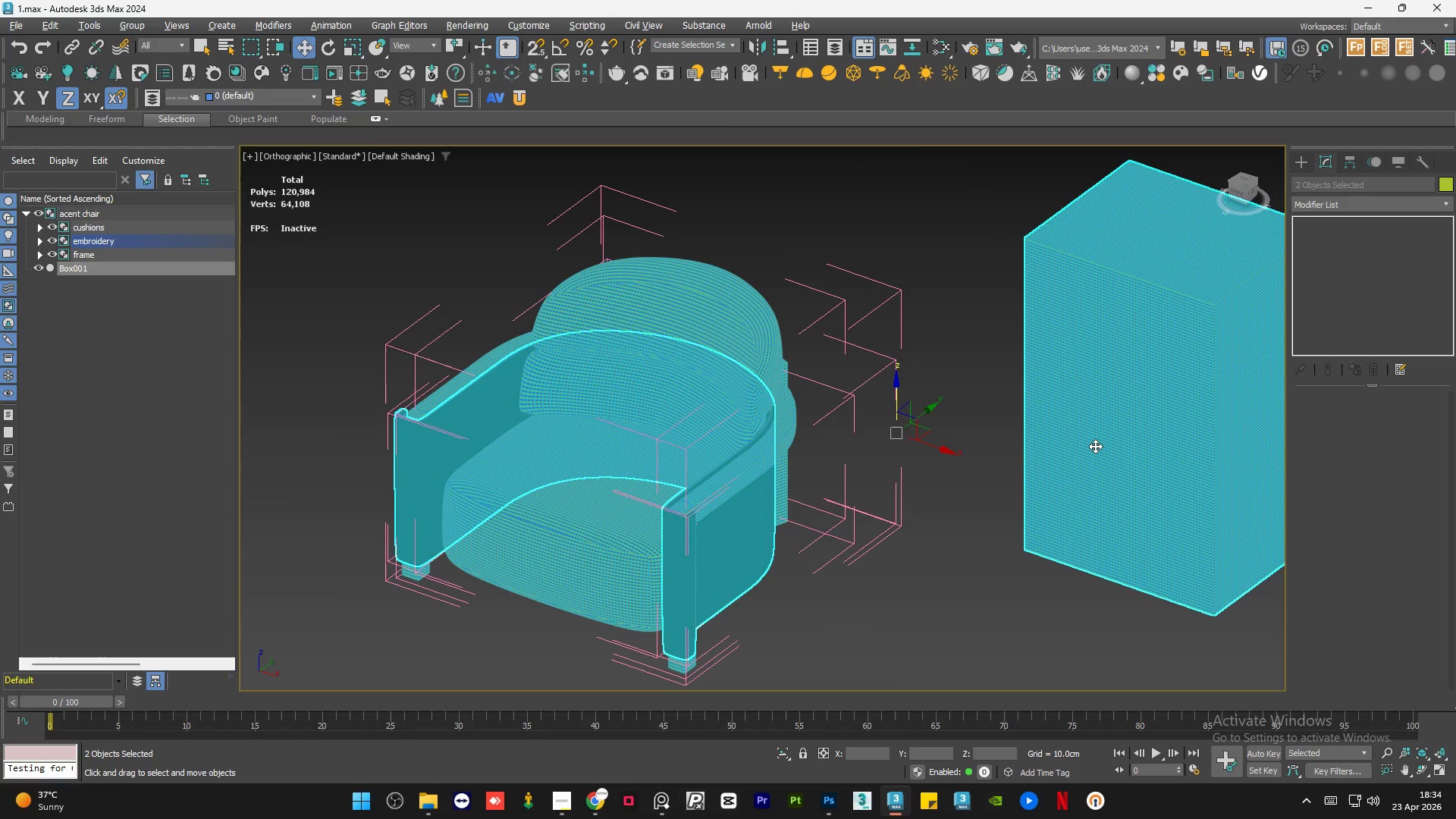 
key(Alt+Q)
 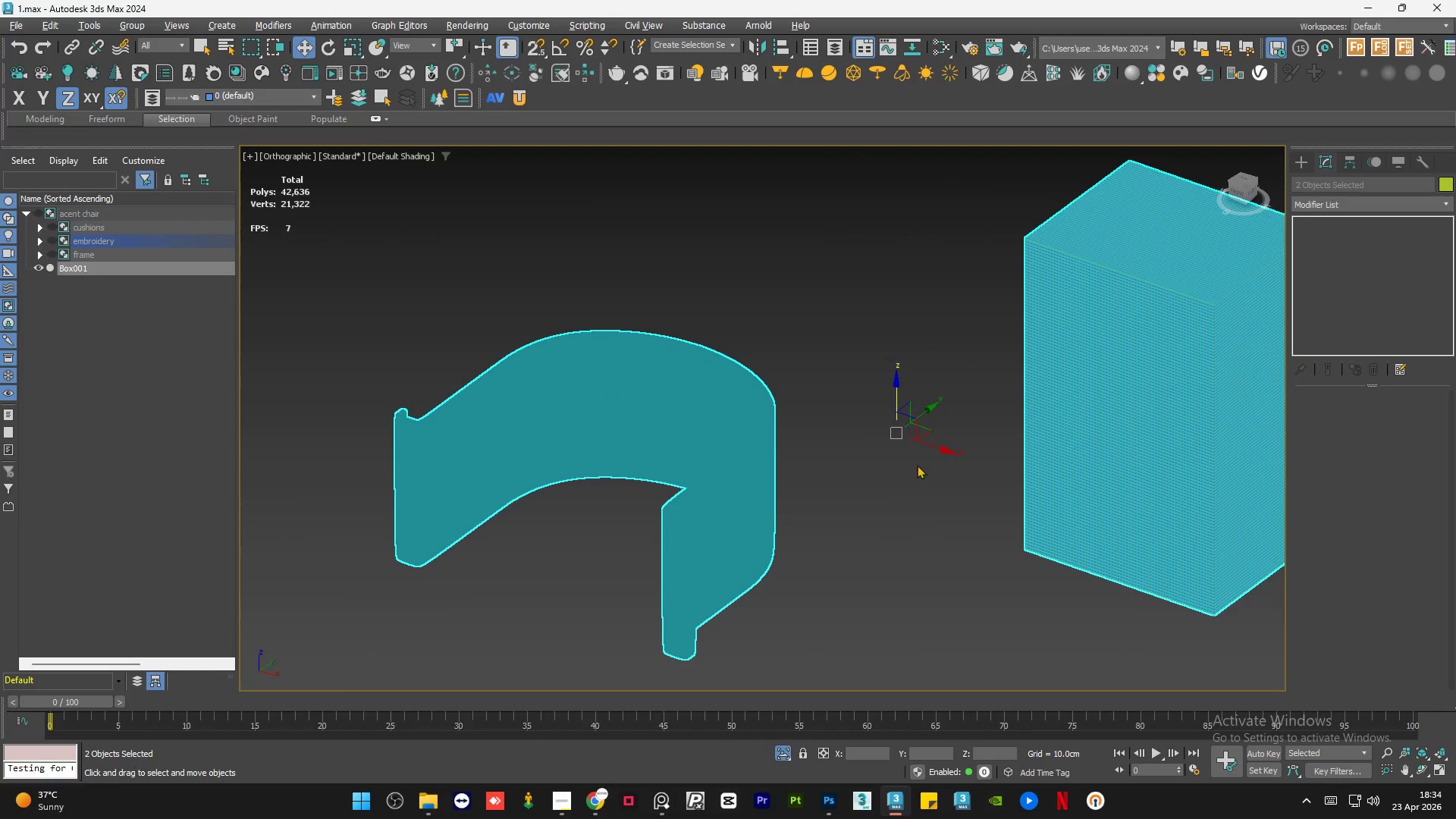 
left_click([829, 527])
 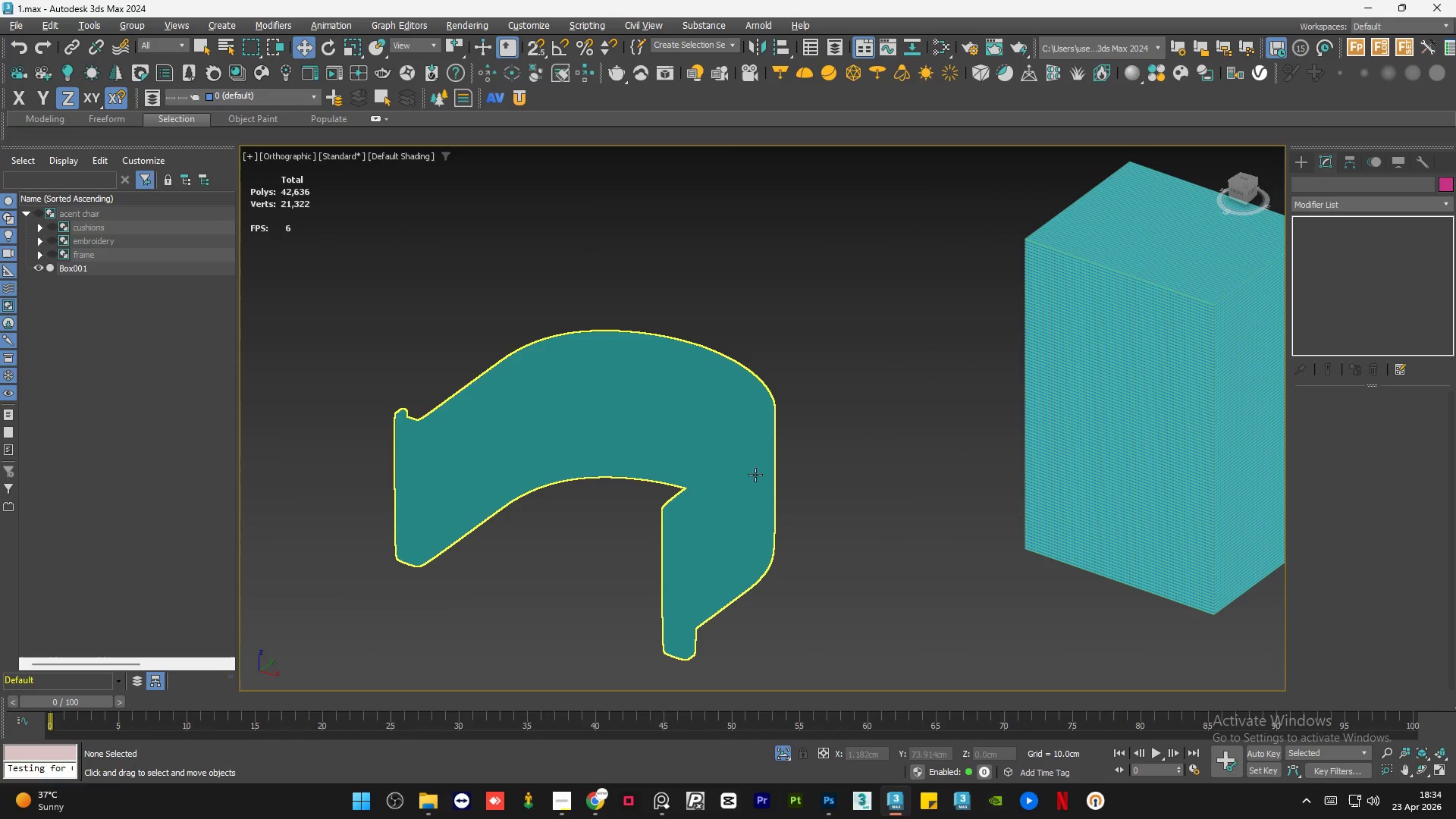 
left_click([724, 514])
 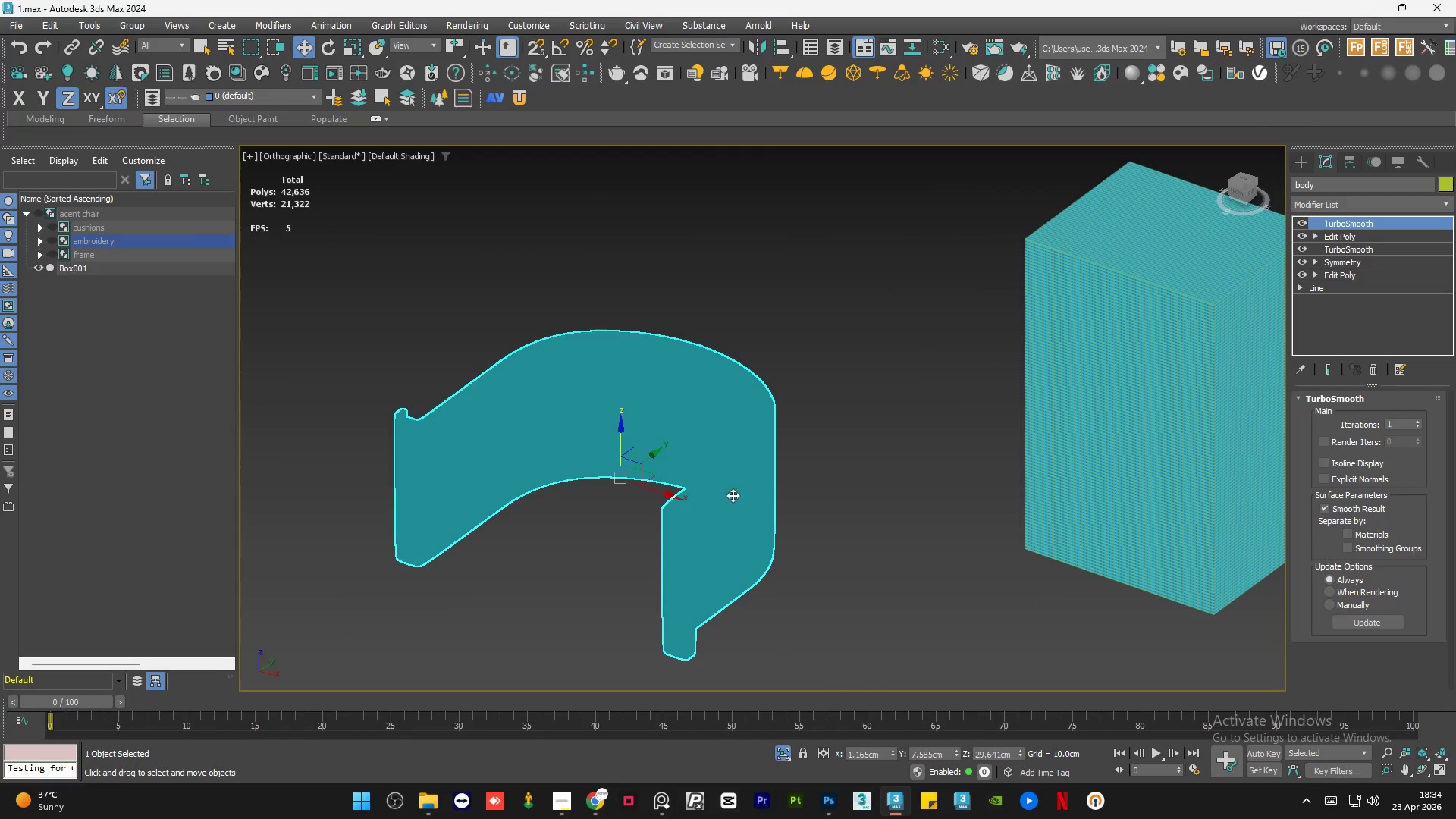 
hold_key(key=AltLeft, duration=0.66)
 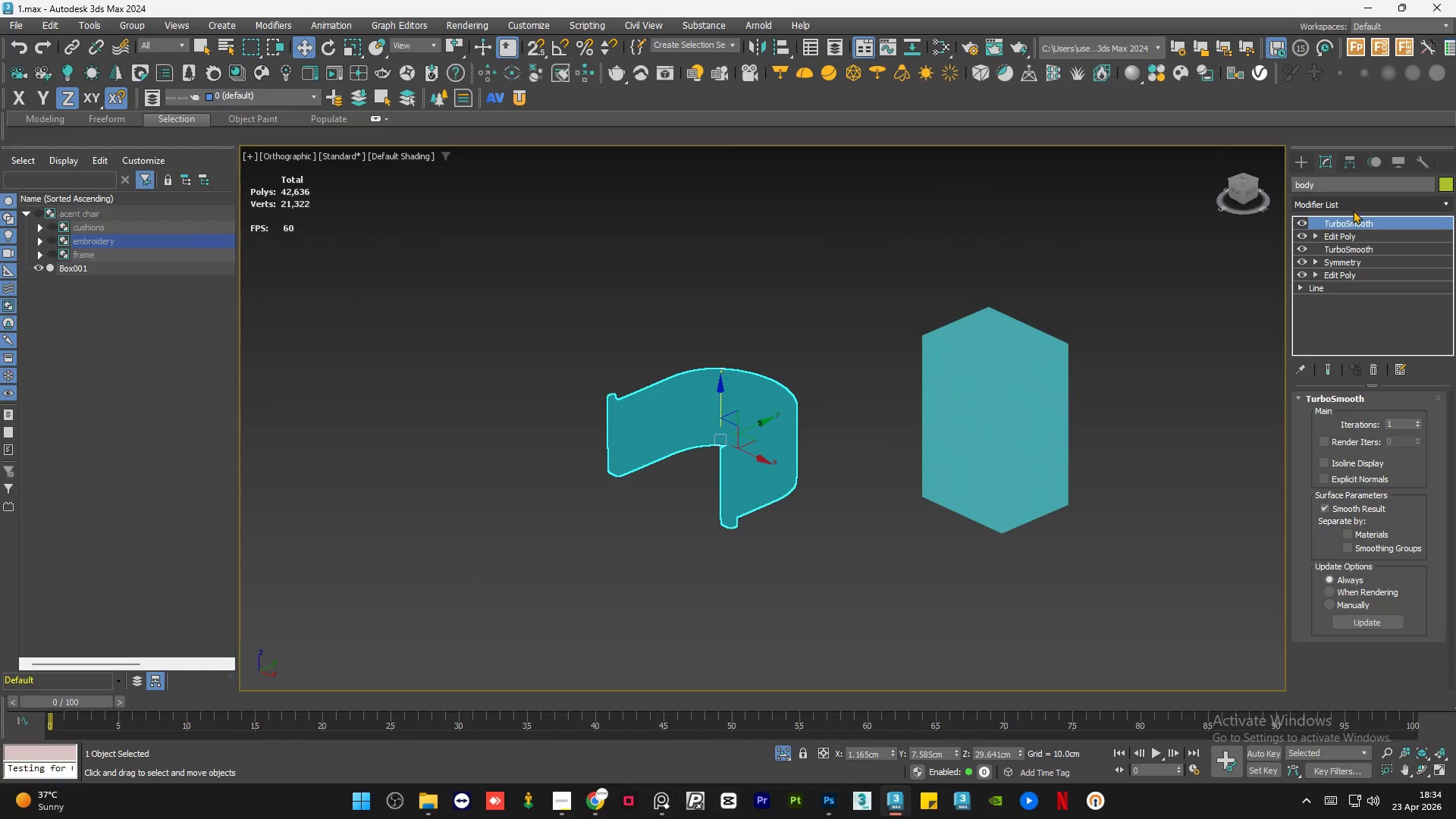 
scroll: coordinate [820, 402], scroll_direction: down, amount: 2.0
 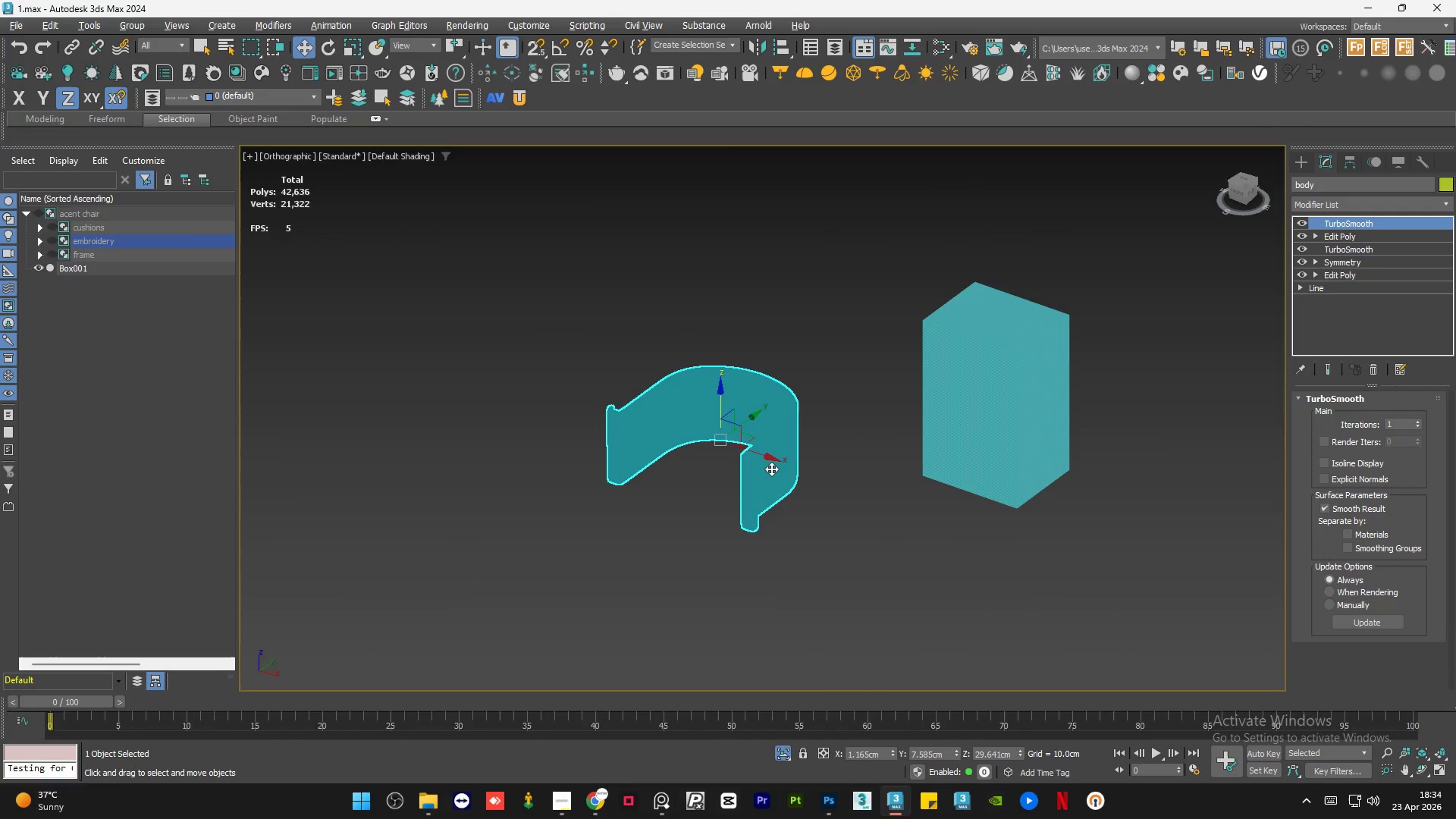 
left_click([1353, 210])
 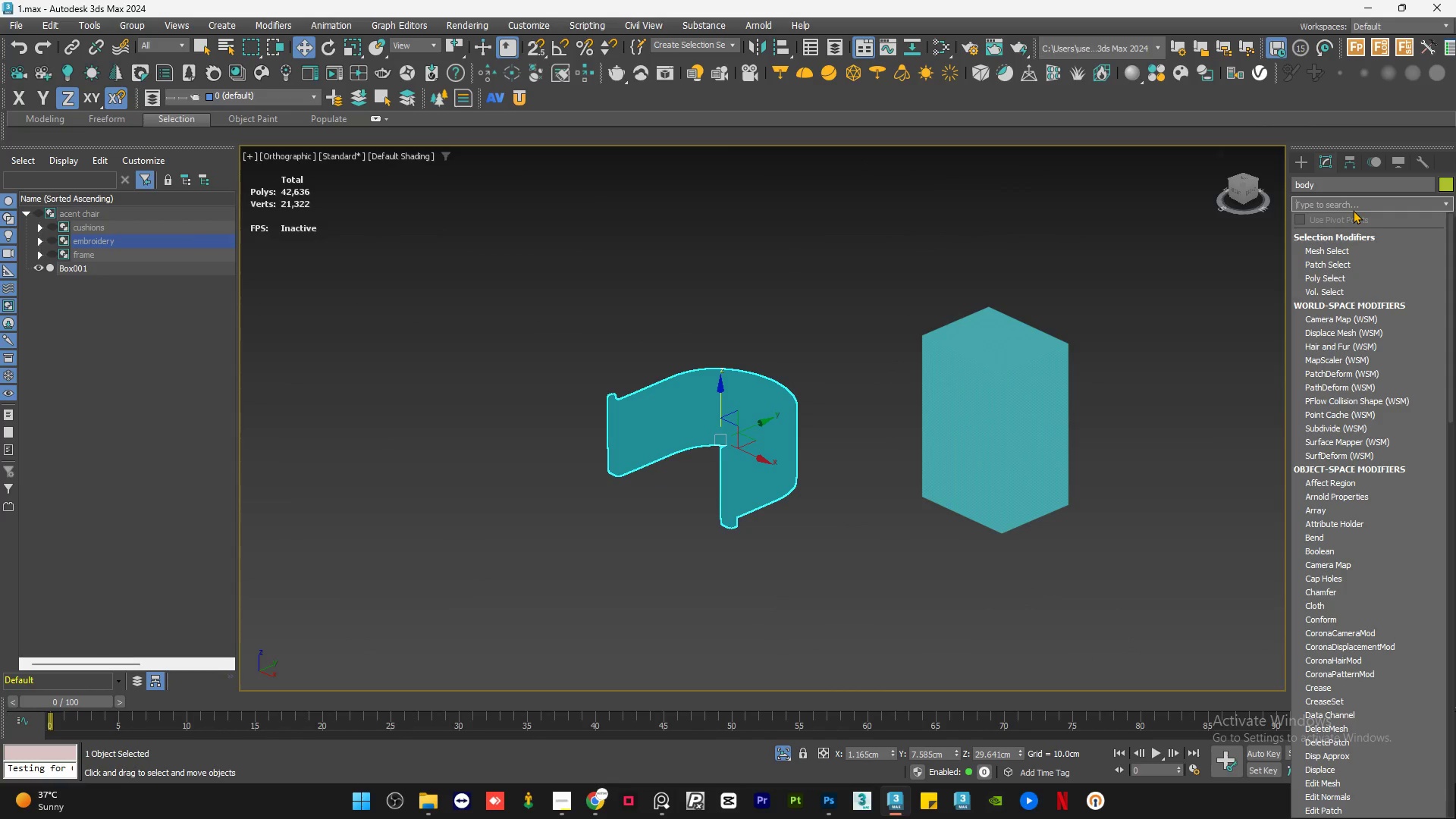 
type(un)
 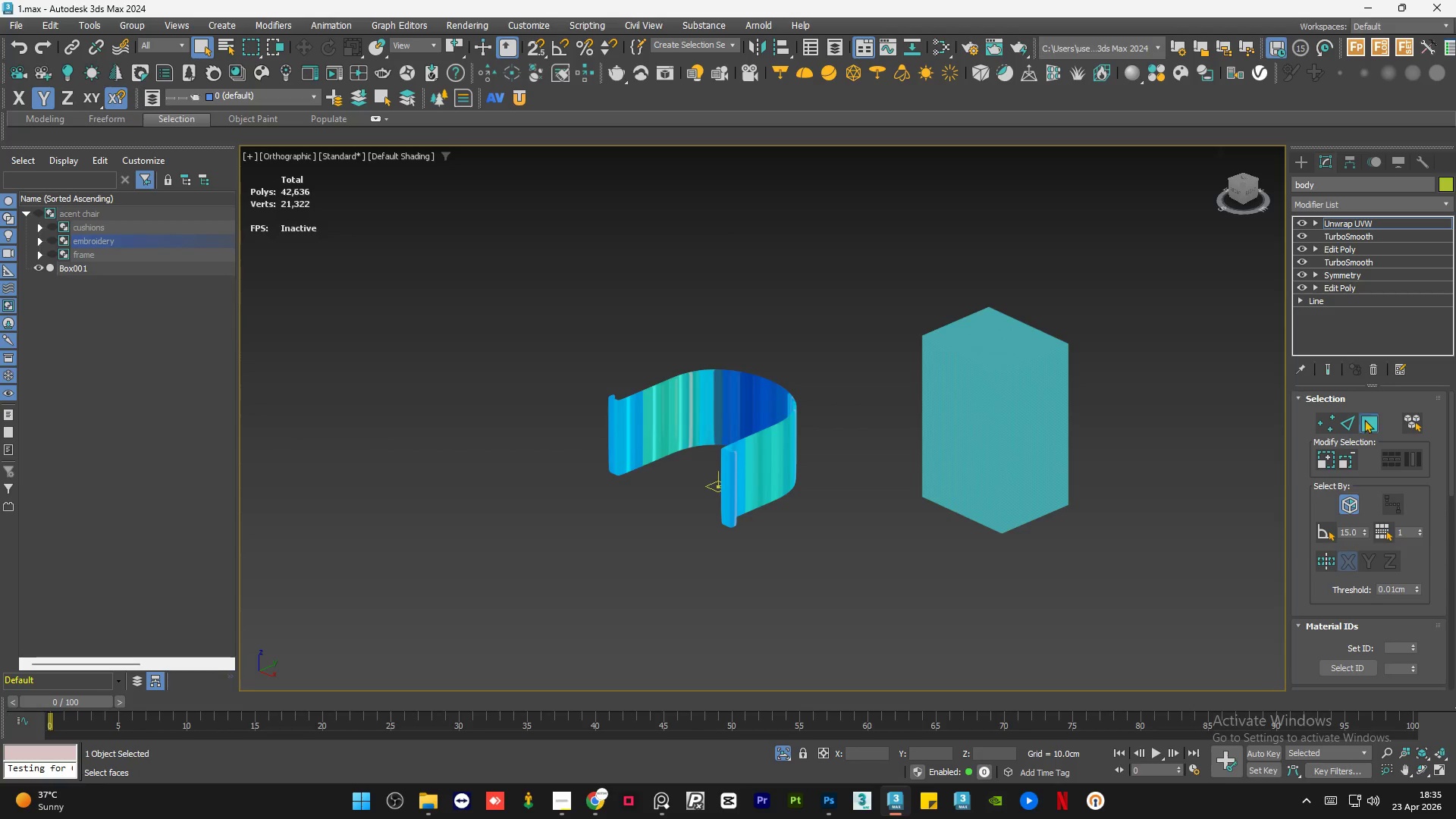 
key(Control+A)
 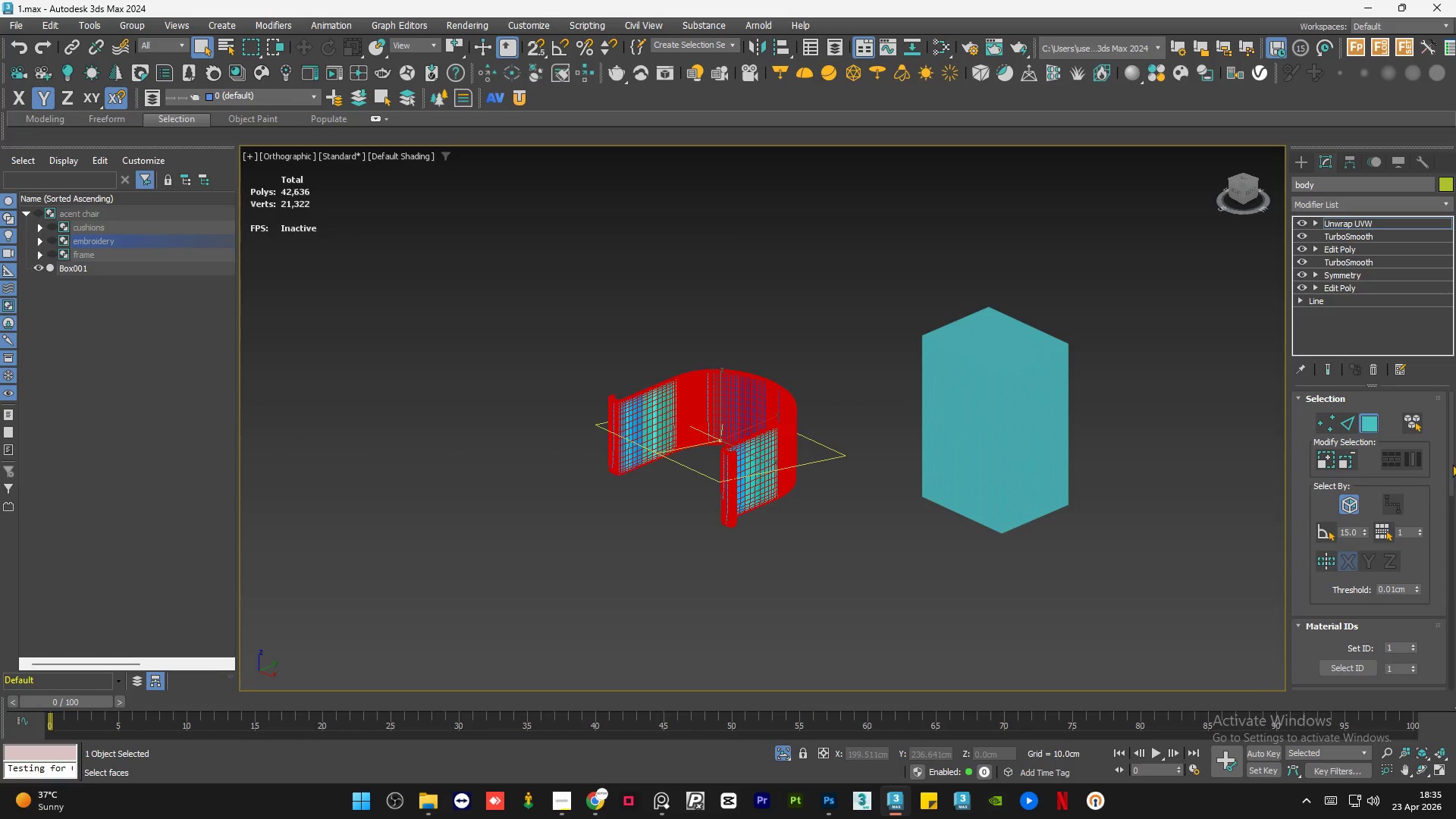 
left_click_drag(start_coordinate=[1451, 461], to_coordinate=[1448, 630])
 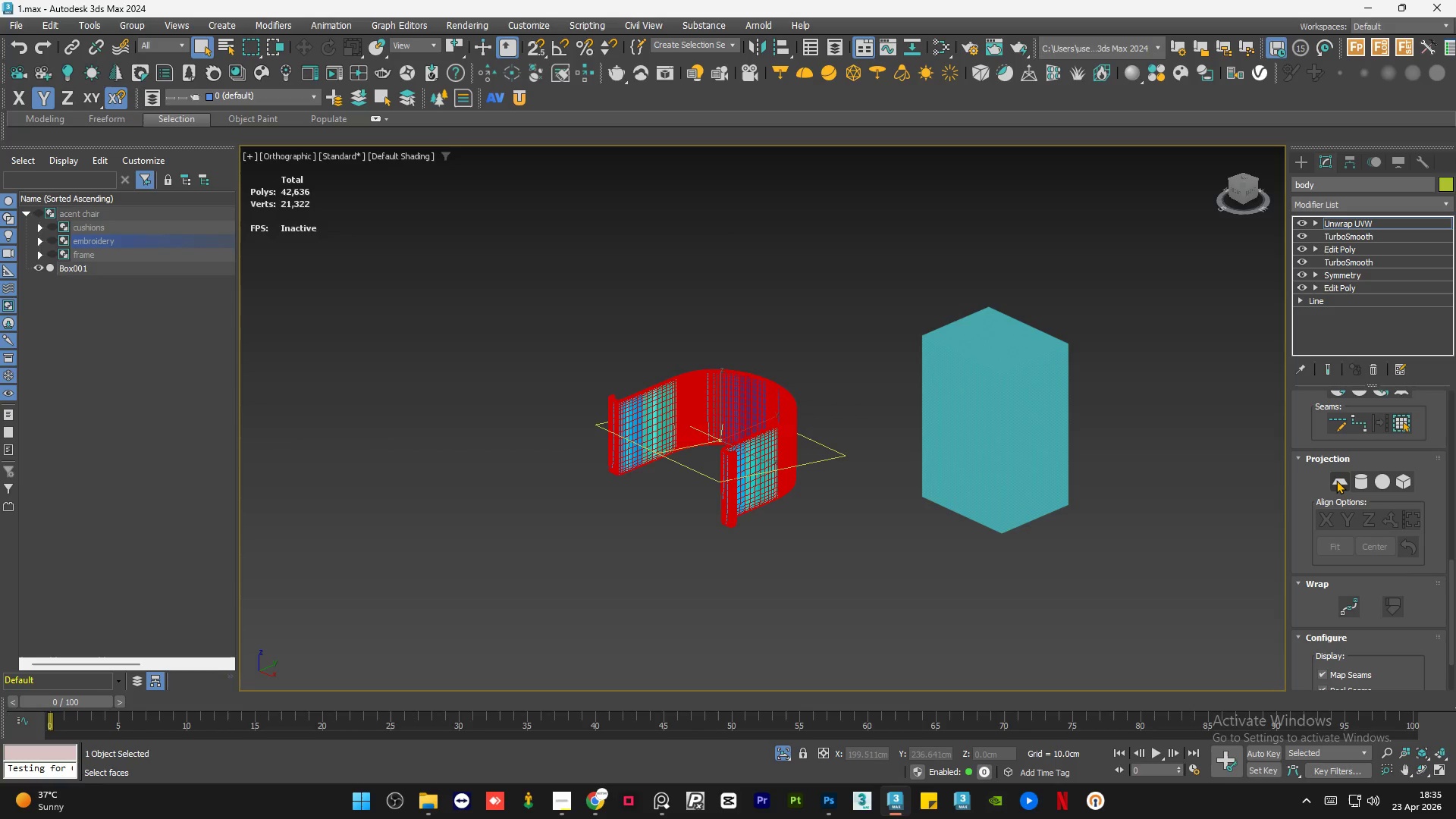 
left_click([1335, 479])
 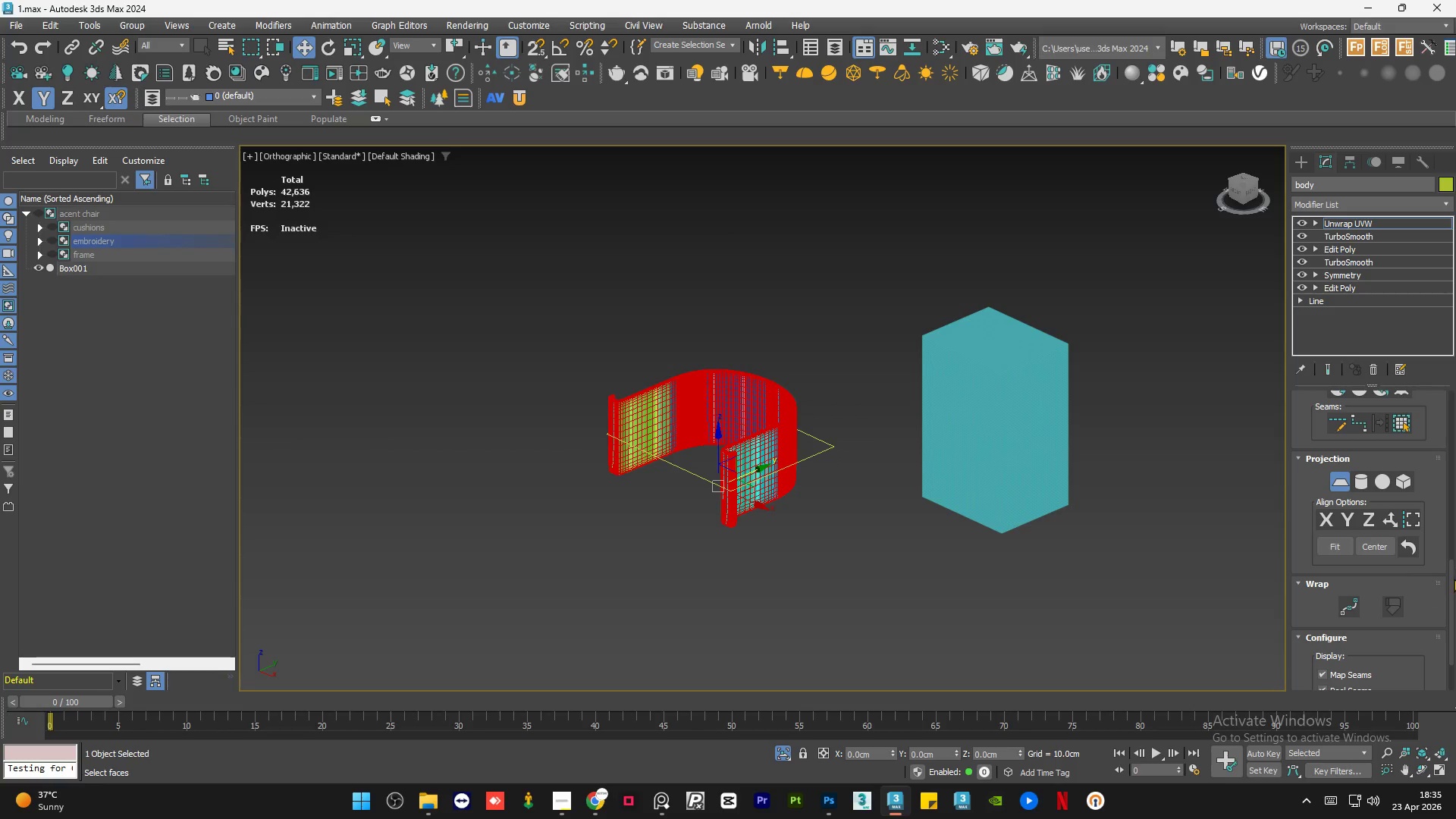 
left_click_drag(start_coordinate=[1451, 585], to_coordinate=[1455, 365])
 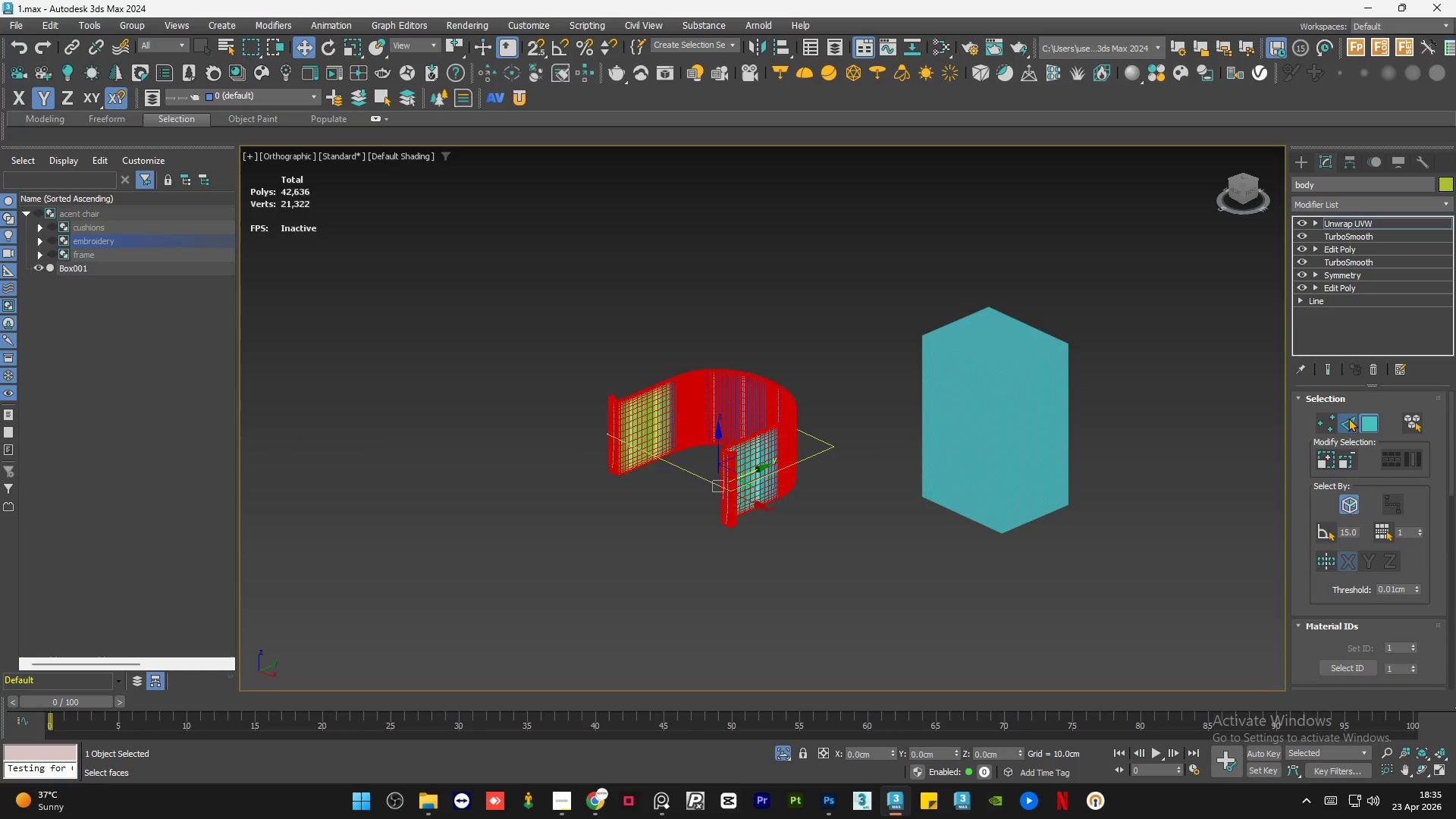 
double_click([812, 551])
 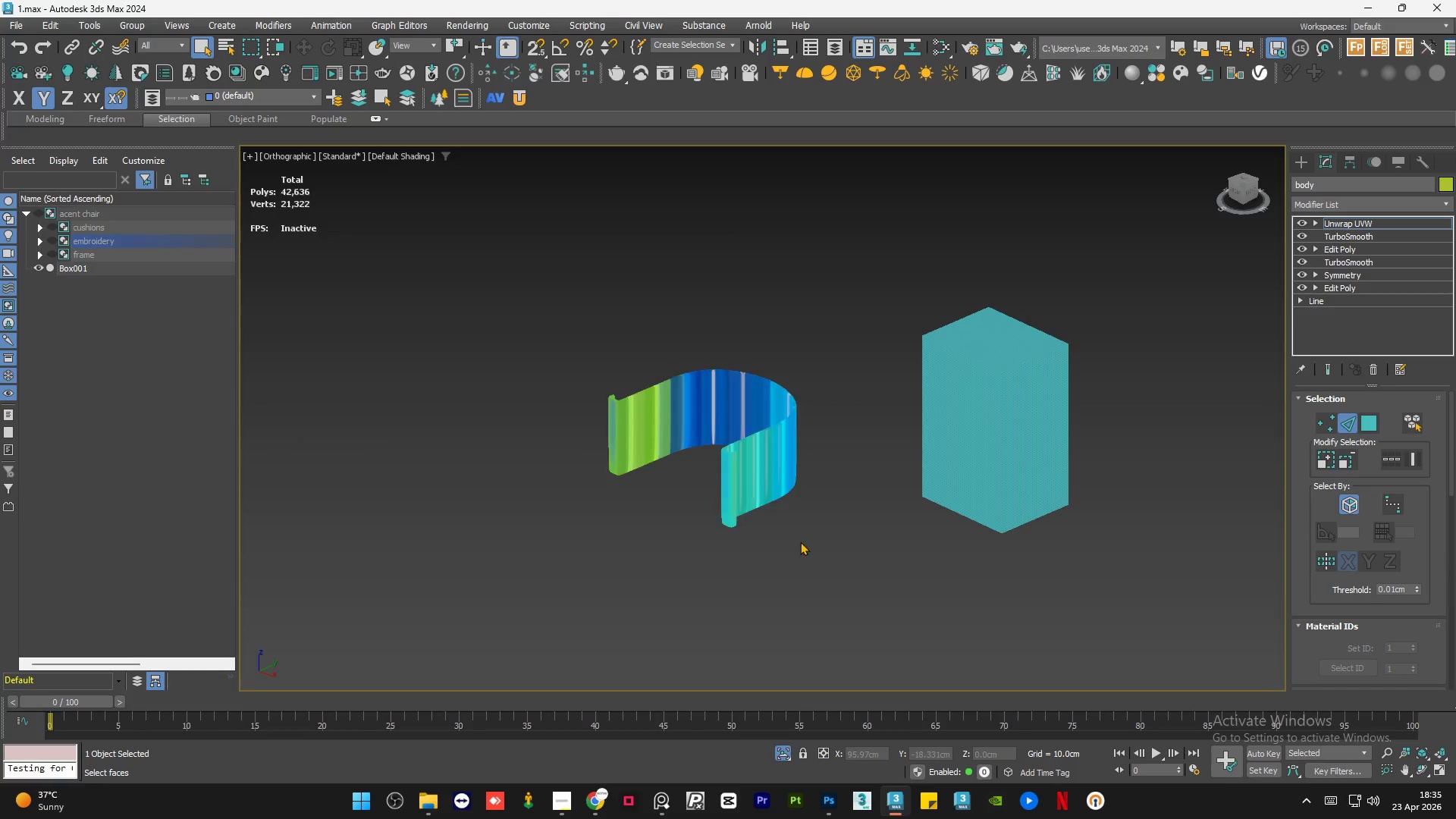 
hold_key(key=AltLeft, duration=0.66)
scroll: coordinate [799, 531], scroll_direction: up, amount: 1.0
 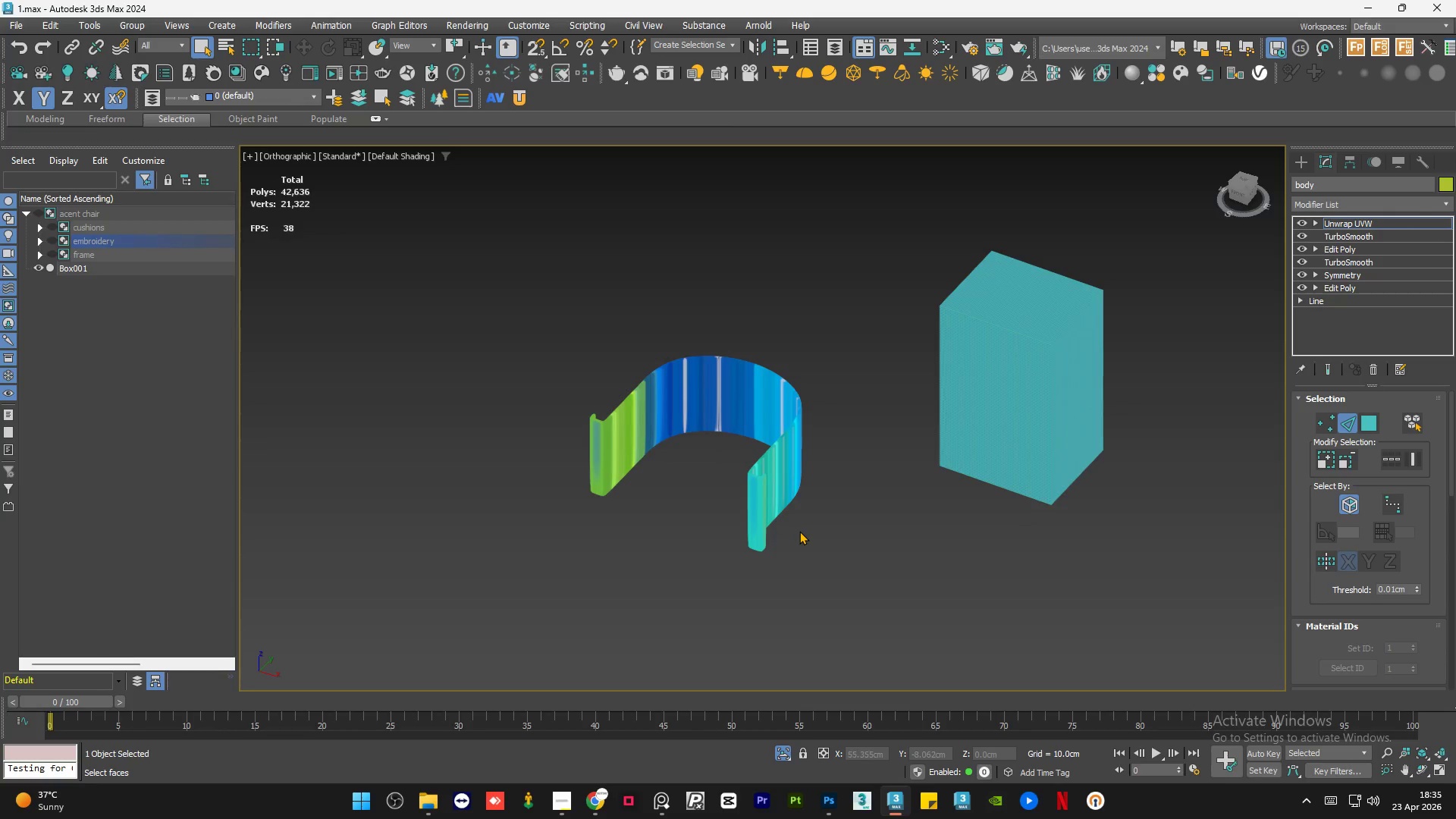 
key(F4)
 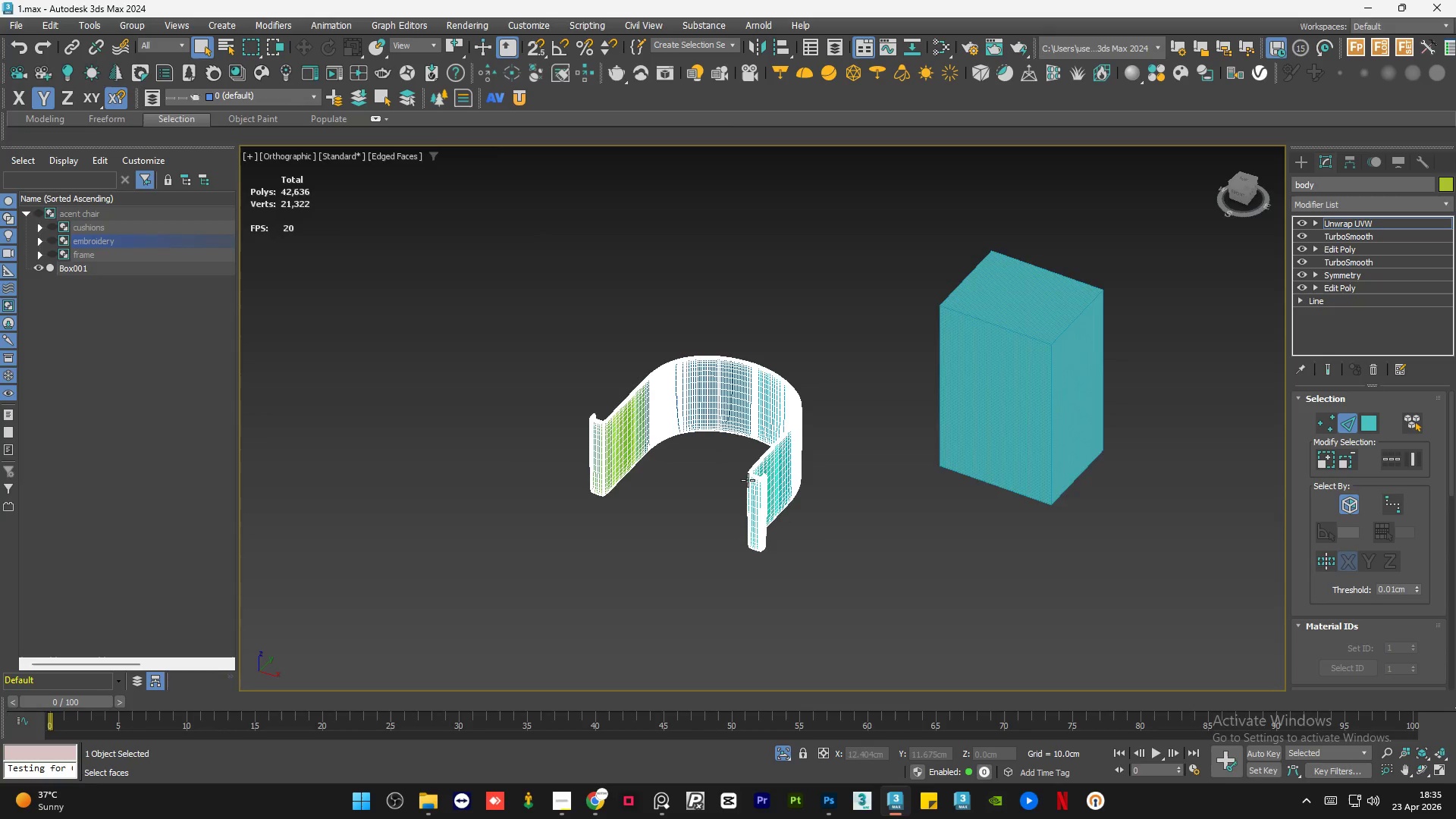 
scroll: coordinate [879, 362], scroll_direction: up, amount: 14.0
 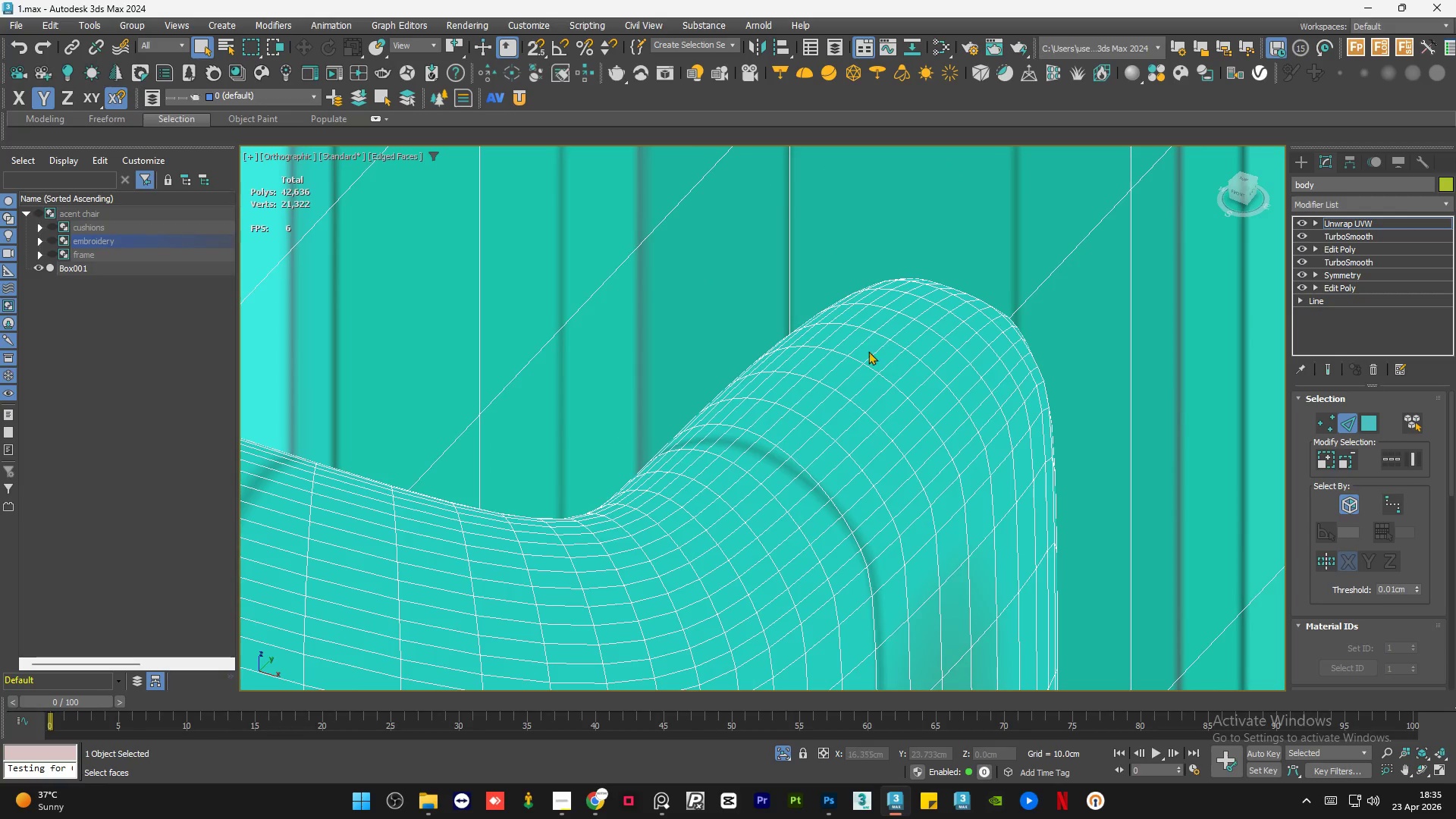 
hold_key(key=AltLeft, duration=0.8)
 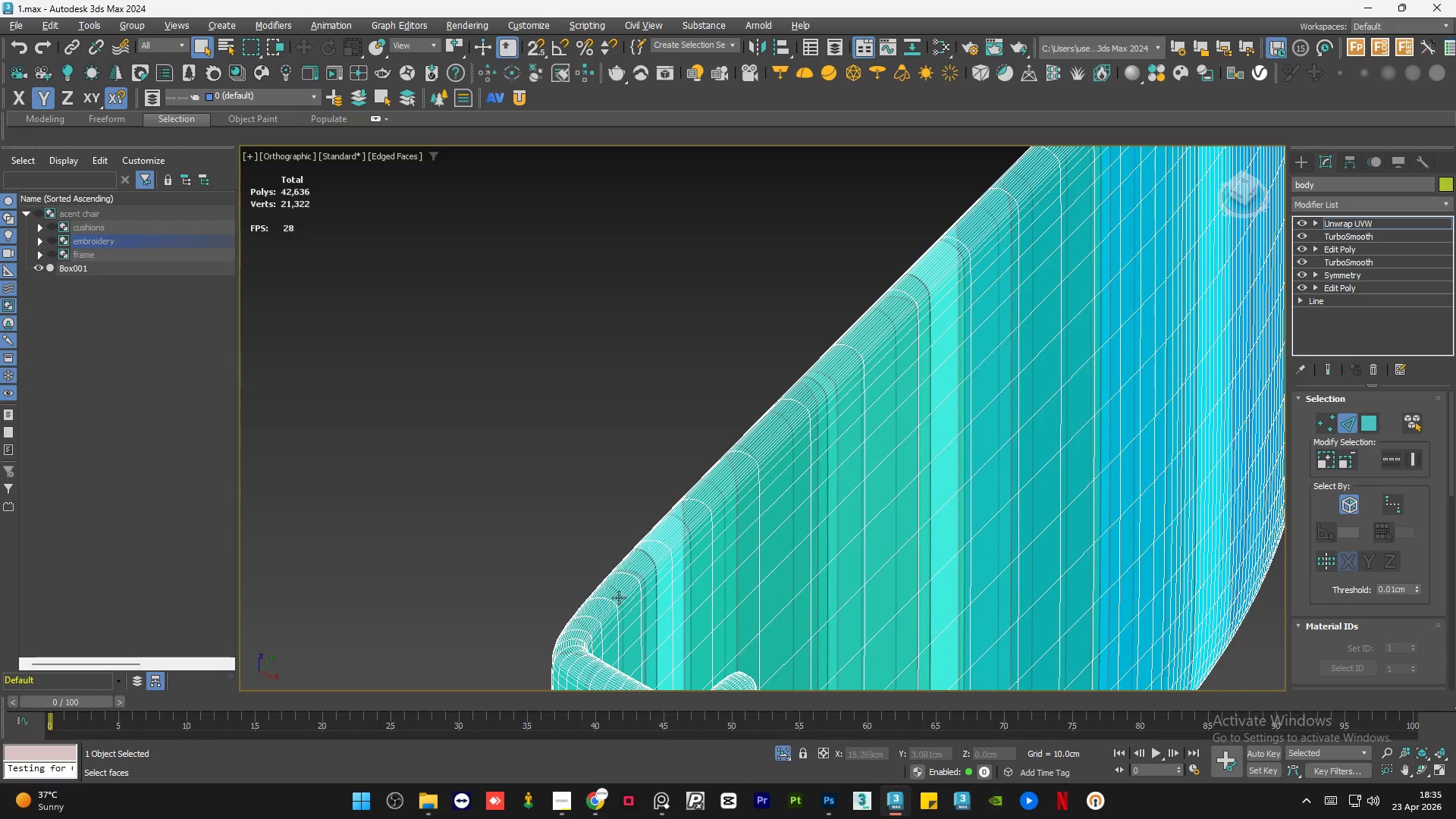 
scroll: coordinate [899, 406], scroll_direction: down, amount: 6.0
 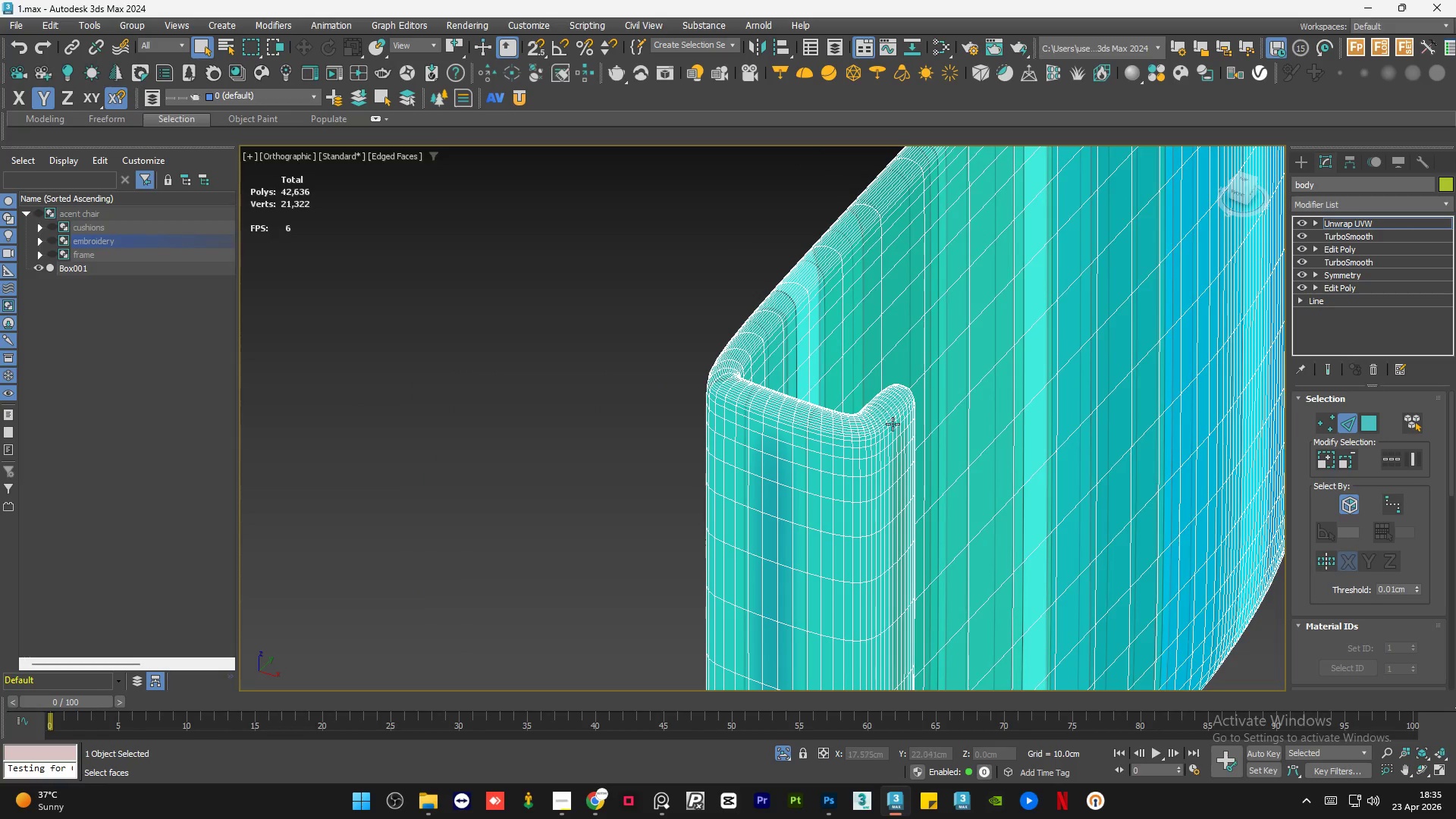 
scroll: coordinate [756, 435], scroll_direction: none, amount: 0.0
 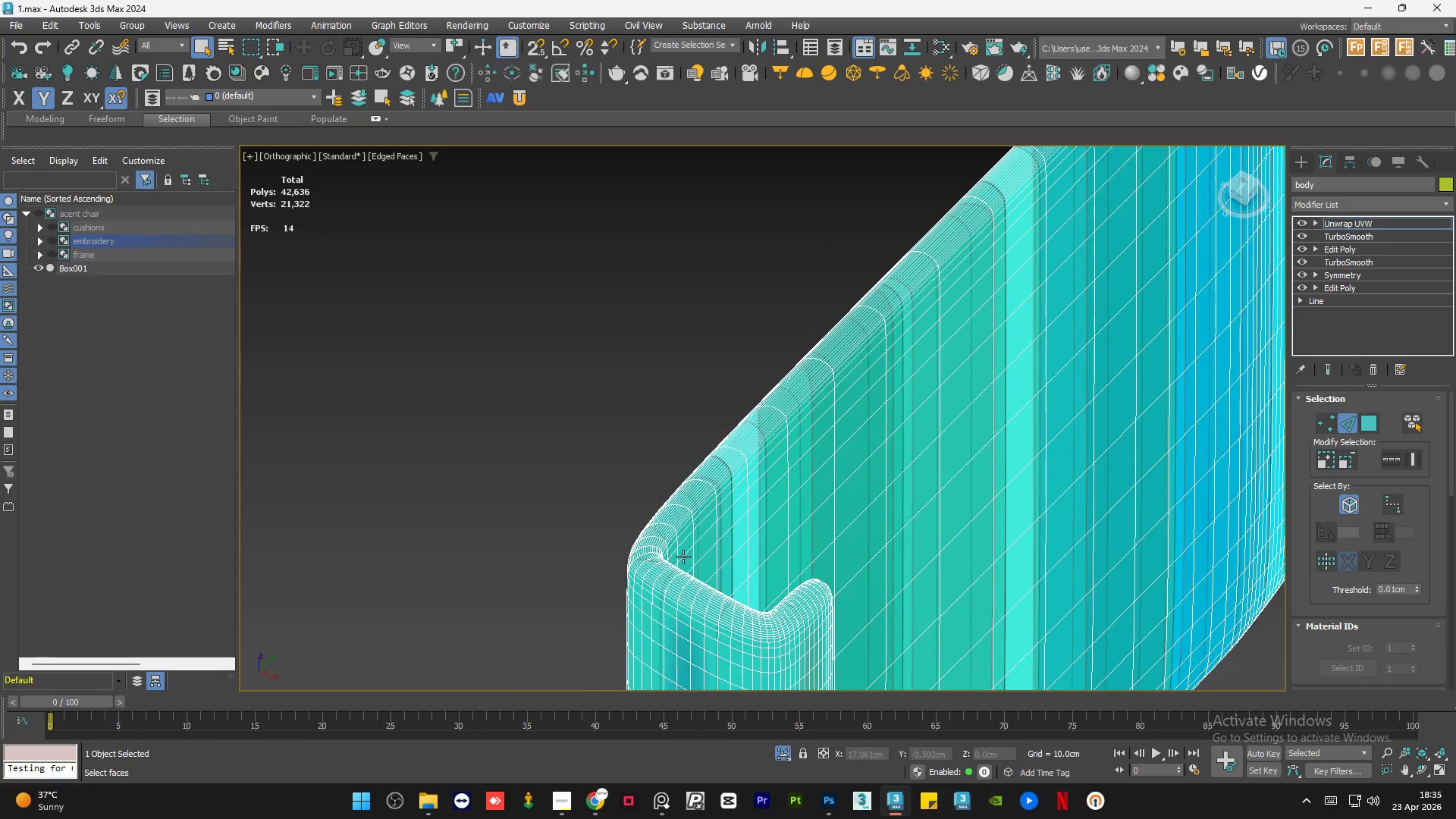 
scroll: coordinate [636, 560], scroll_direction: up, amount: 6.0
 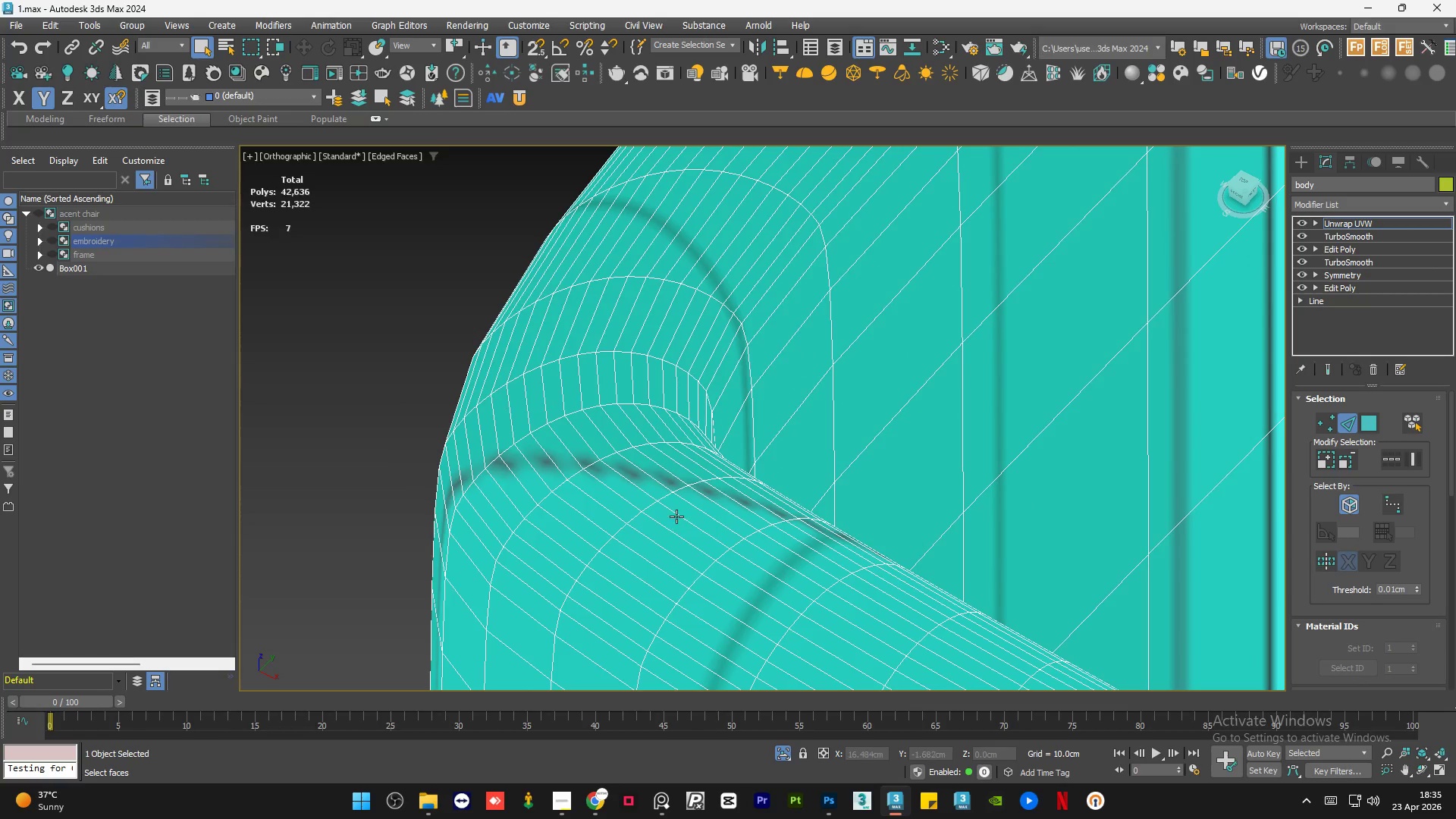 
double_click([677, 515])
 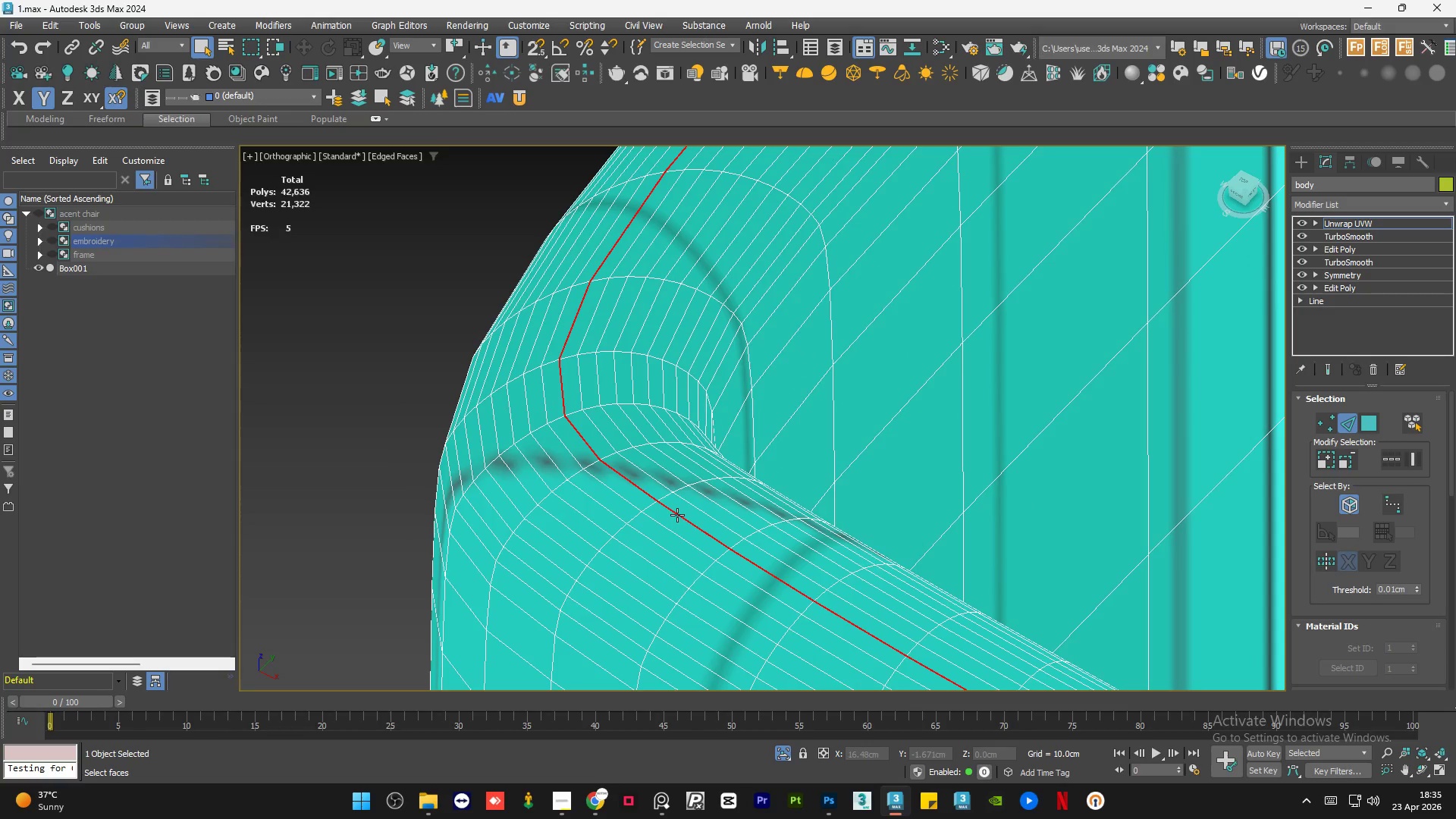 
scroll: coordinate [801, 482], scroll_direction: down, amount: 14.0
 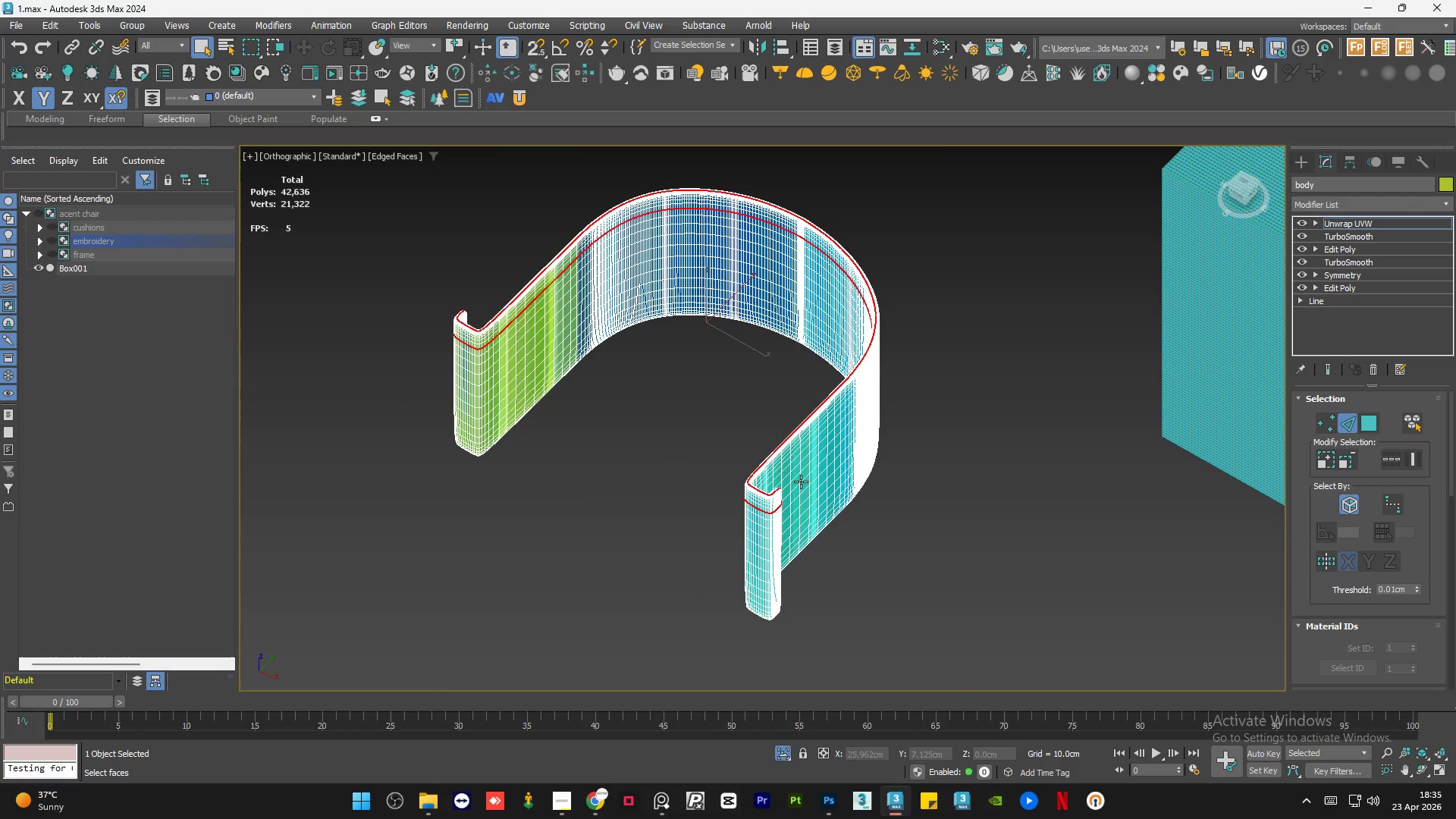 
hold_key(key=AltLeft, duration=5.52)
 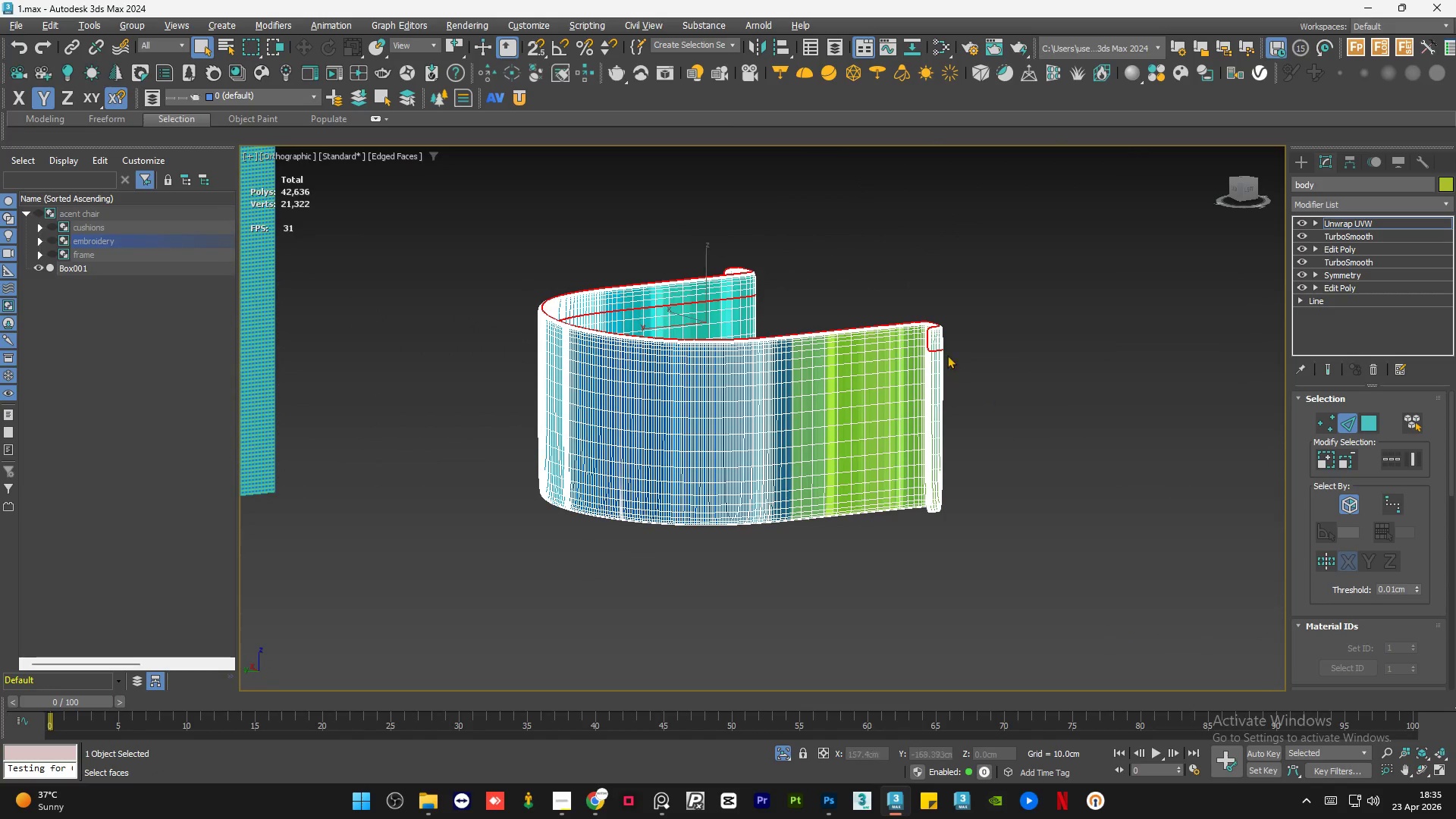 
scroll: coordinate [854, 436], scroll_direction: up, amount: 9.0
 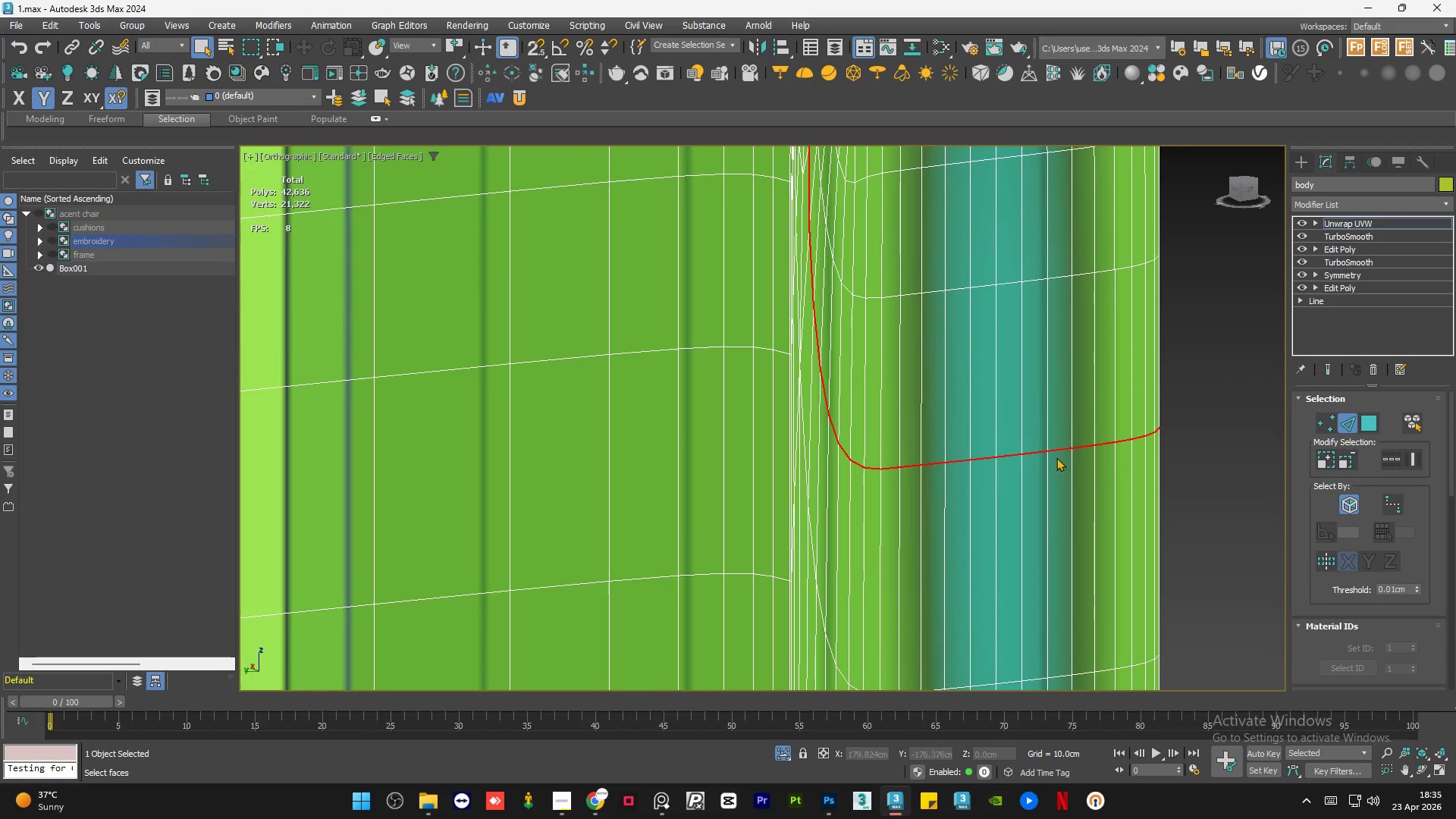 
left_click([1128, 468])
 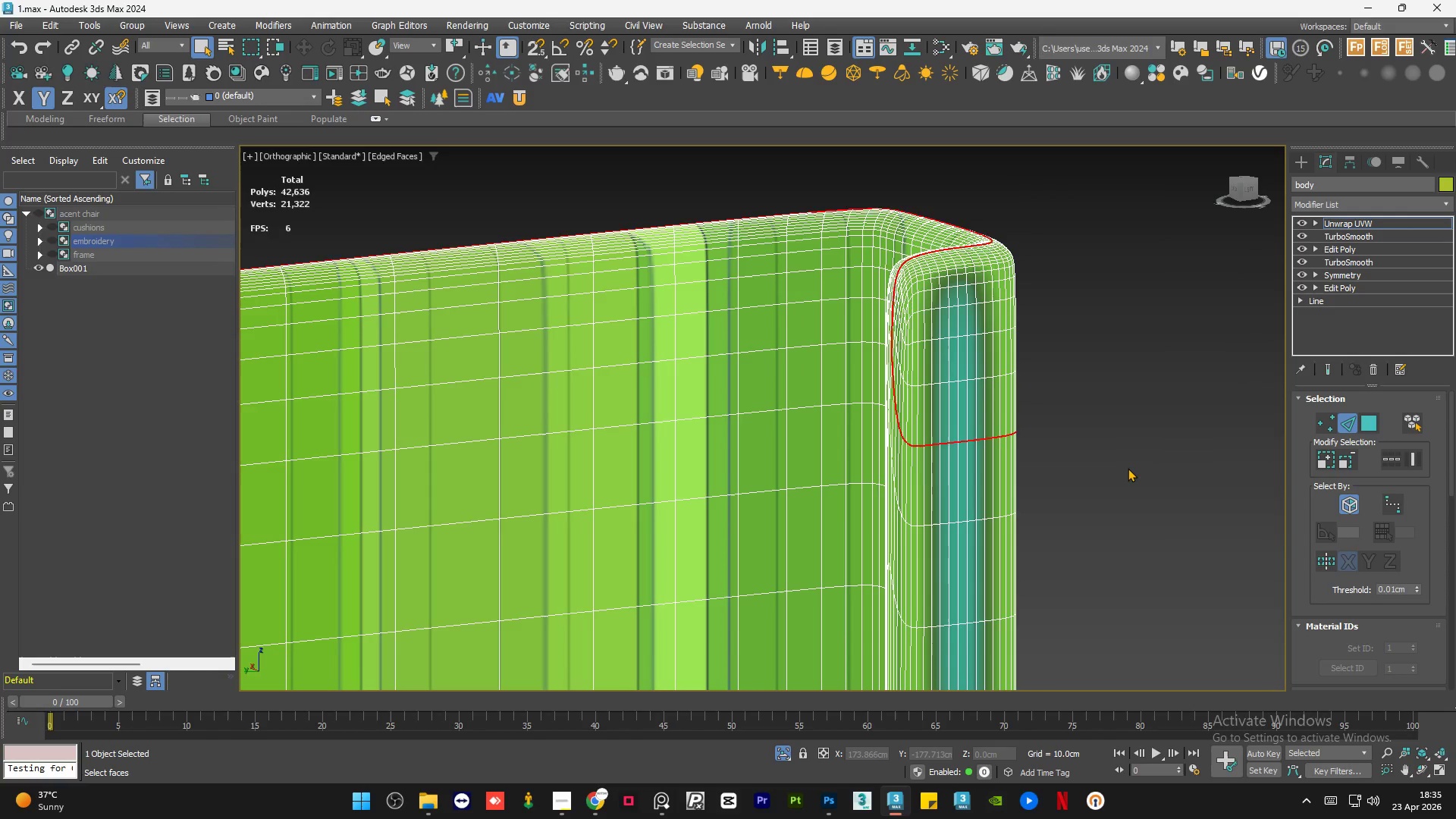 
scroll: coordinate [940, 433], scroll_direction: down, amount: 3.0
 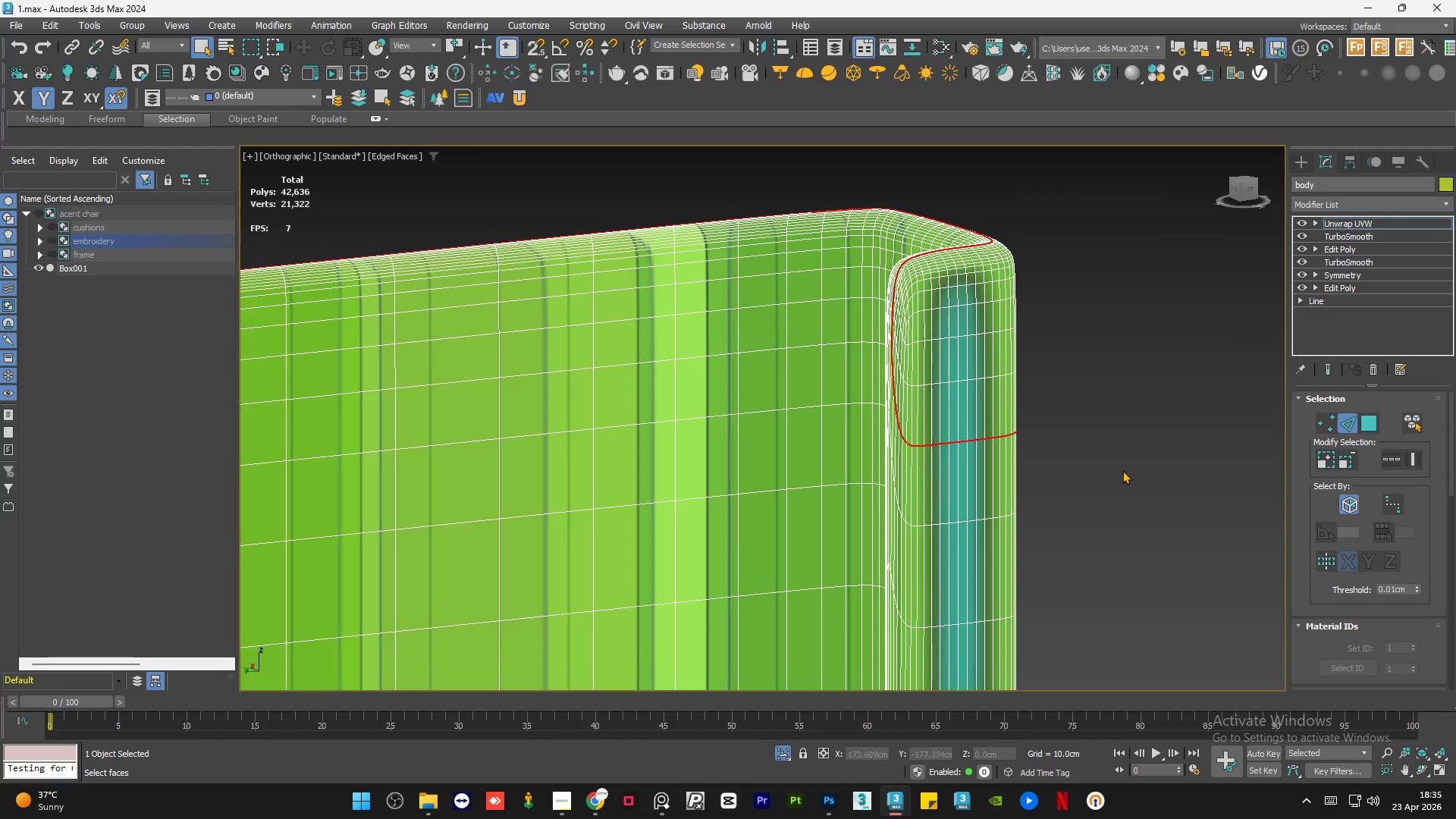 
double_click([1128, 468])
 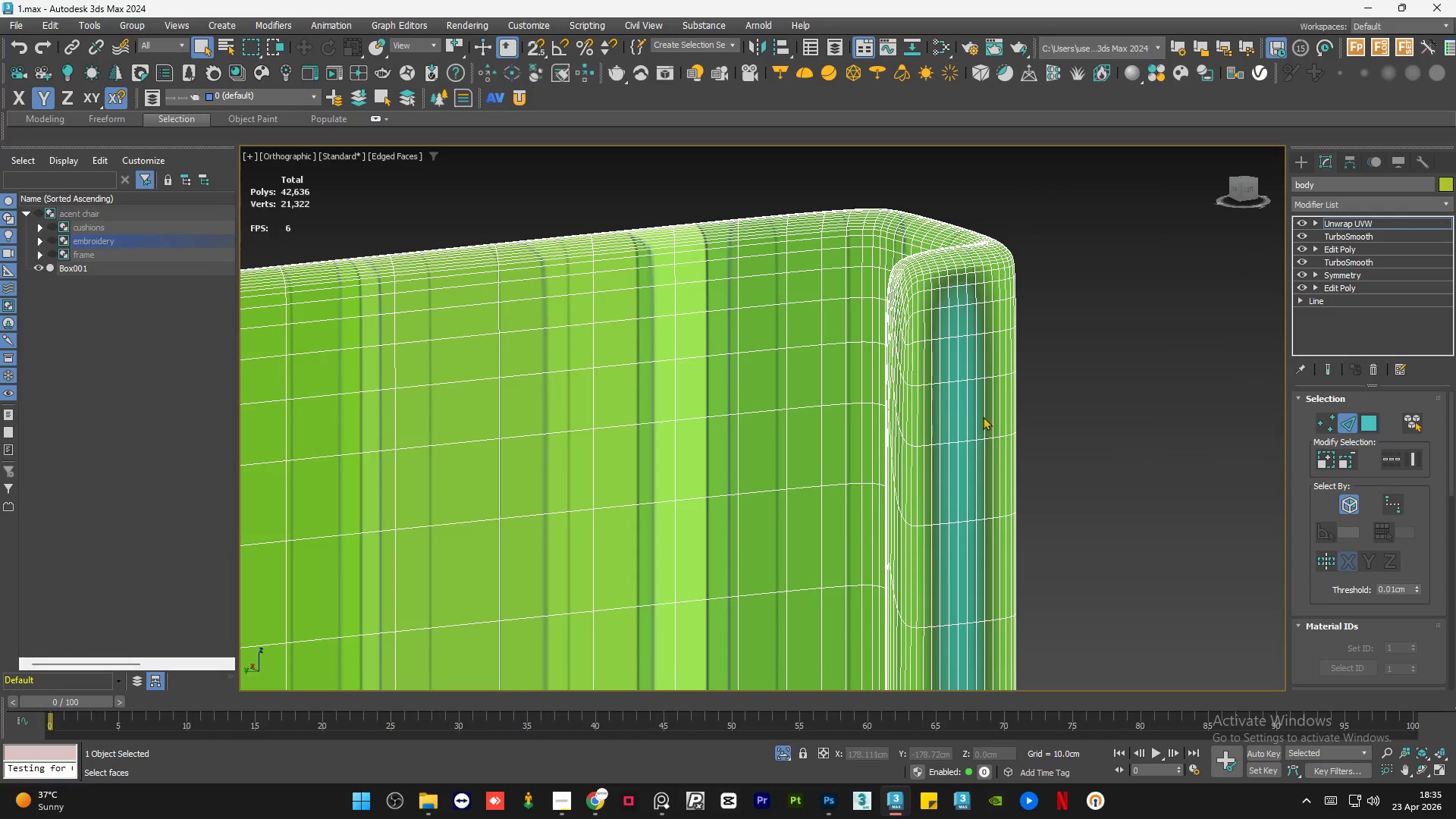 
hold_key(key=AltLeft, duration=0.83)
 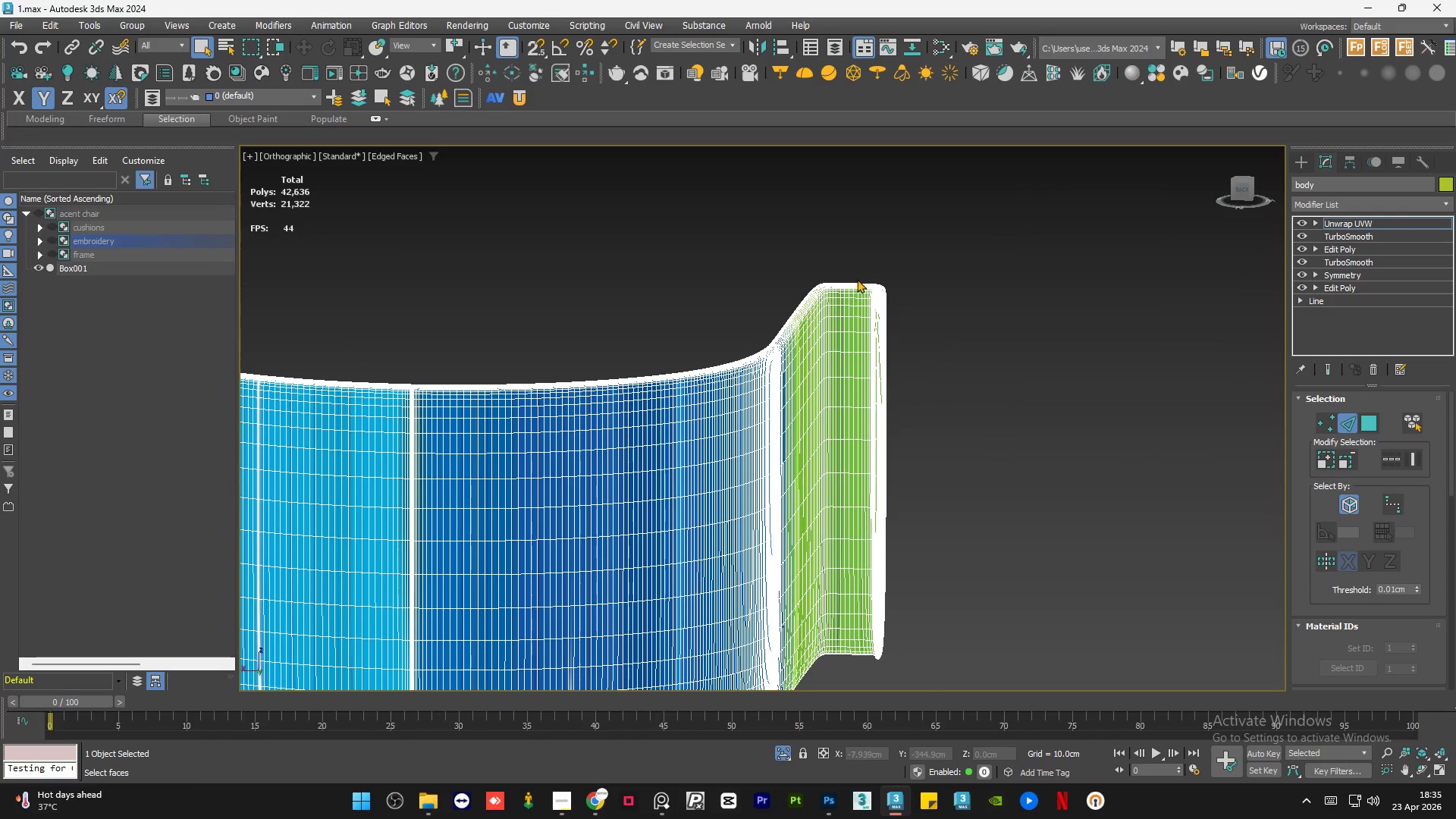 
scroll: coordinate [896, 399], scroll_direction: down, amount: 5.0
 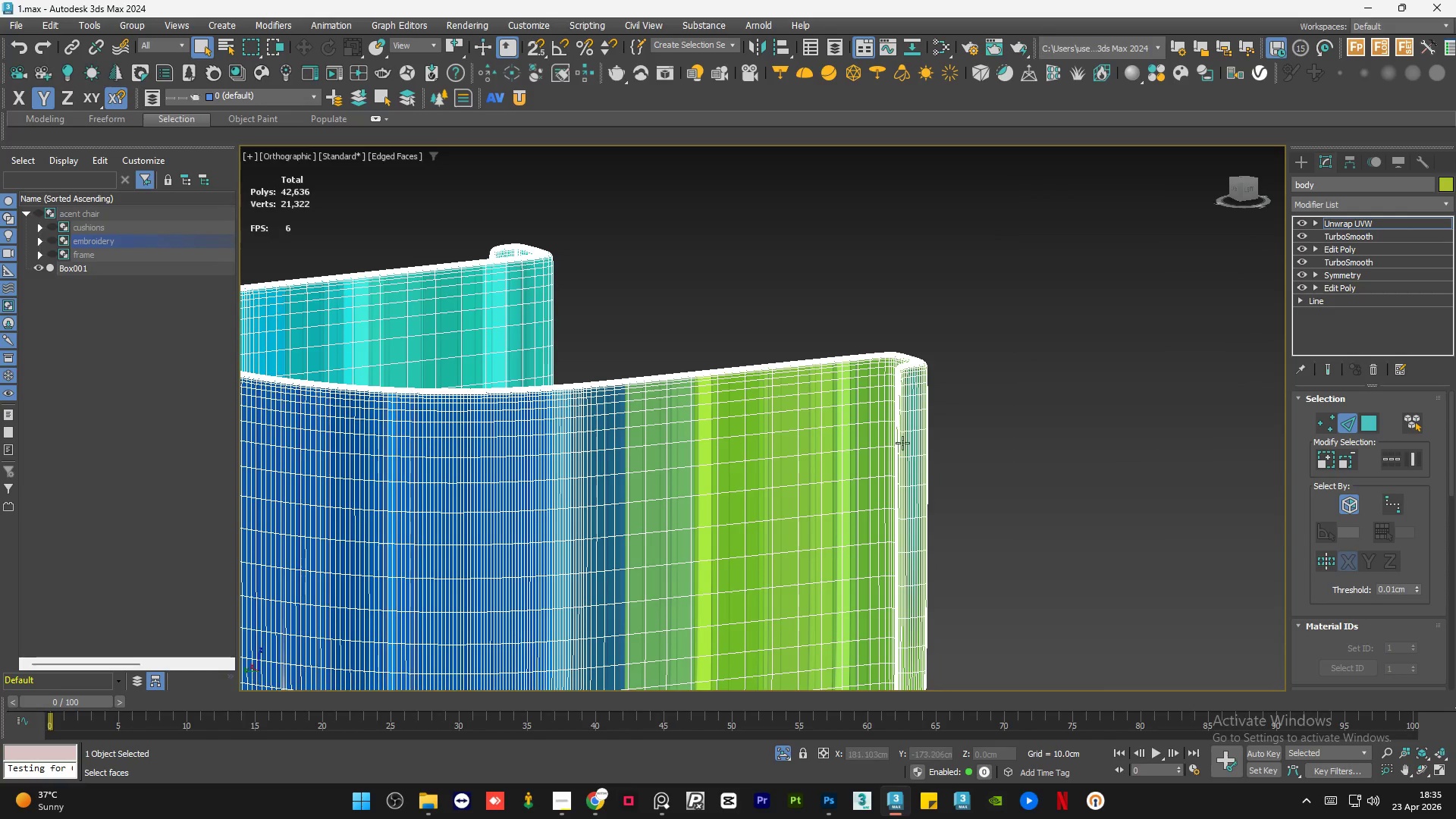 
scroll: coordinate [880, 281], scroll_direction: up, amount: 8.0
 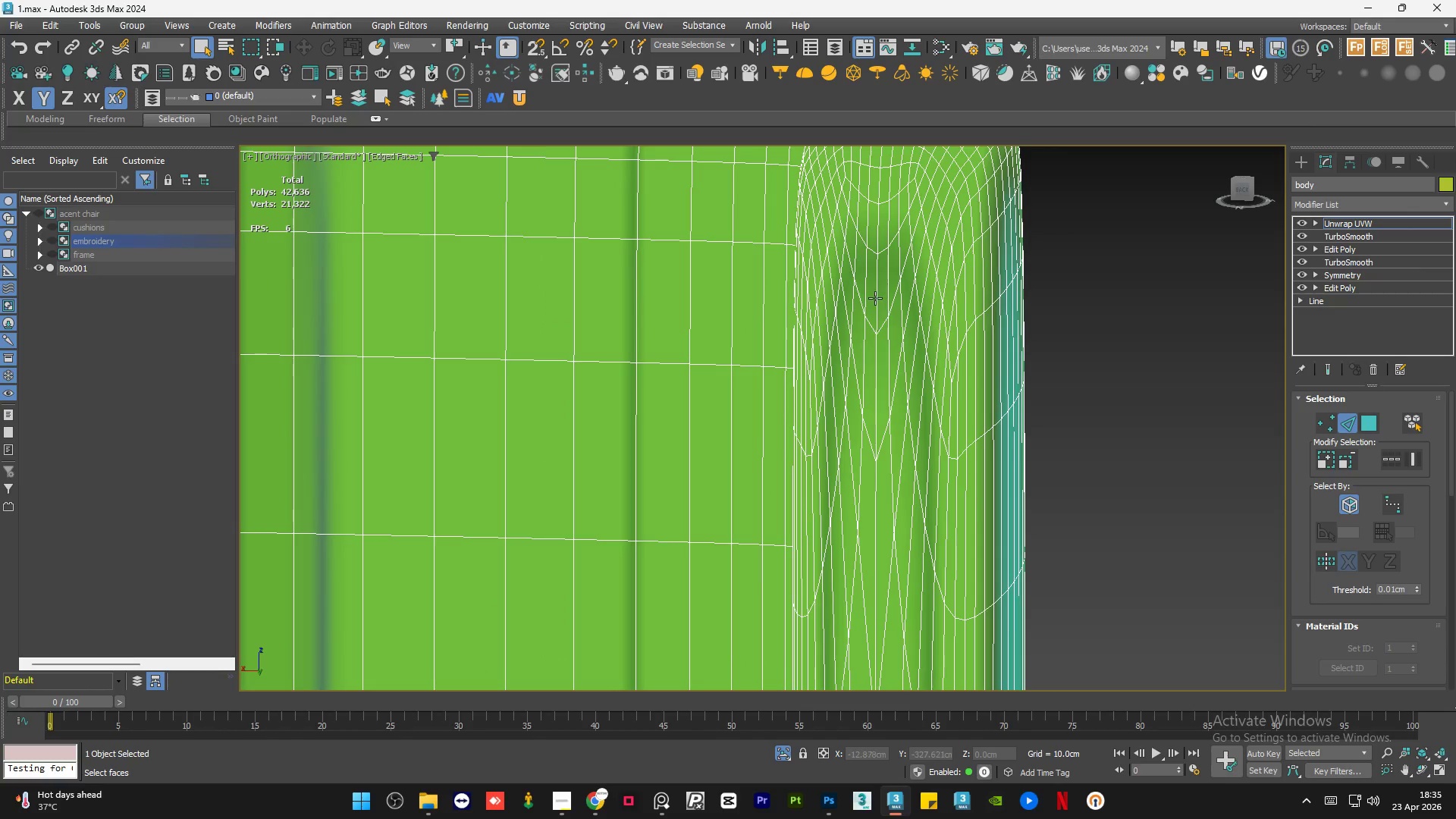 
double_click([875, 298])
 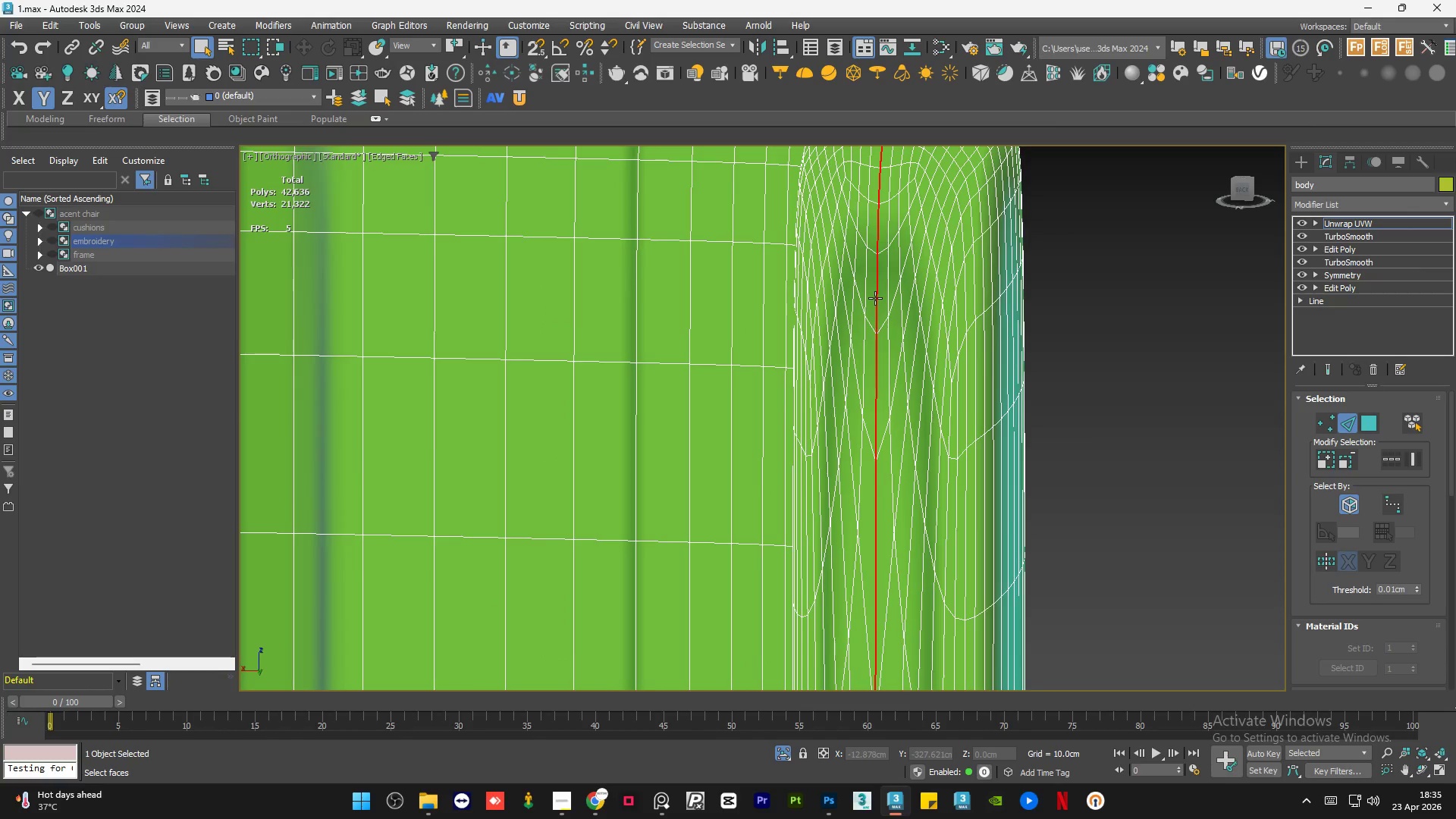 
scroll: coordinate [875, 308], scroll_direction: down, amount: 9.0
 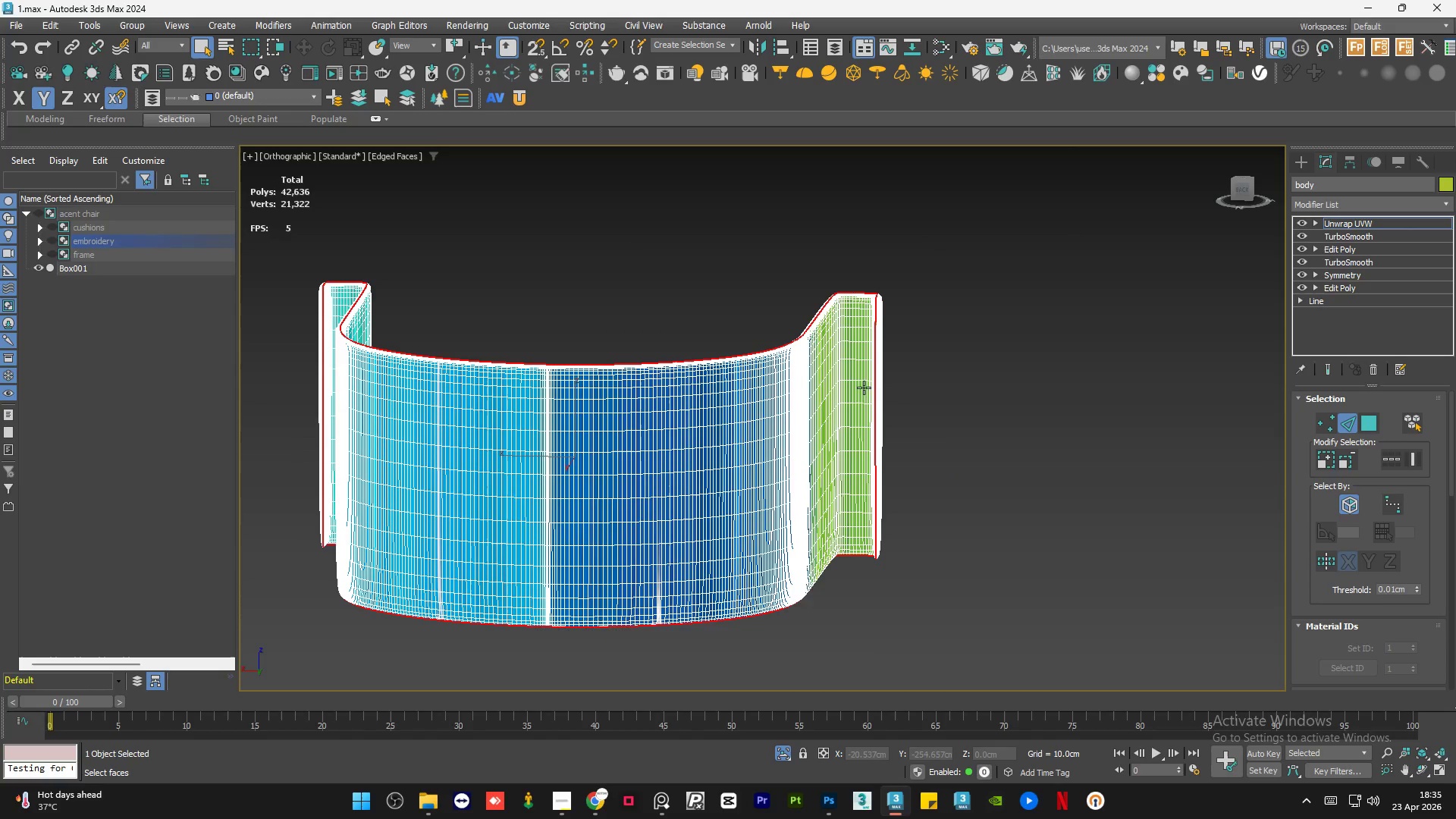 
hold_key(key=AltLeft, duration=0.56)
 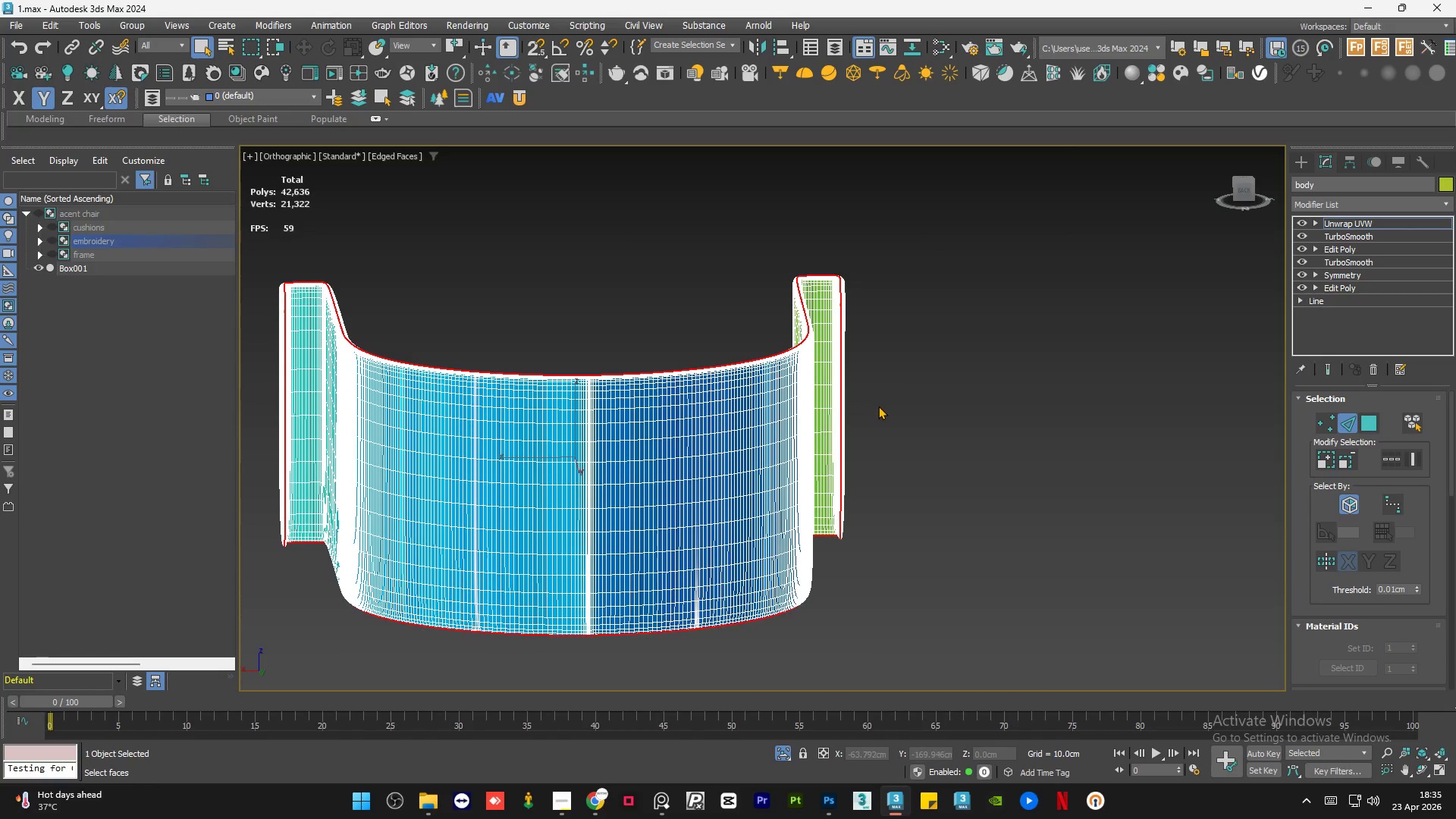 
hold_key(key=AltLeft, duration=1.64)
 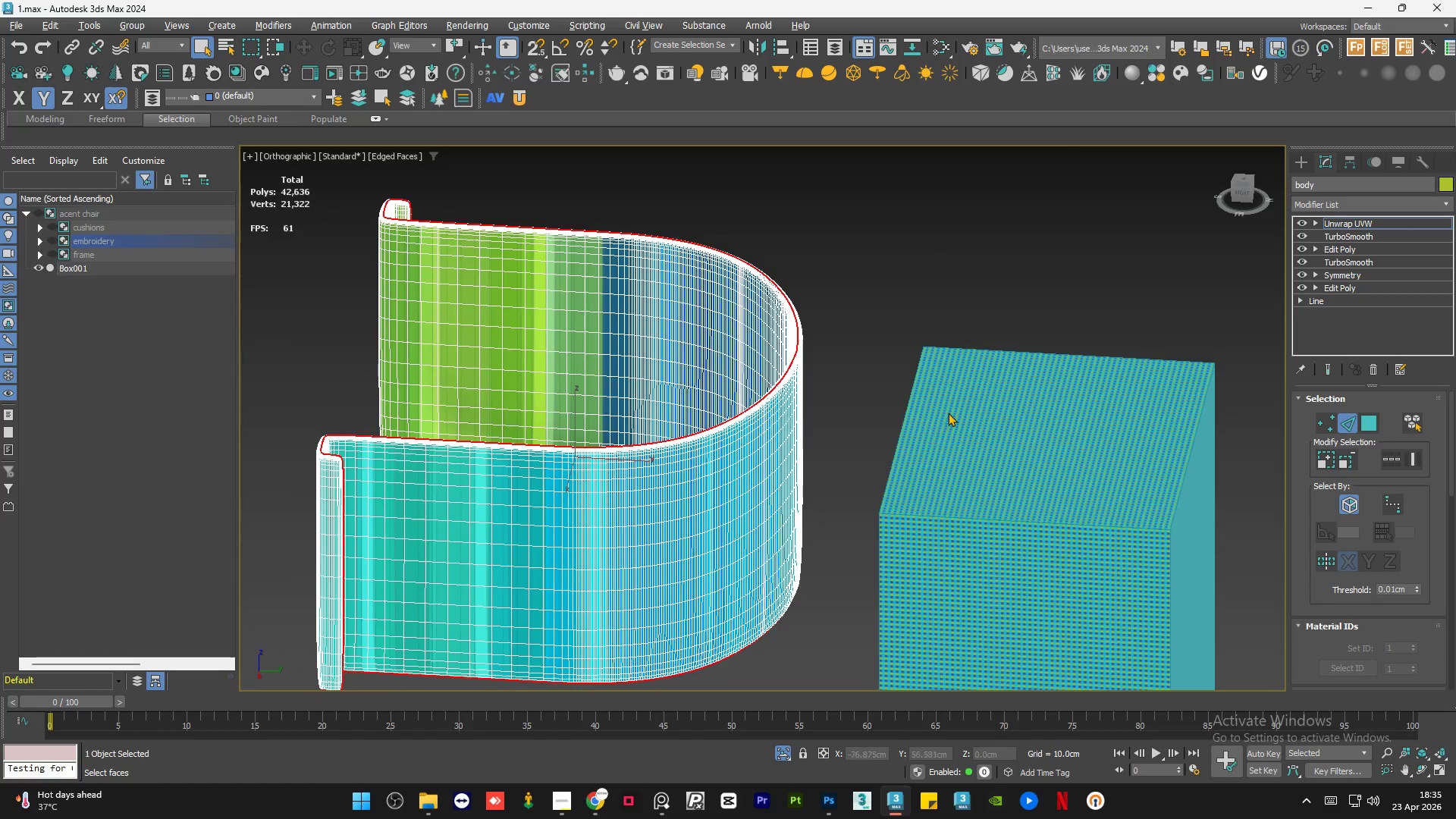 
hold_key(key=AltLeft, duration=3.14)
 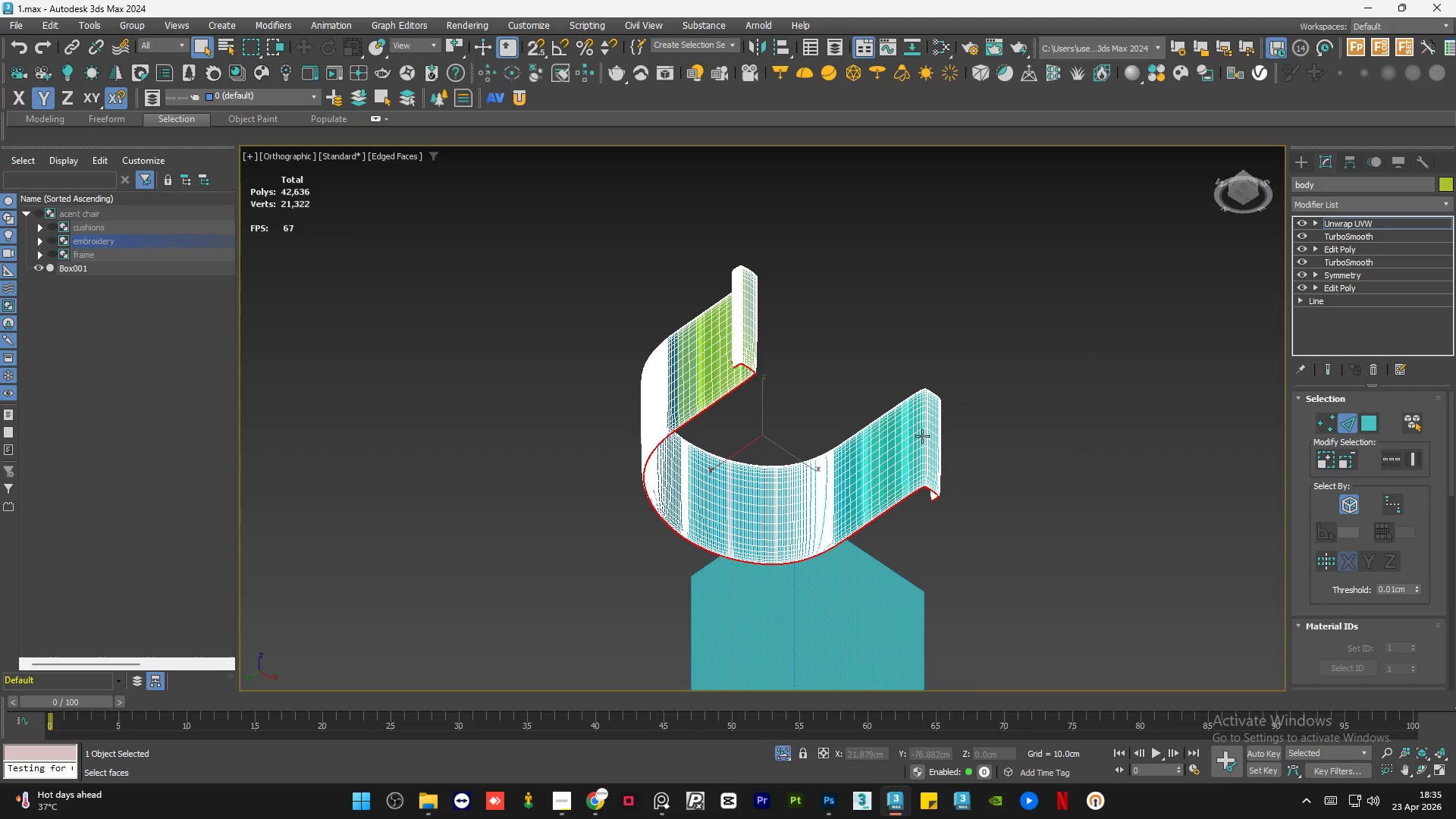 
scroll: coordinate [949, 413], scroll_direction: down, amount: 2.0
 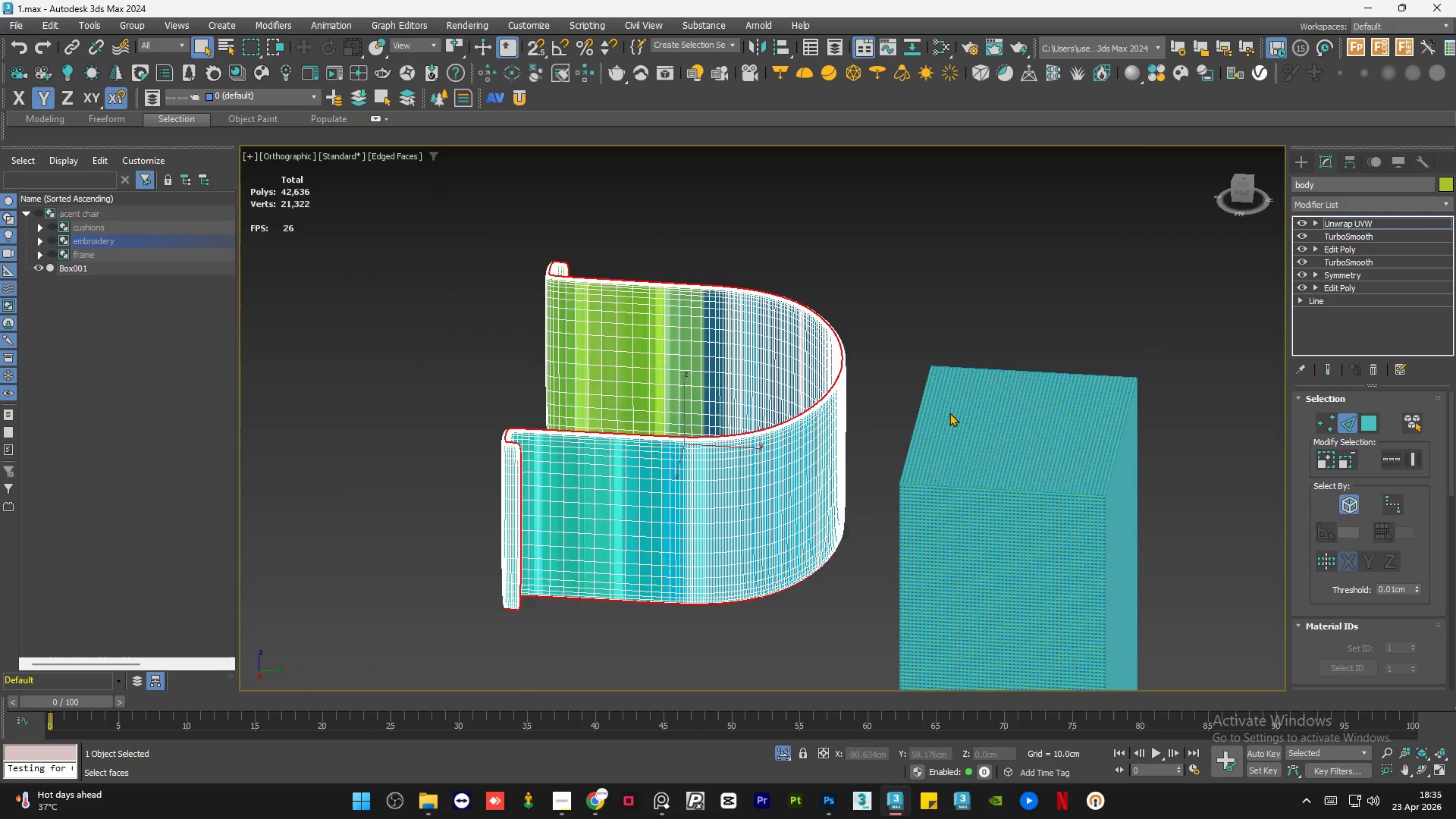 
hold_key(key=AltLeft, duration=5.44)
 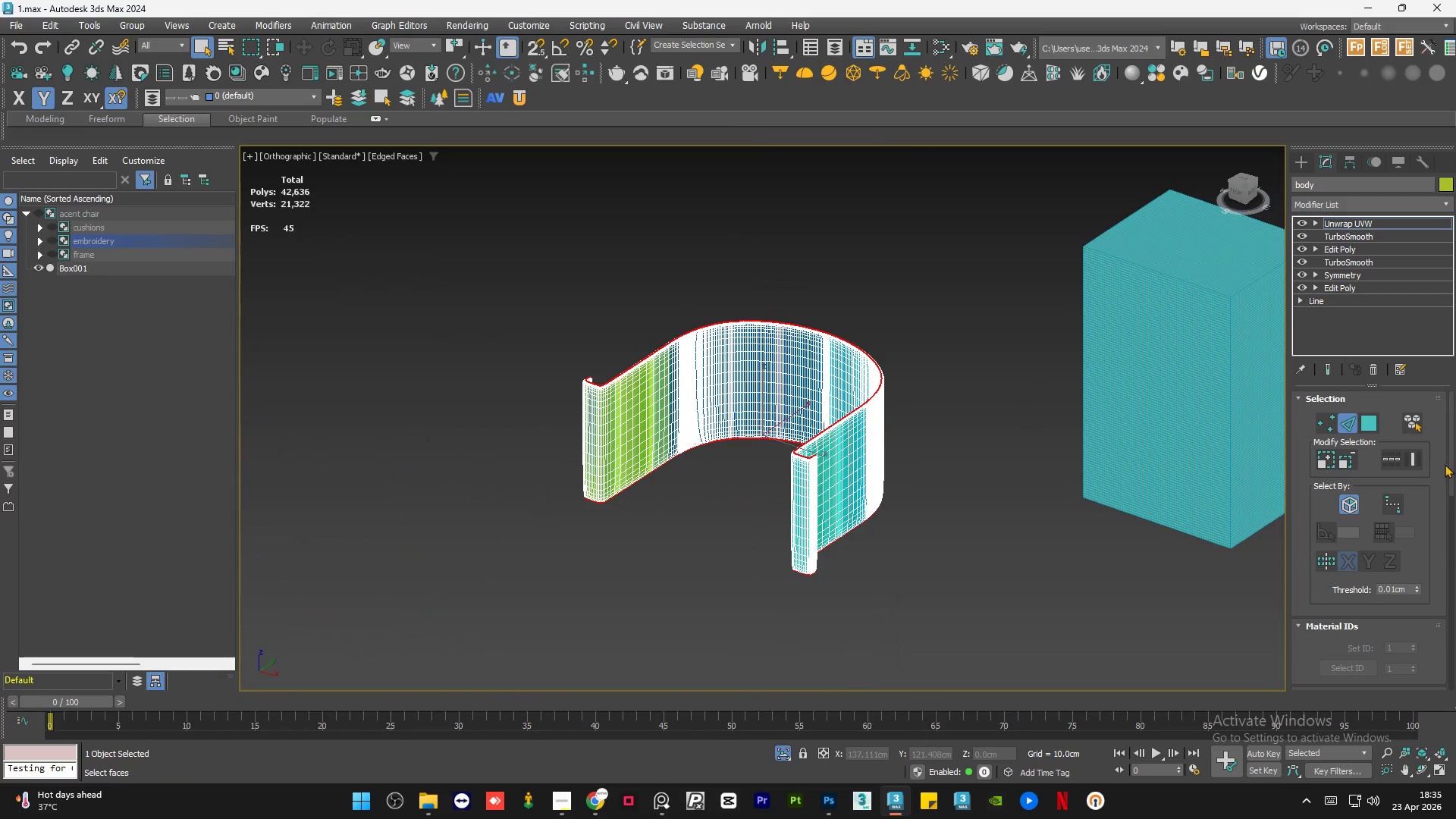 
left_click_drag(start_coordinate=[1450, 462], to_coordinate=[1450, 496])
 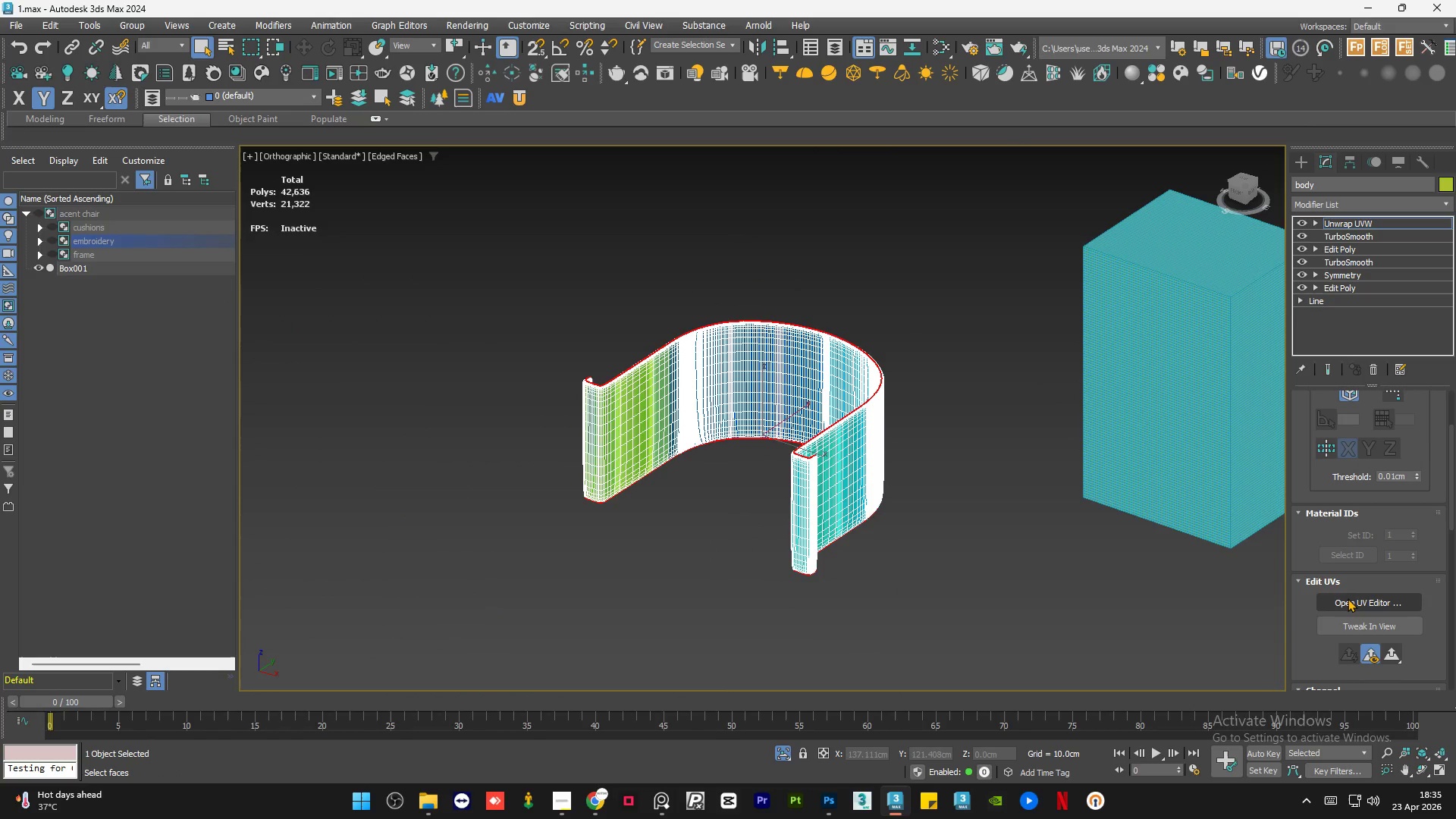 
left_click([1349, 599])
 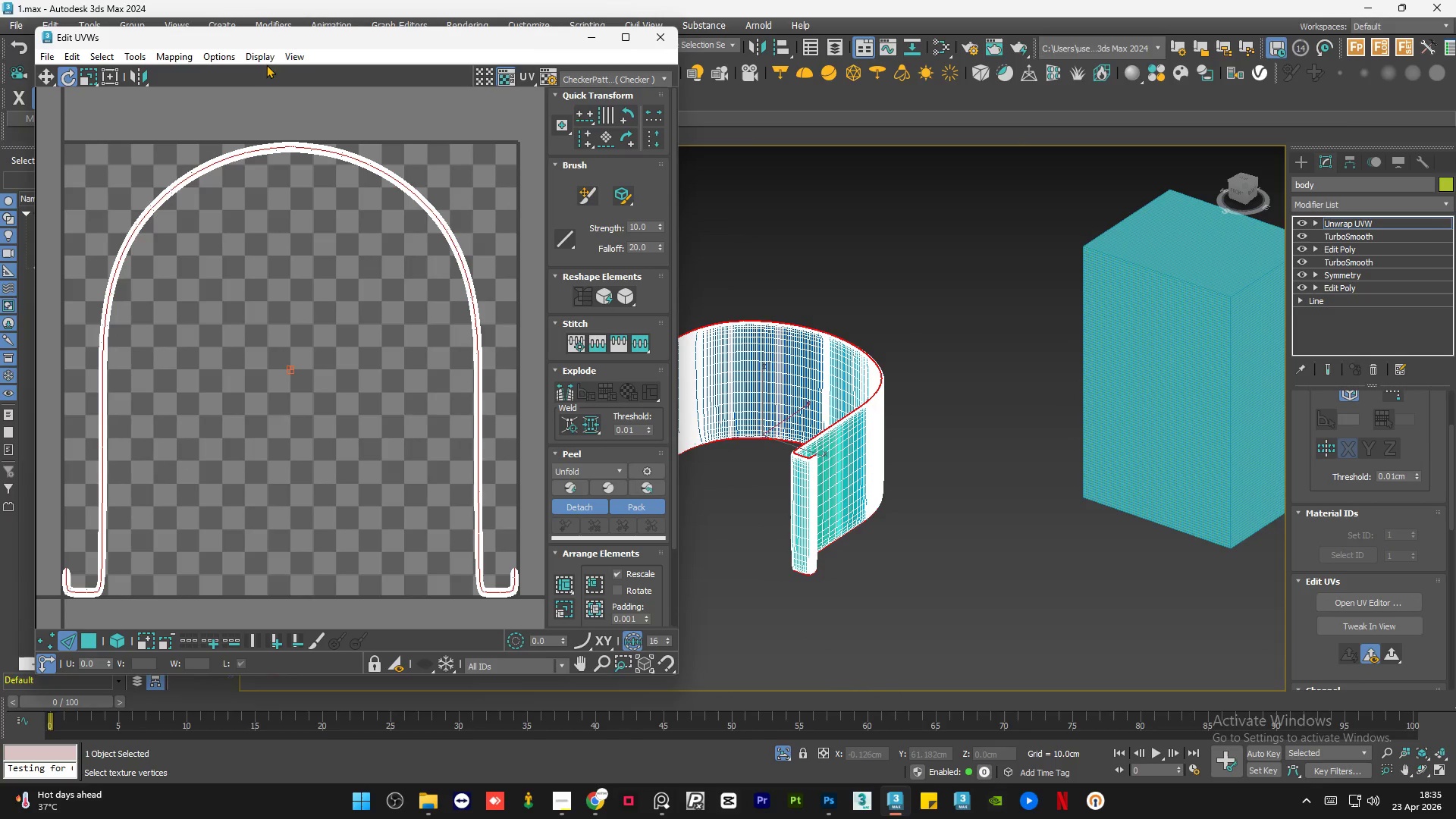 
left_click([304, 39])
 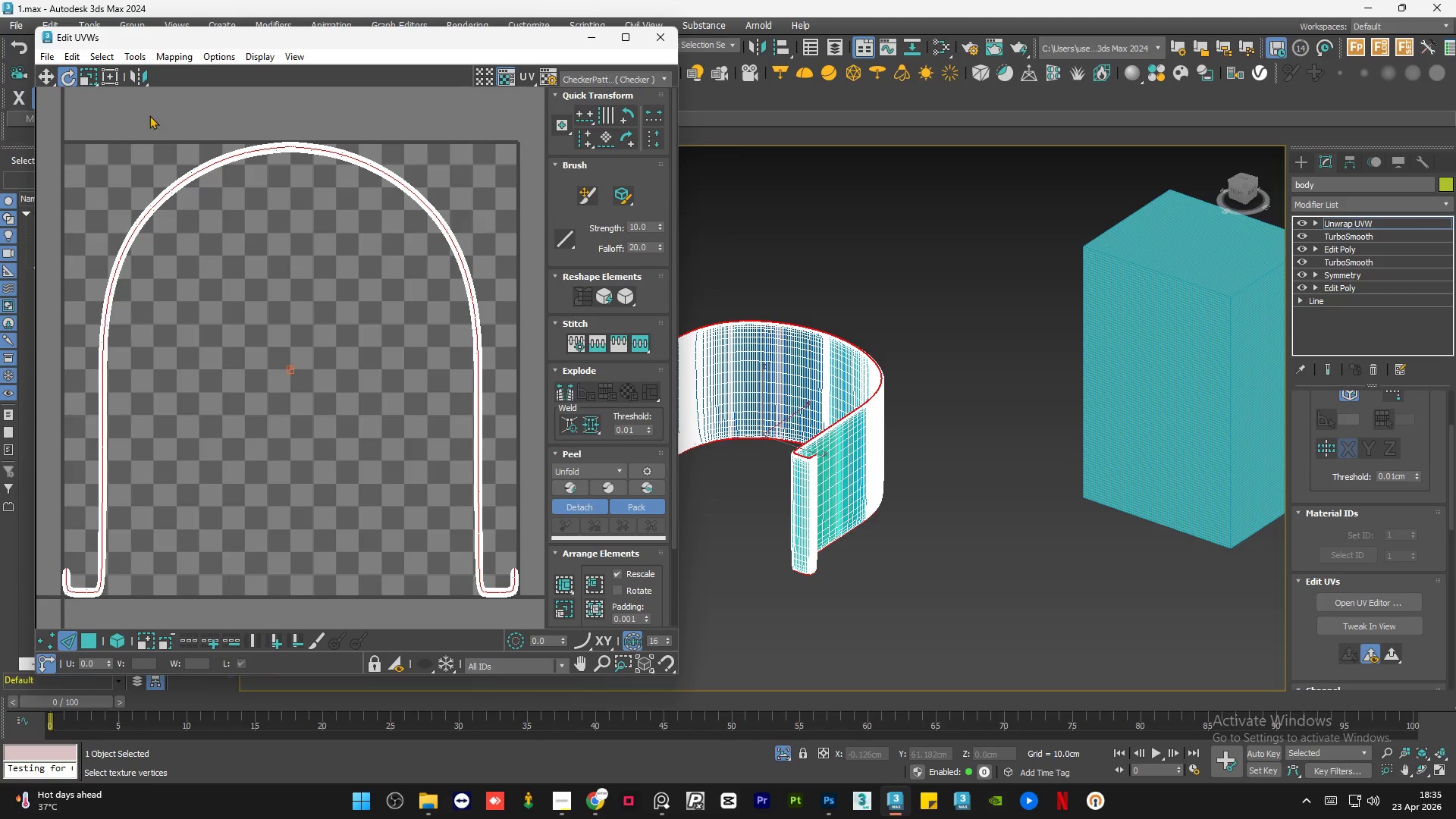 
left_click([131, 57])
 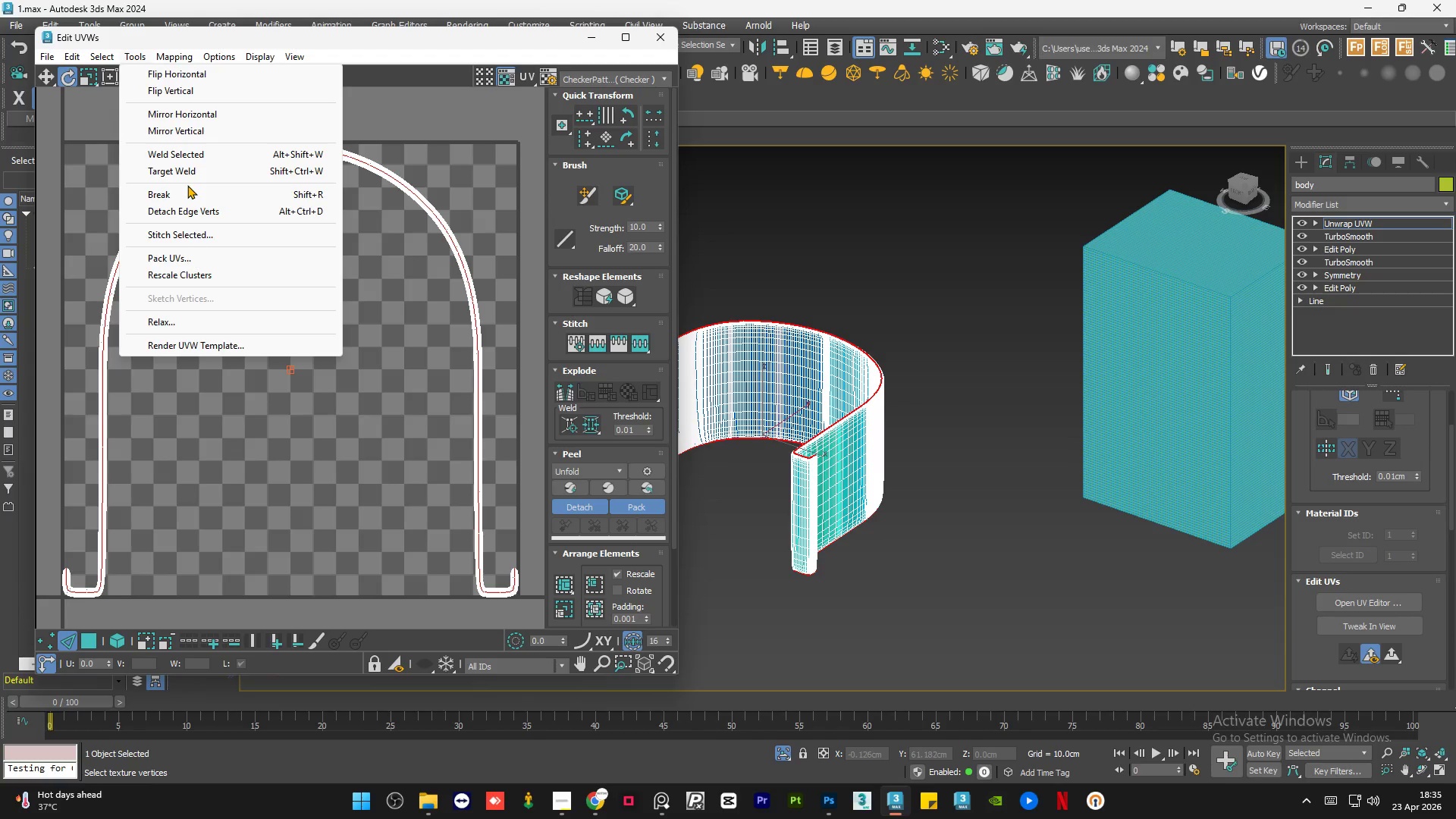 
left_click([187, 193])
 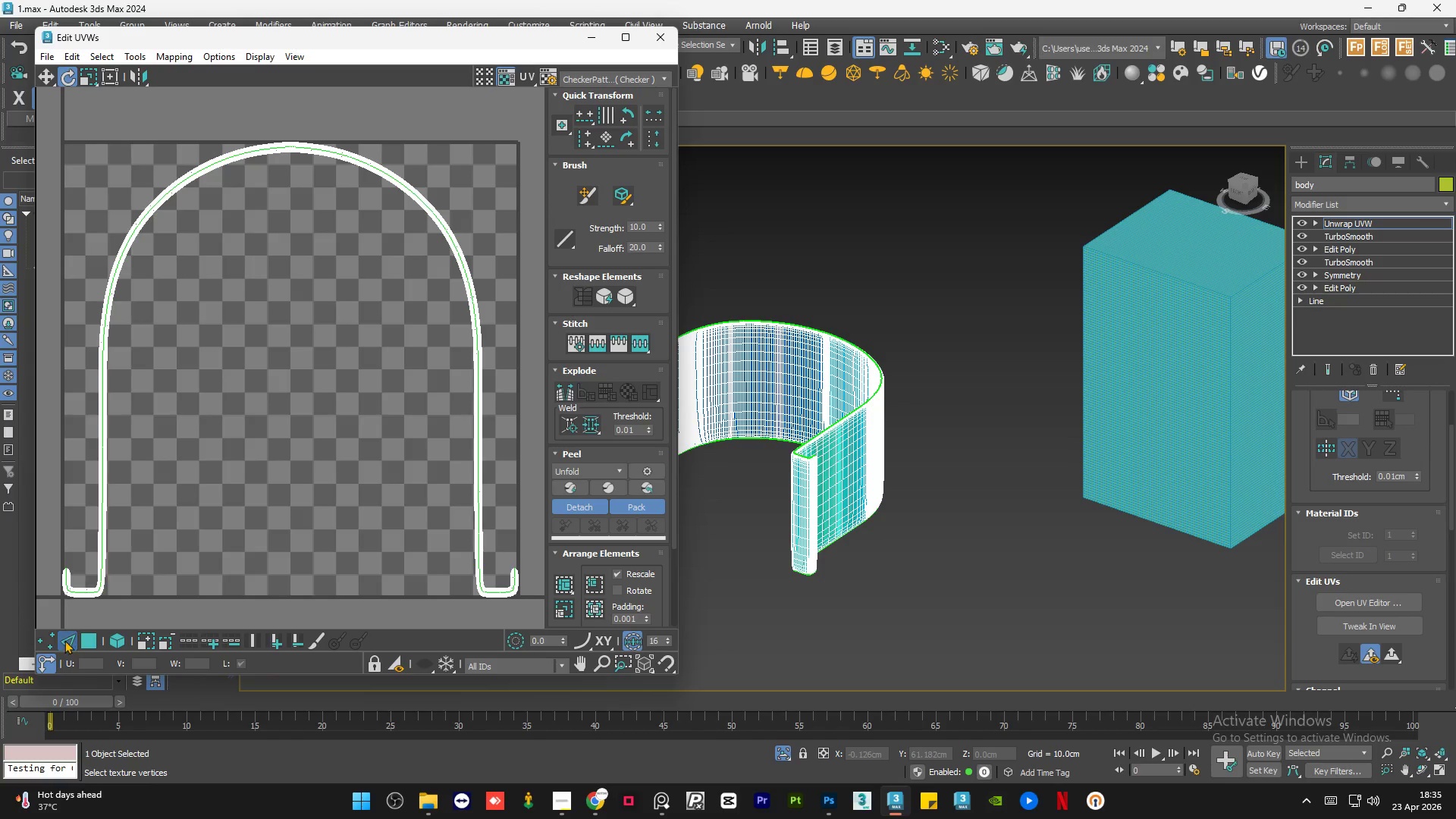 
left_click([86, 645])
 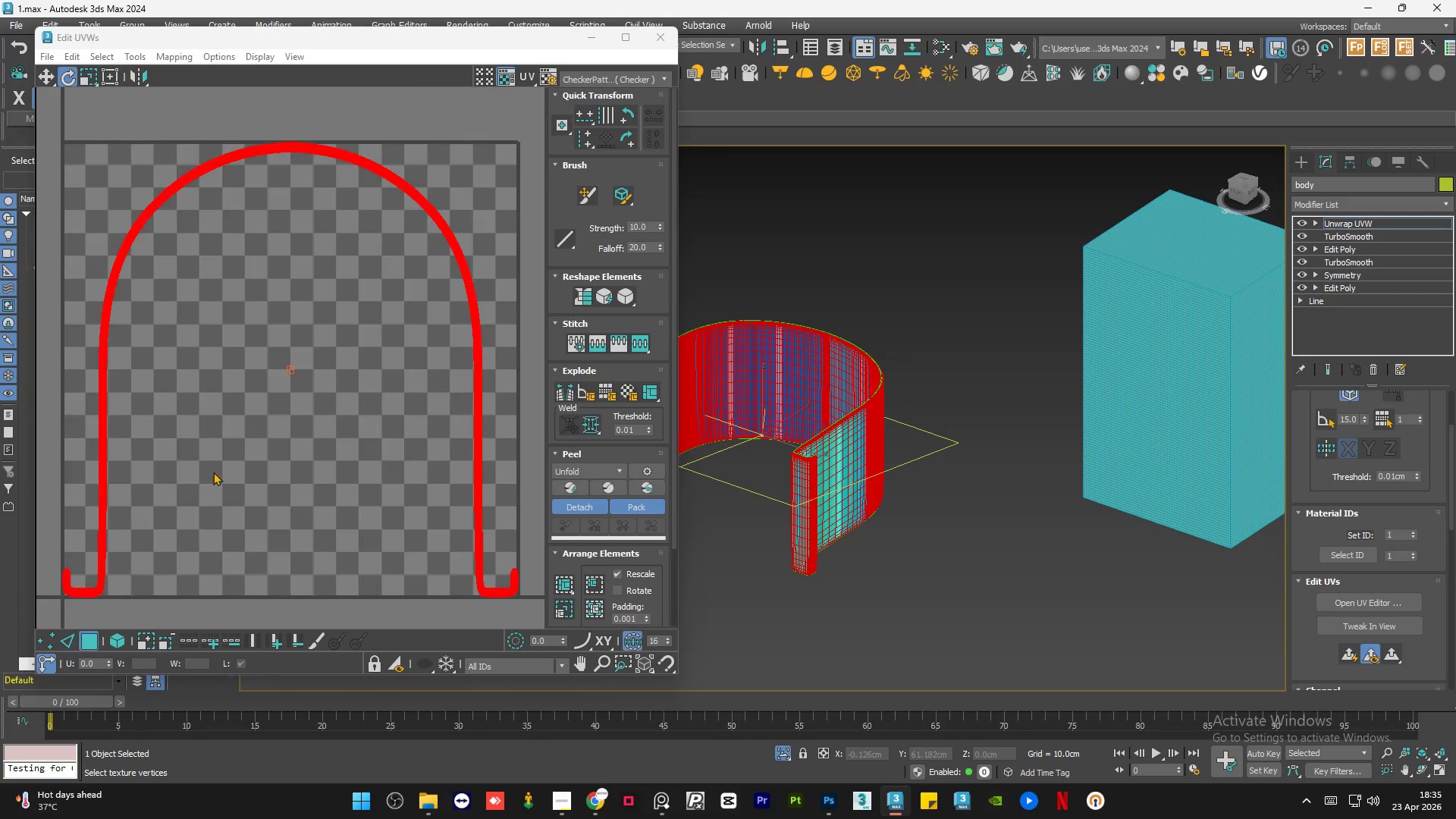 
key(Control+A)
 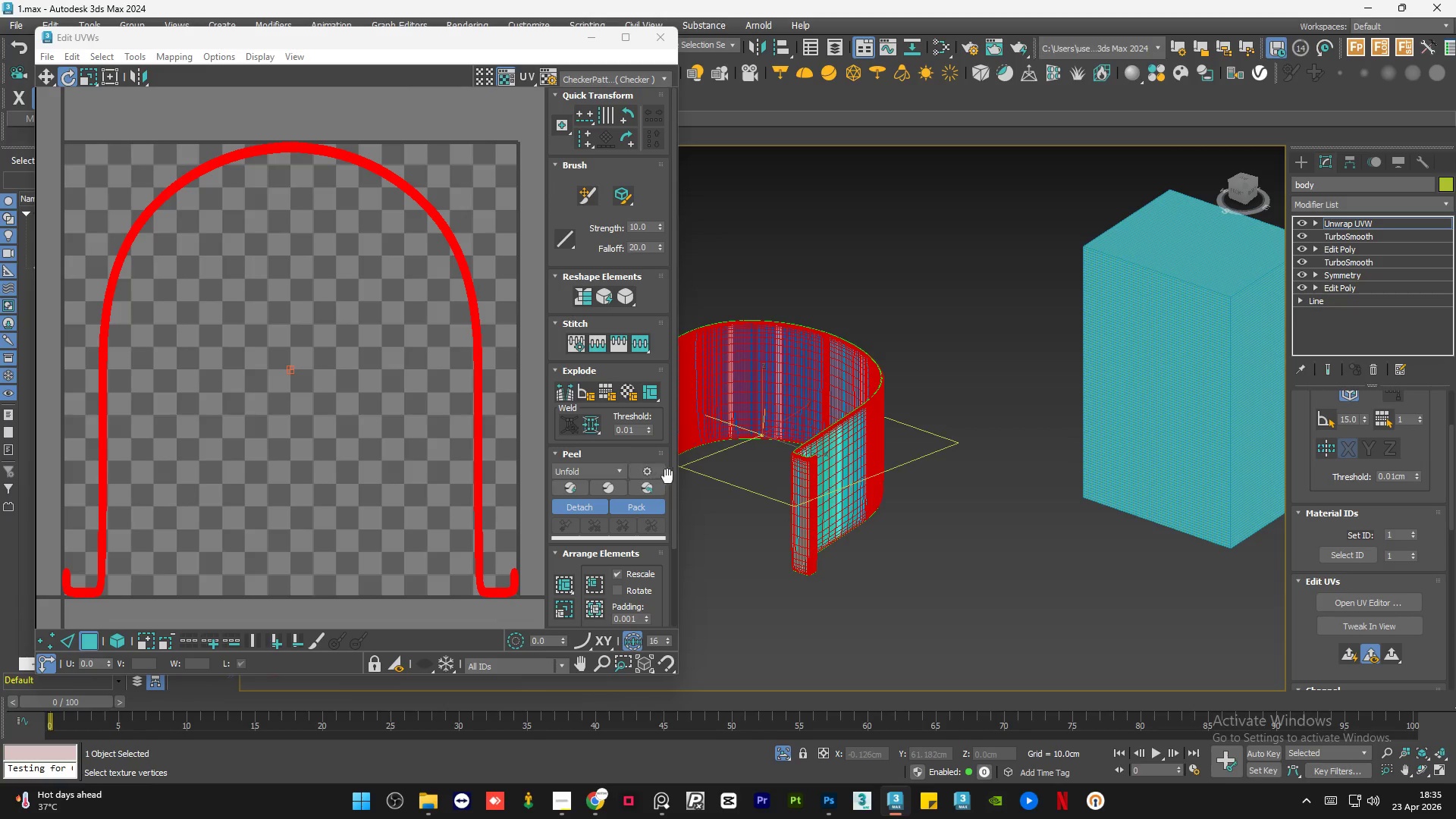 
left_click_drag(start_coordinate=[670, 474], to_coordinate=[678, 559])
 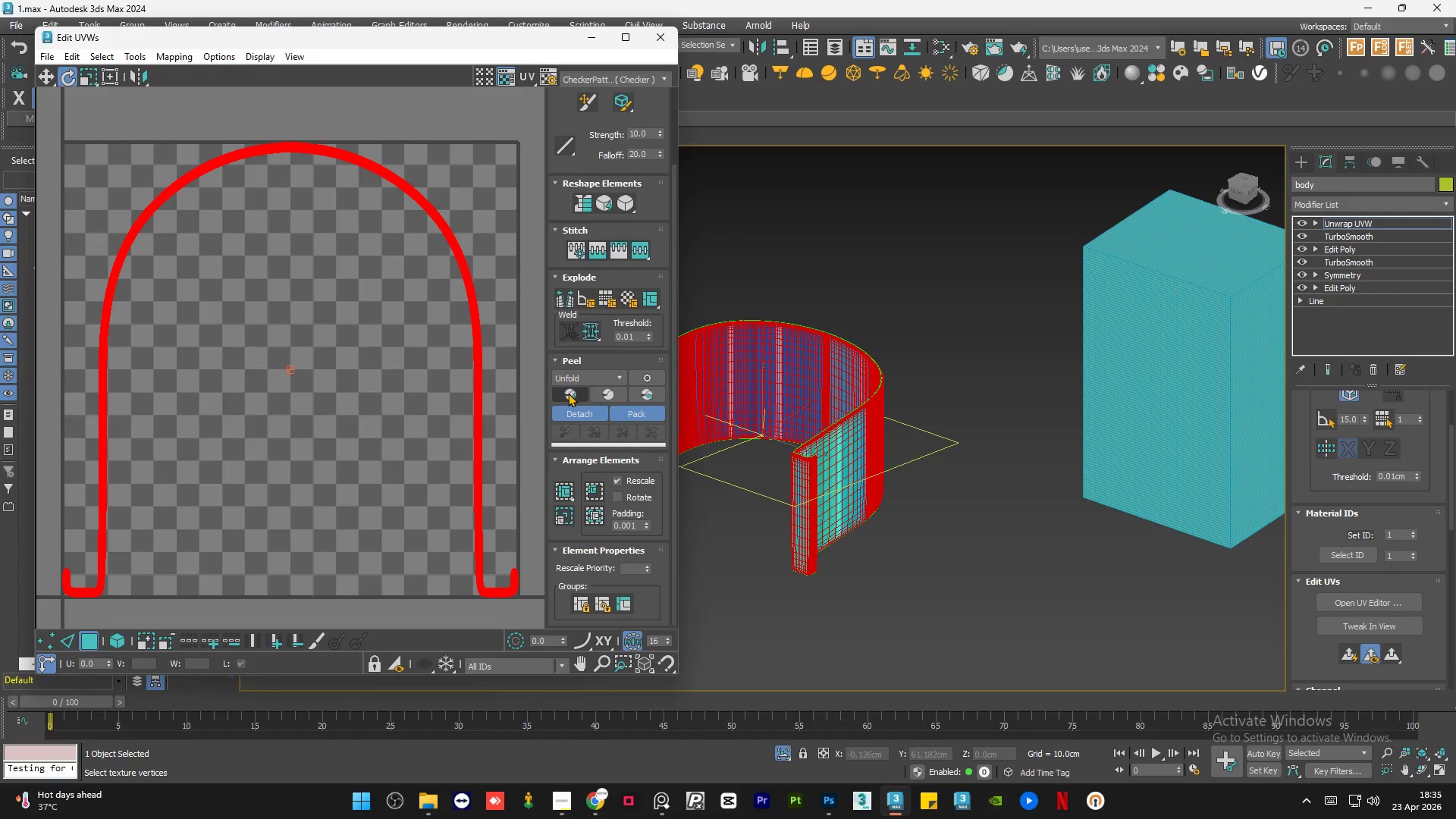 
left_click([568, 393])
 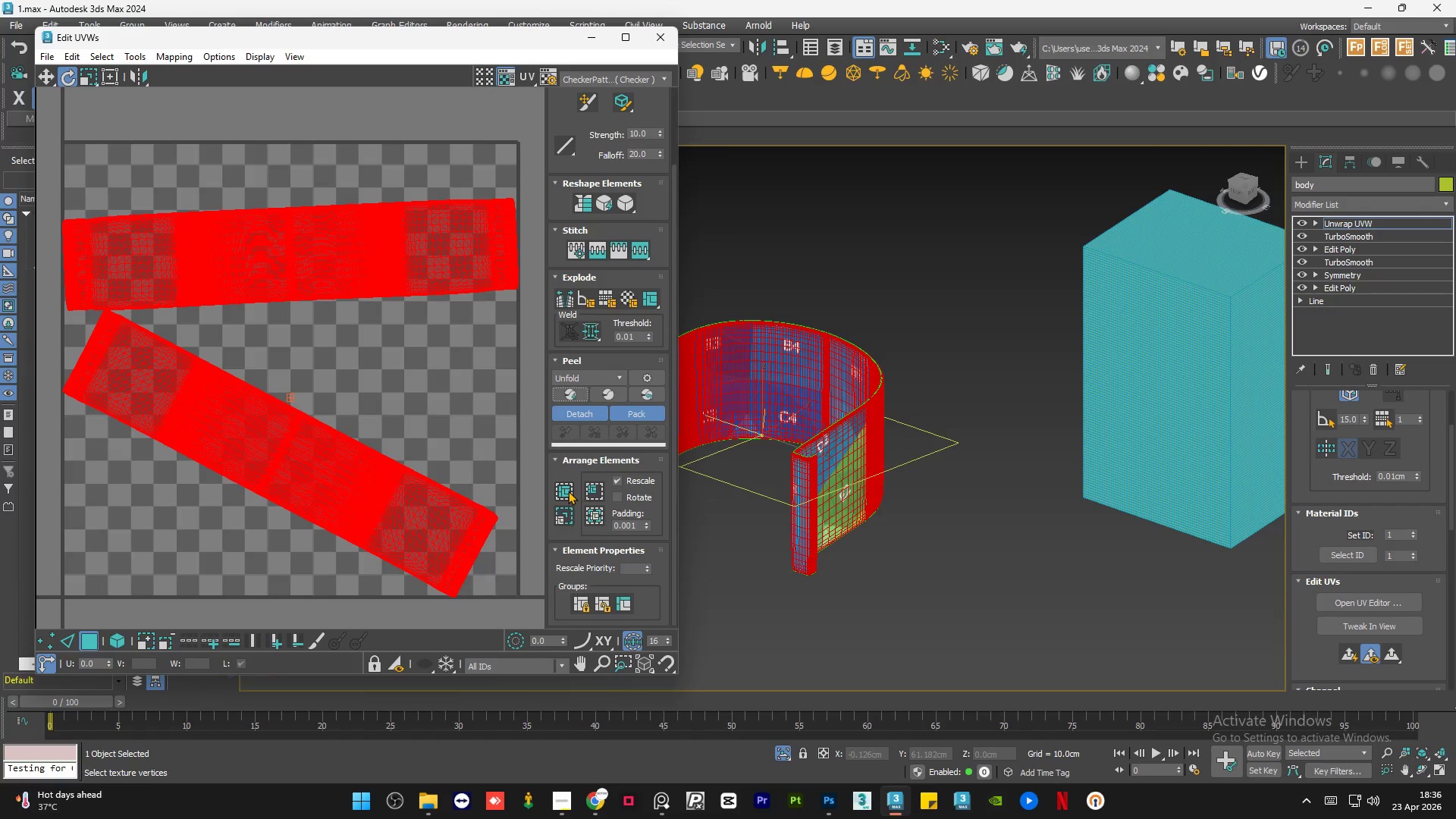 
left_click([469, 398])
 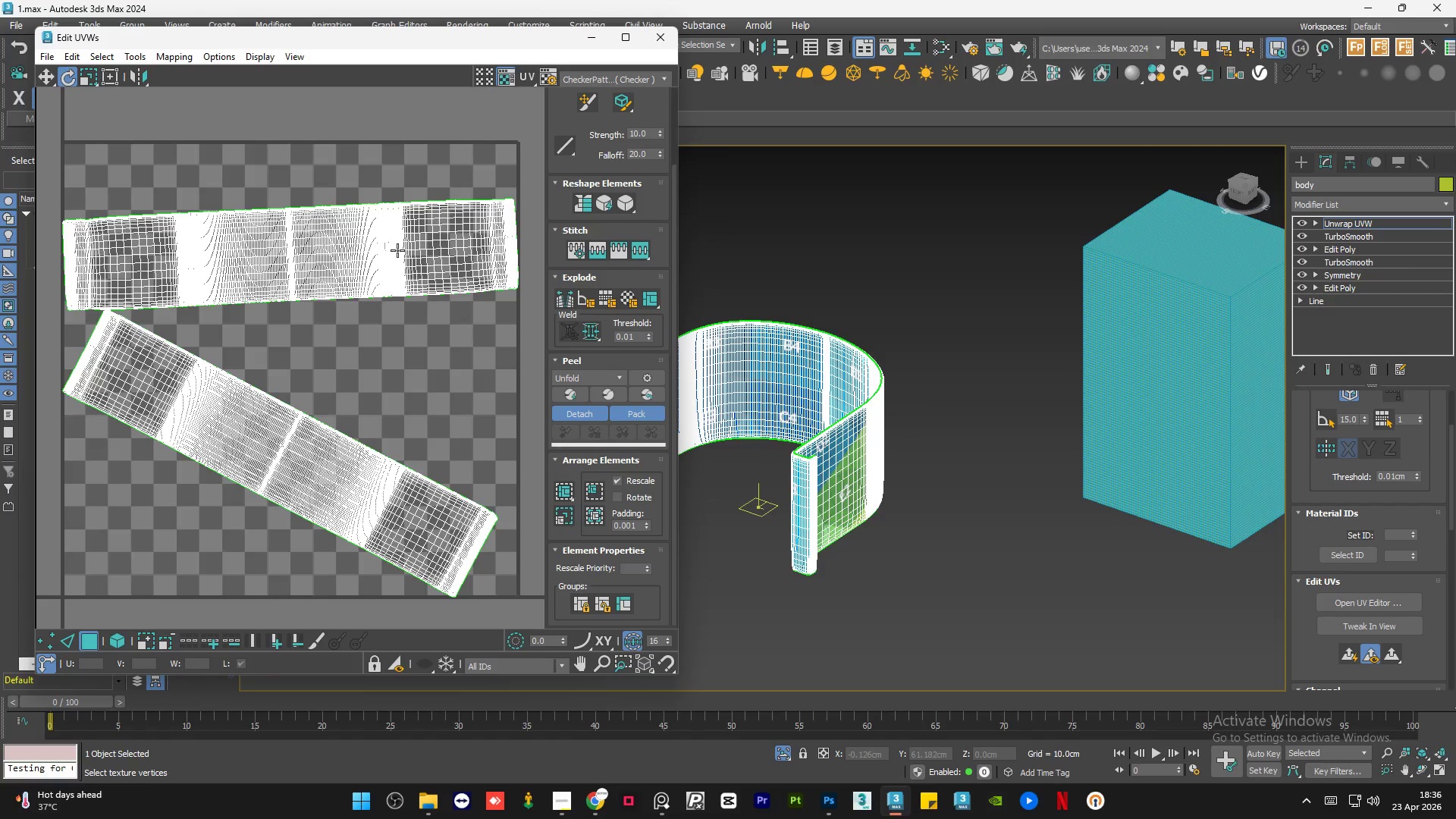 
scroll: coordinate [395, 229], scroll_direction: up, amount: 2.0
 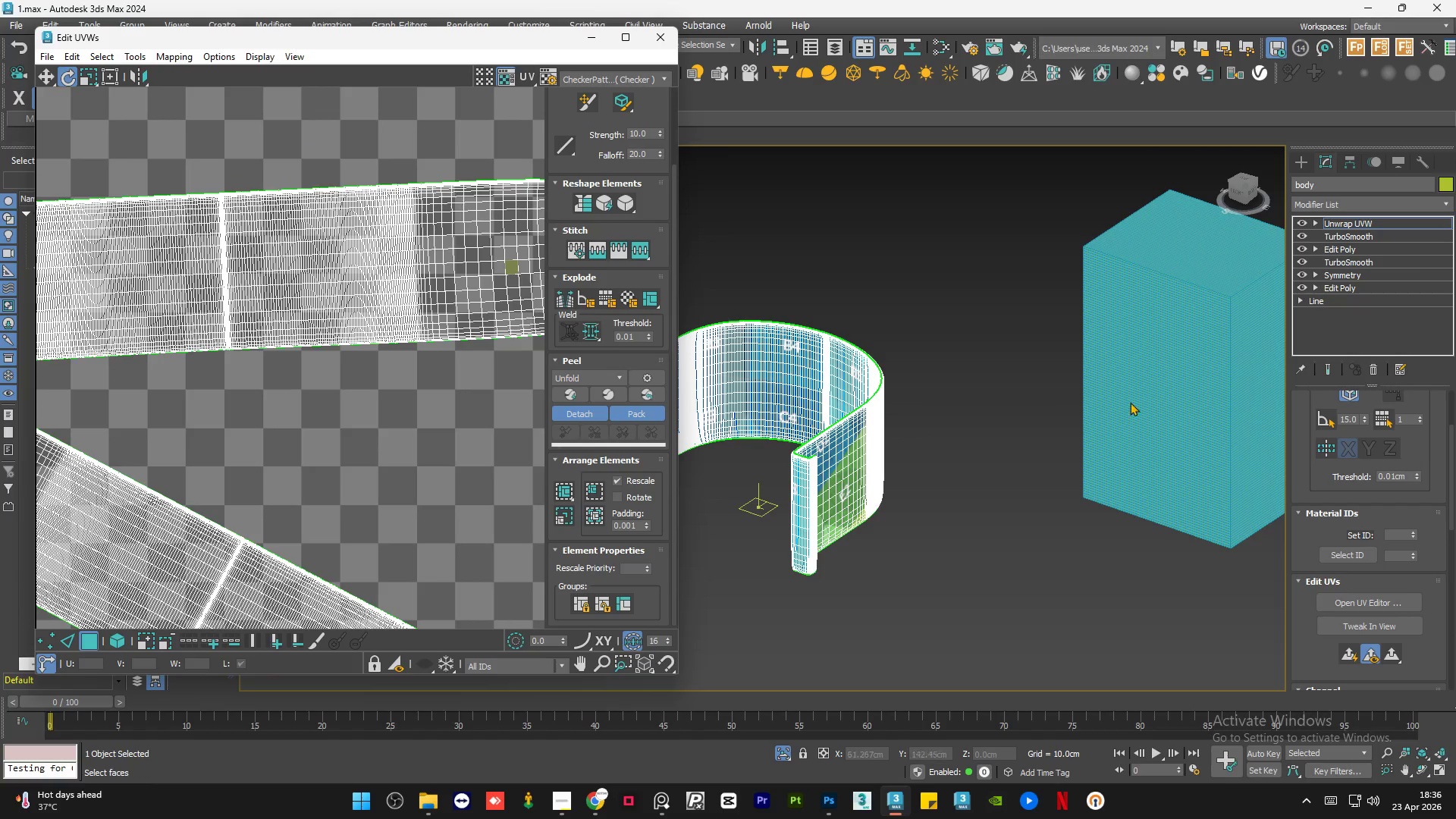 
scroll: coordinate [1132, 389], scroll_direction: down, amount: 1.0
 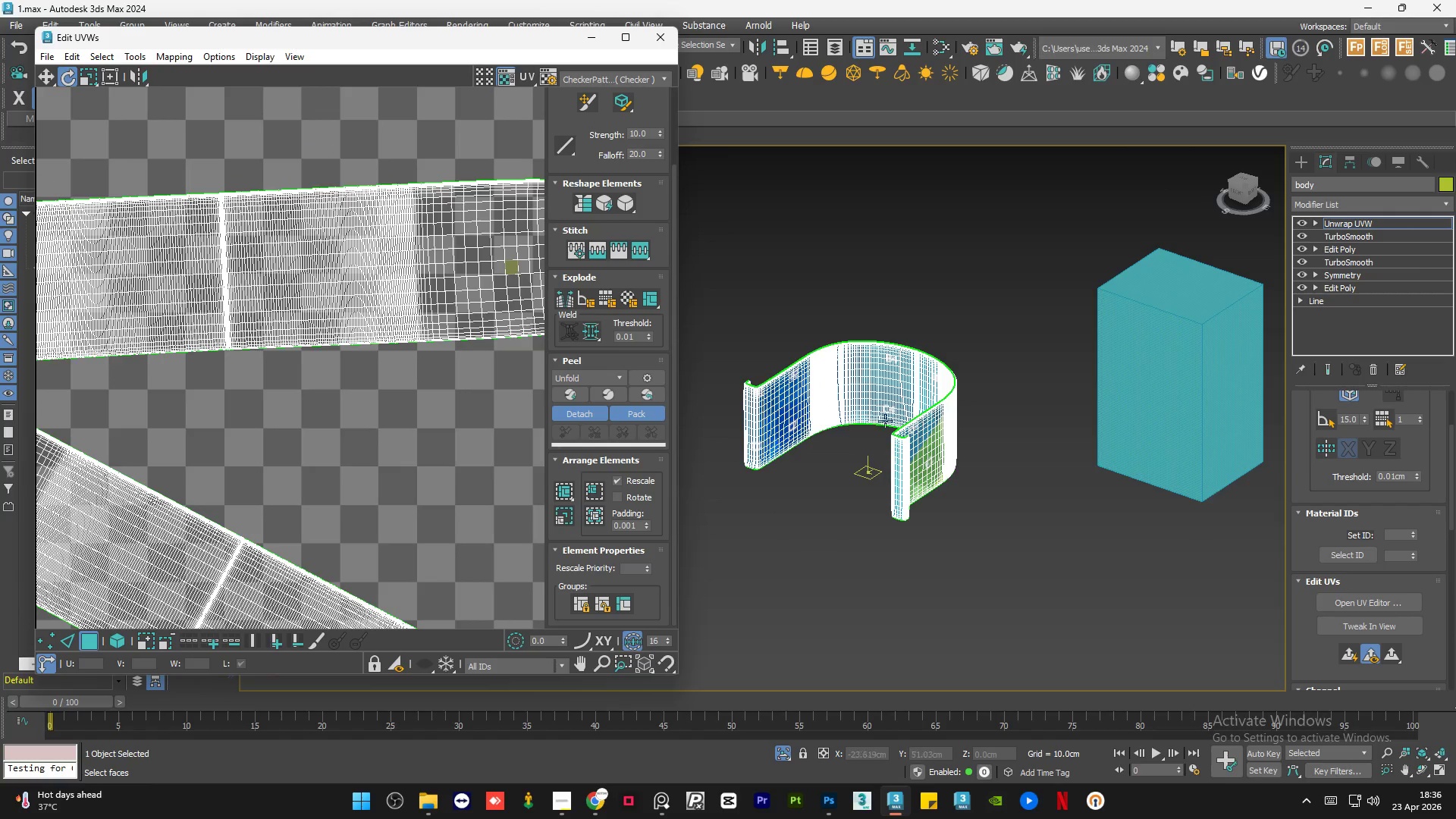 
scroll: coordinate [1106, 436], scroll_direction: up, amount: 2.0
 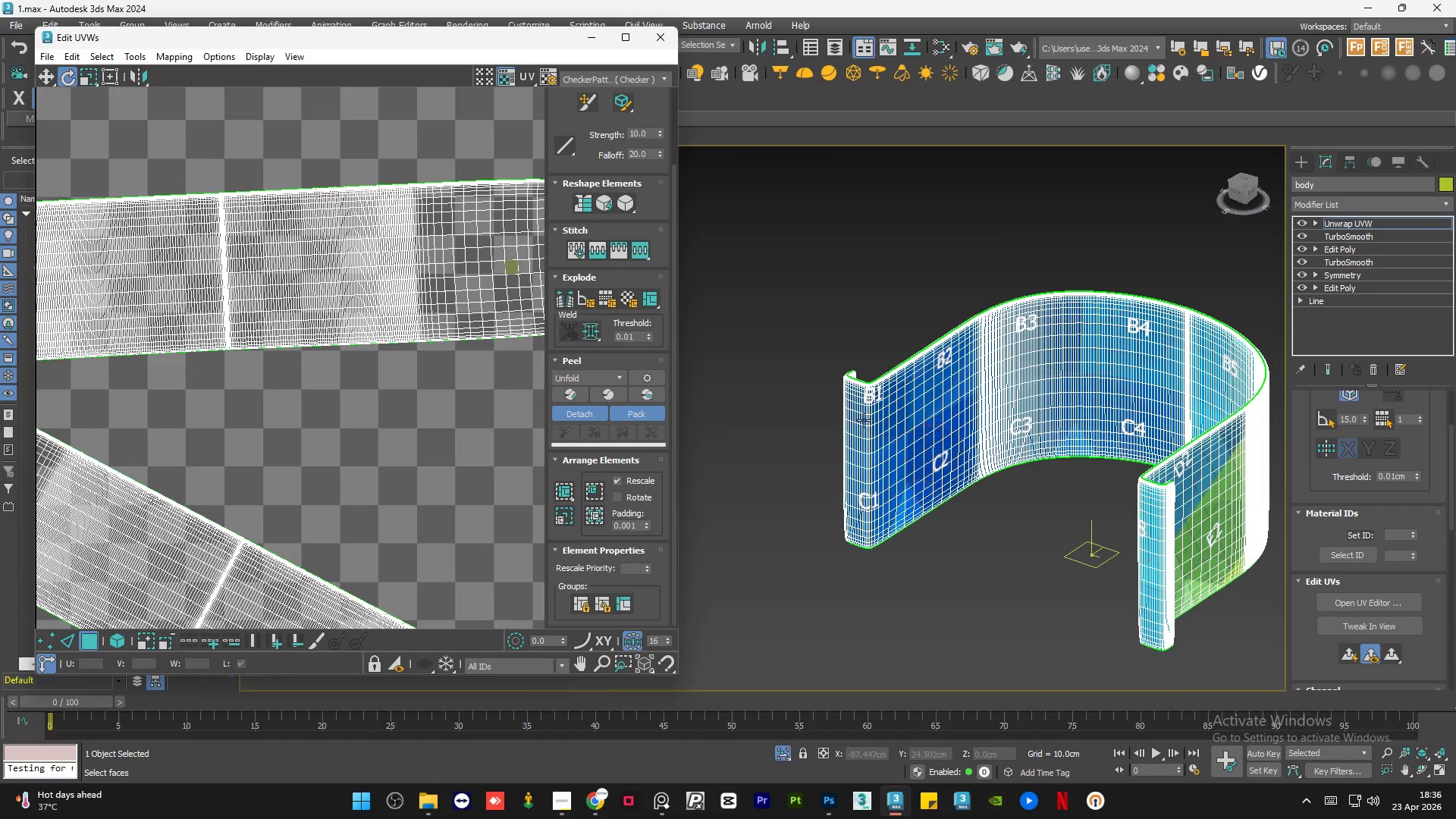 
scroll: coordinate [863, 399], scroll_direction: down, amount: 1.0
 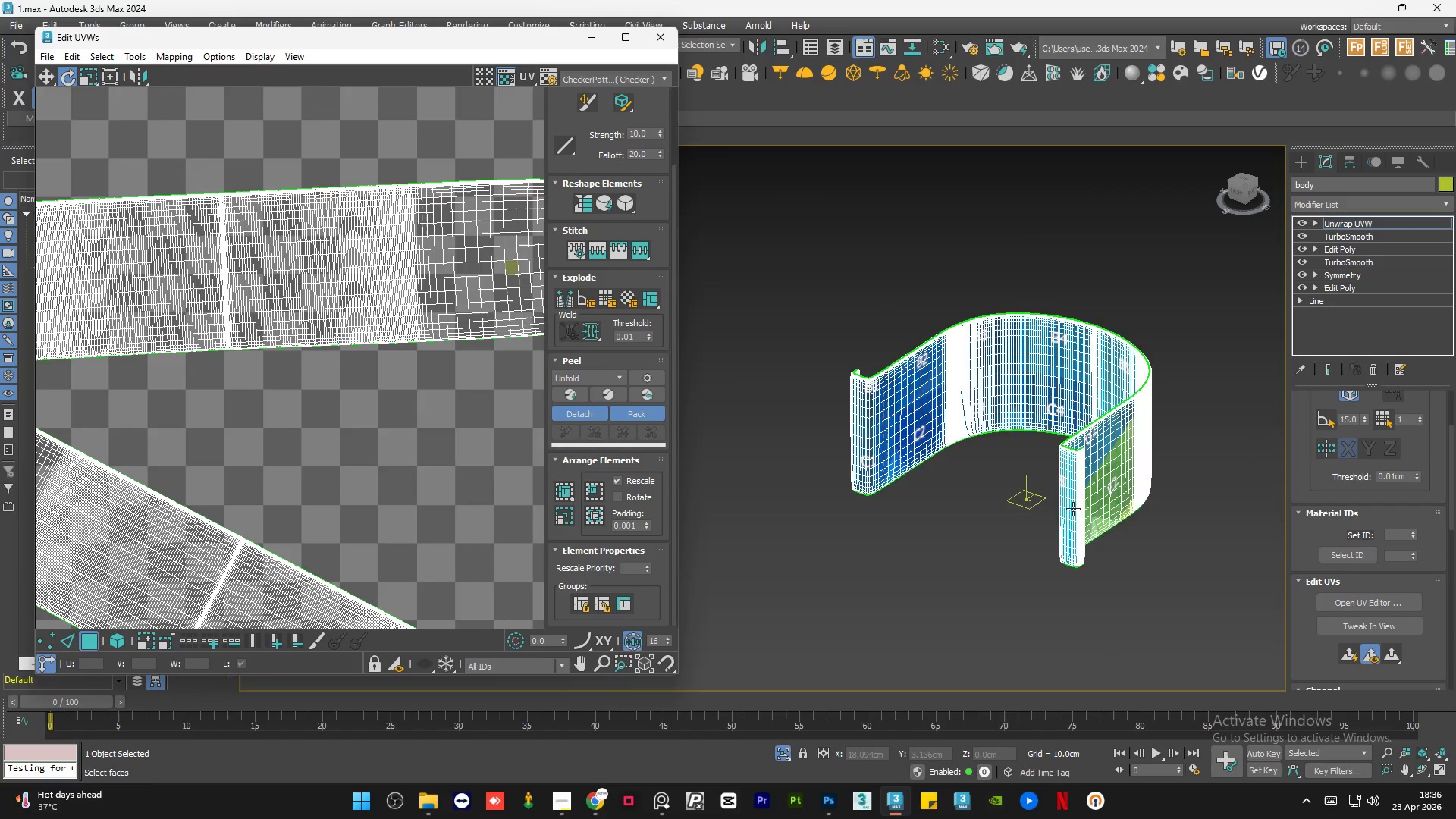 
hold_key(key=AltLeft, duration=1.42)
 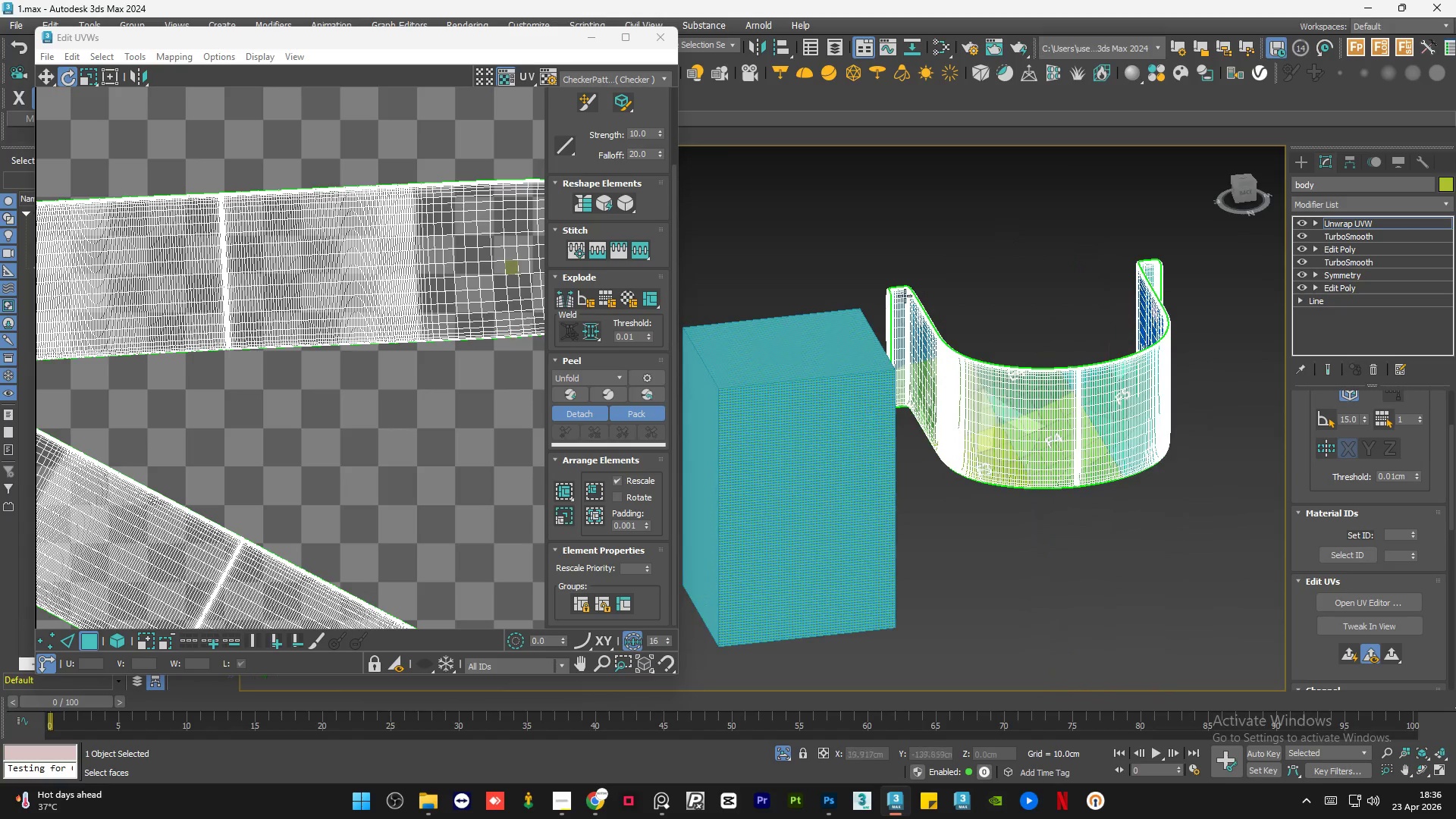 
scroll: coordinate [1094, 428], scroll_direction: none, amount: 0.0
 